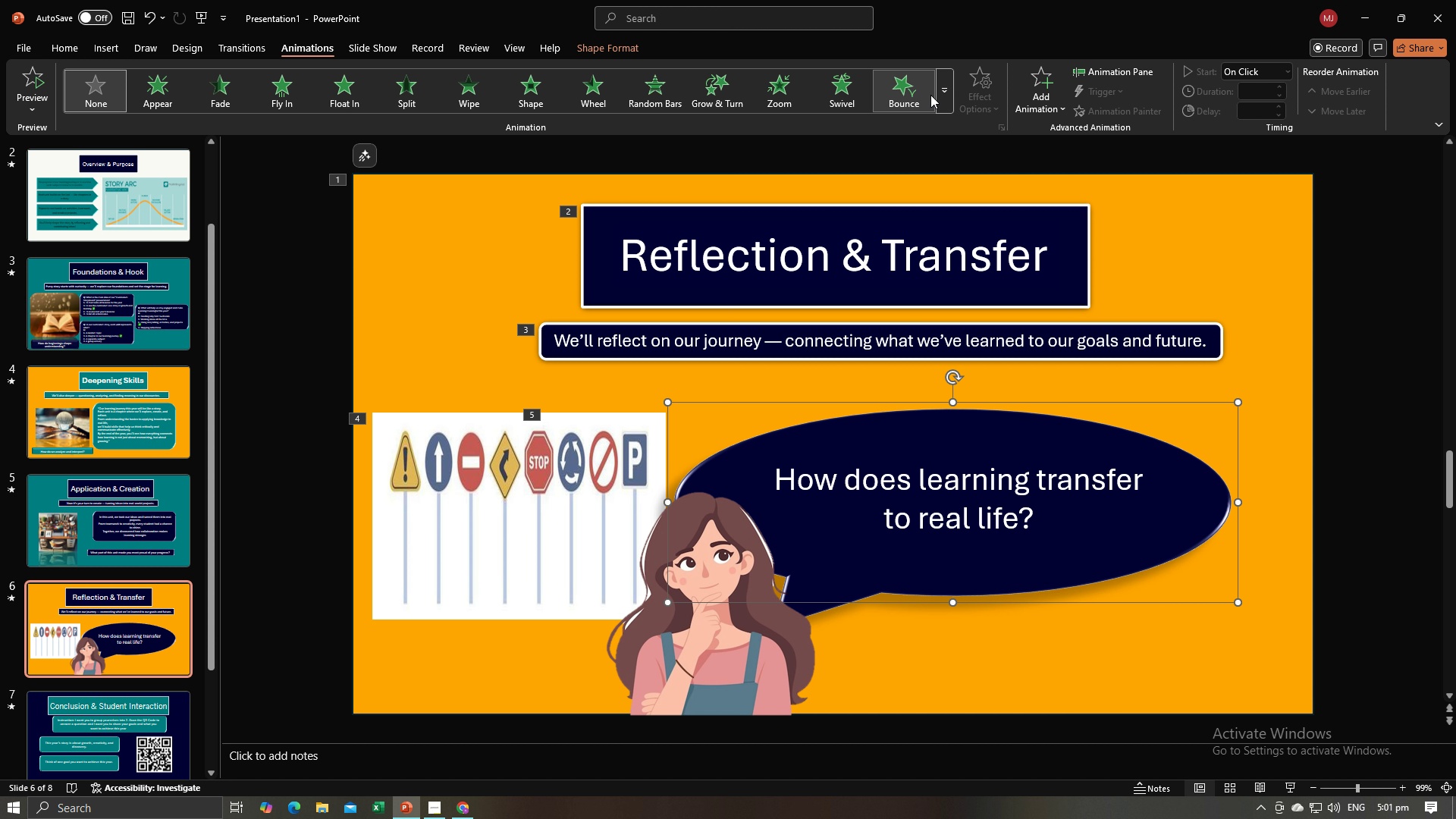 
left_click([911, 96])
 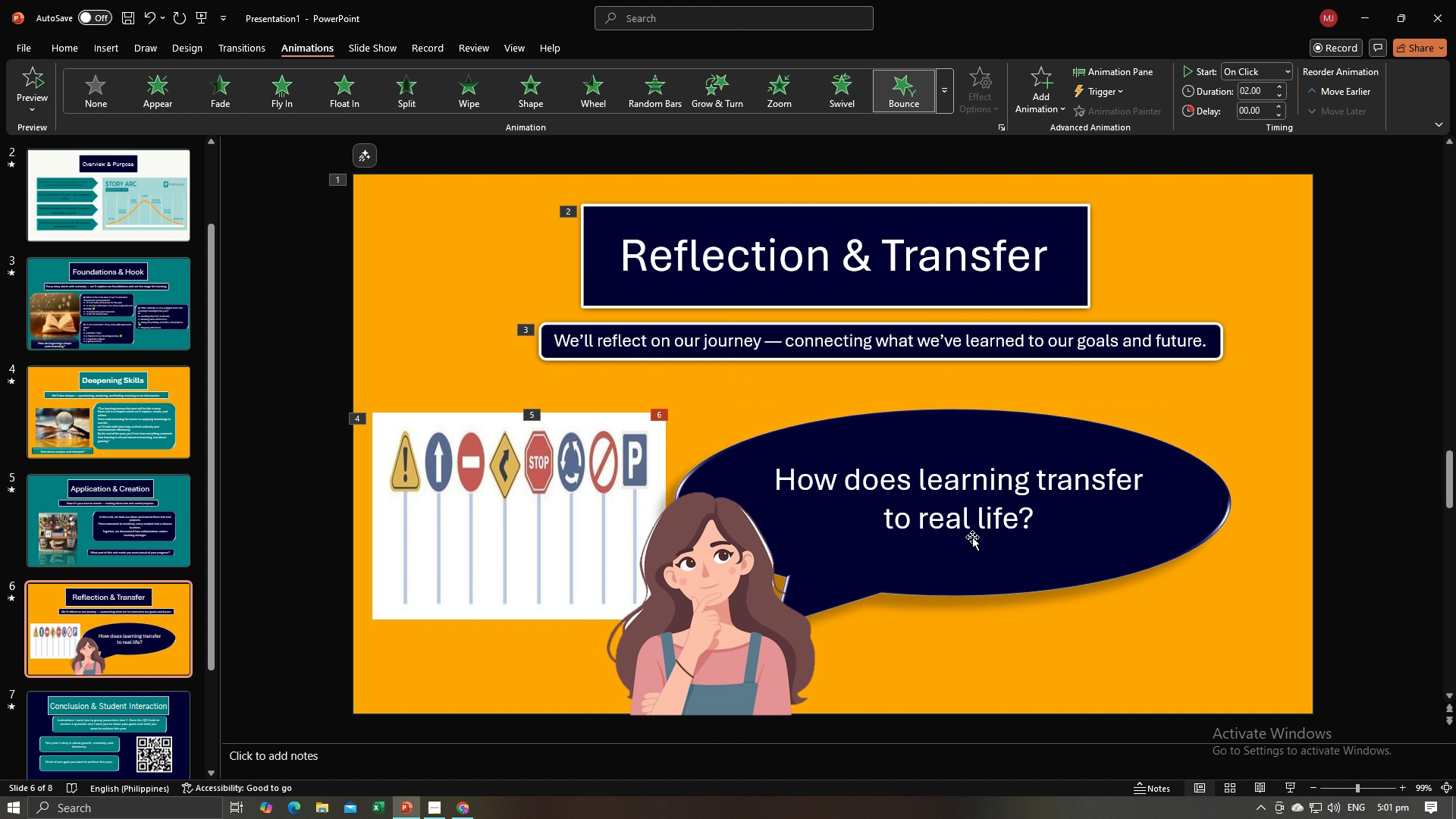 
wait(5.76)
 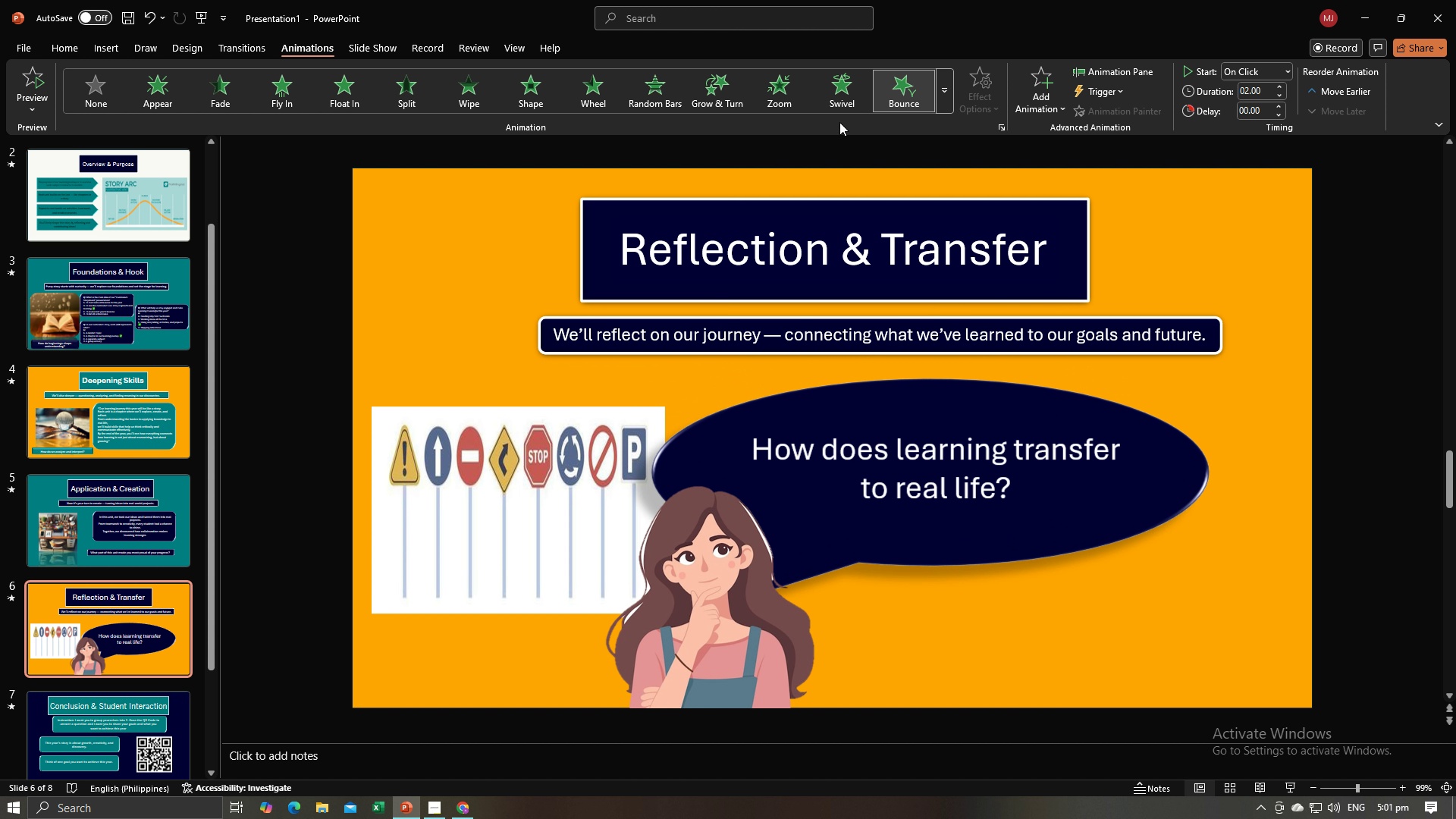 
left_click([162, 705])
 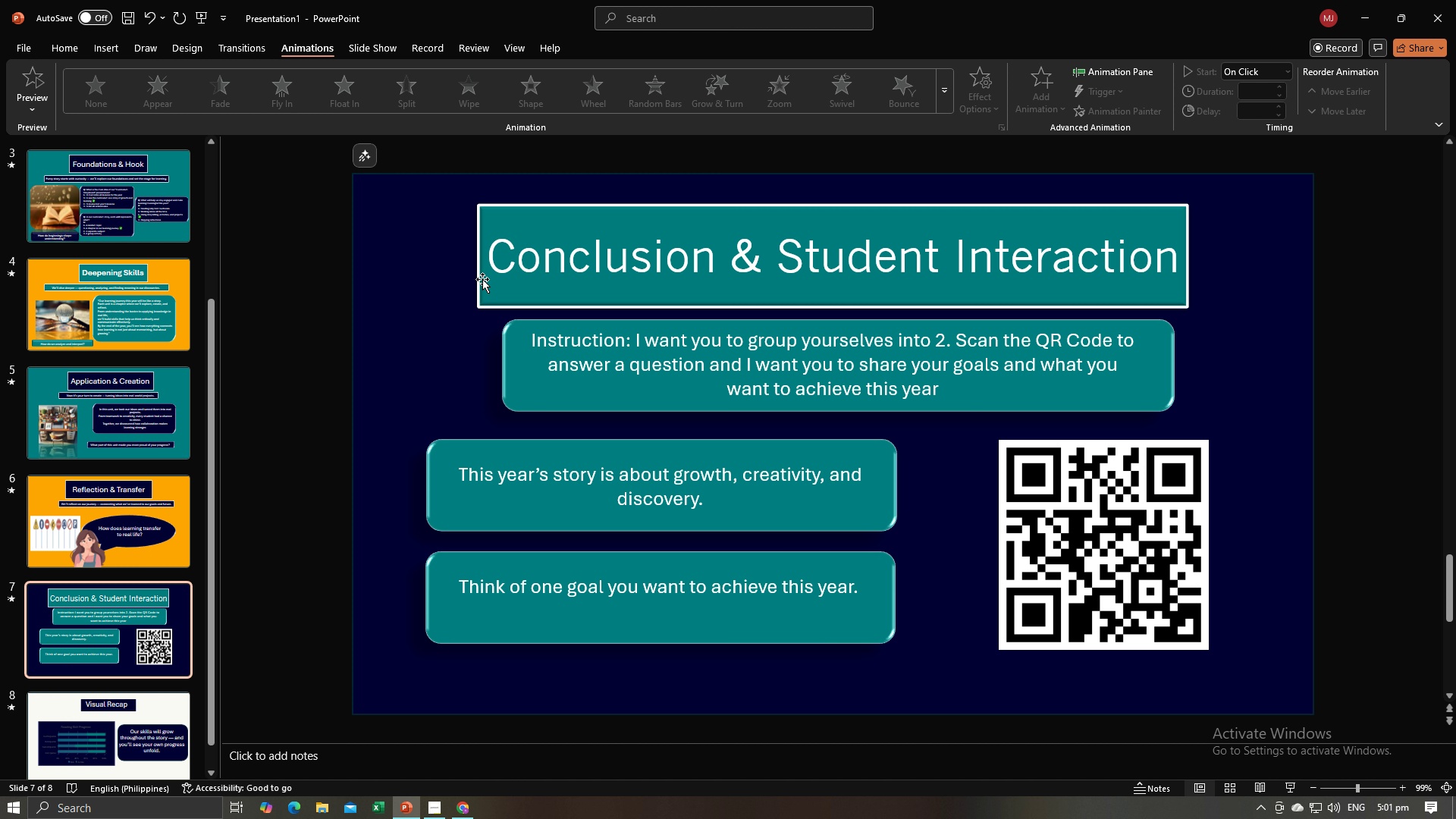 
left_click([413, 283])
 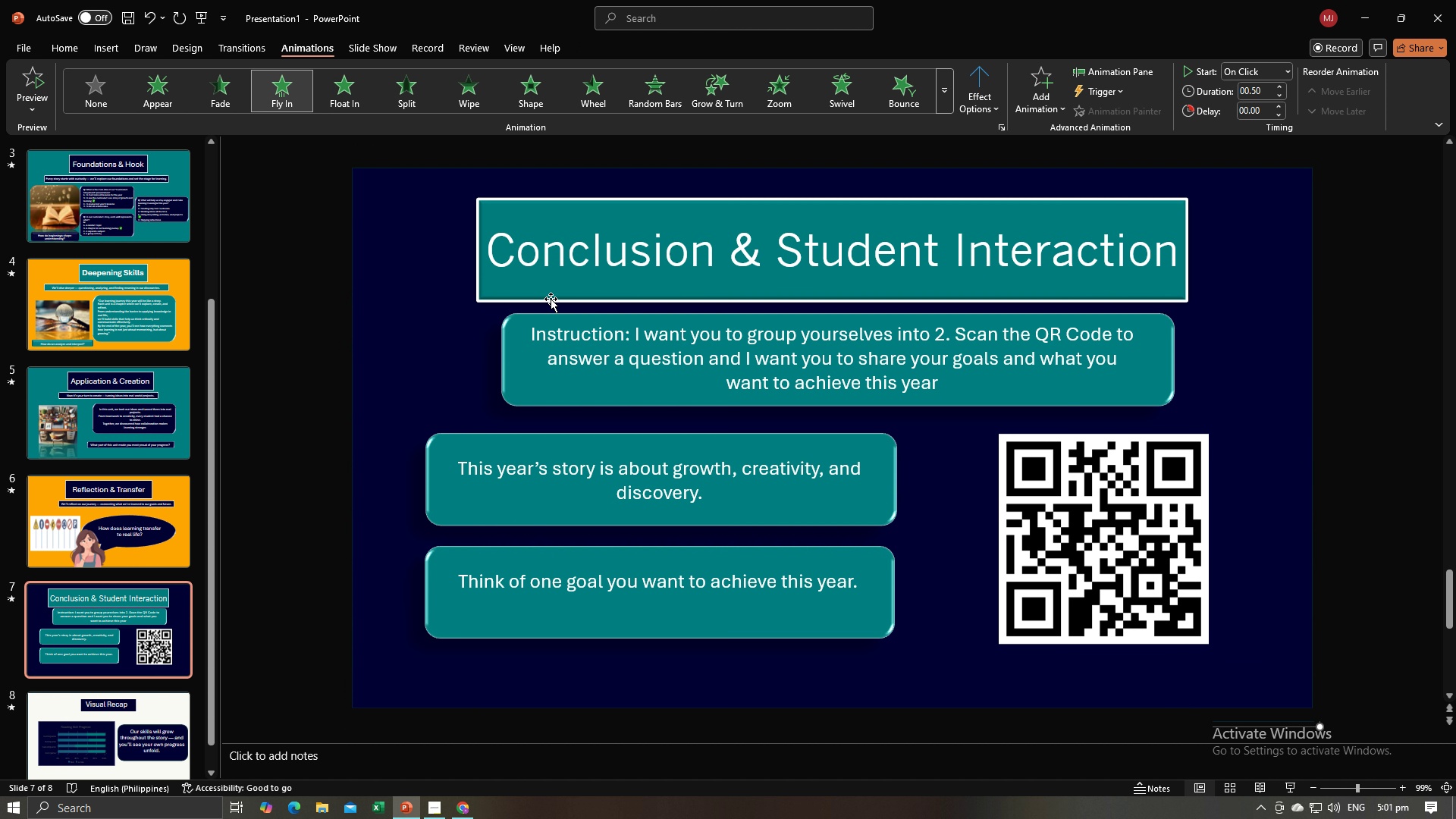 
left_click([472, 342])
 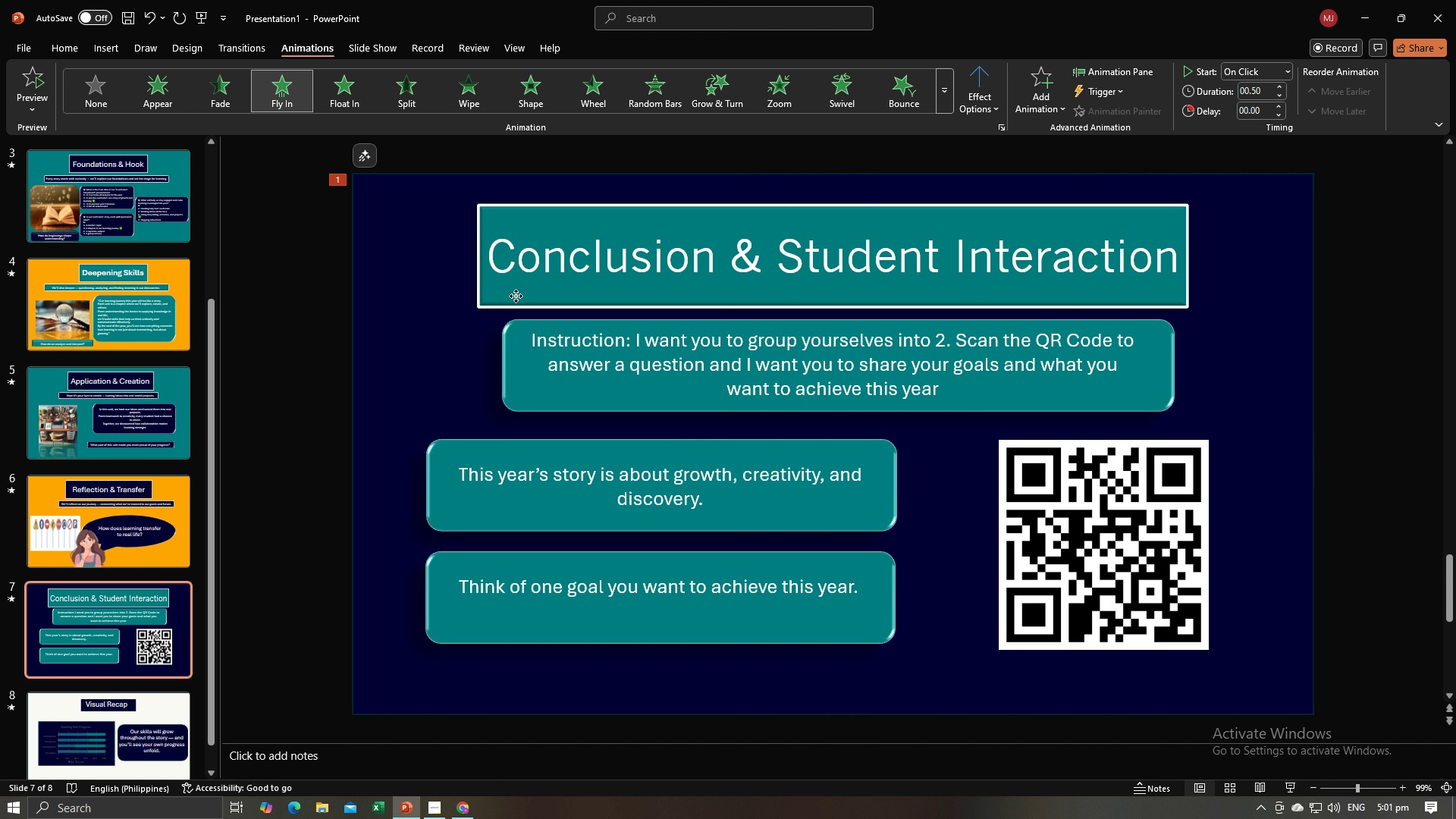 
left_click([516, 296])
 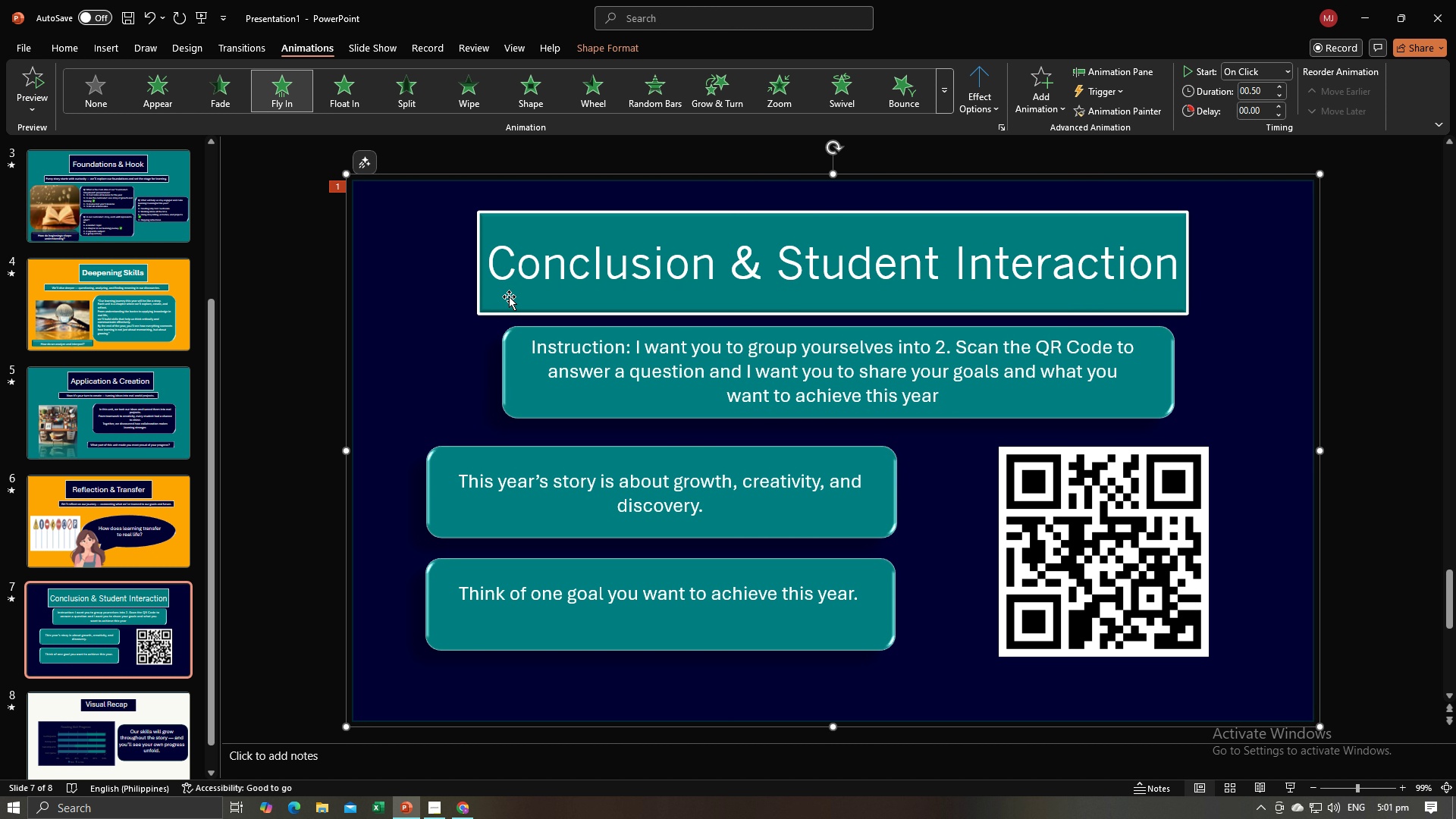 
left_click([509, 297])
 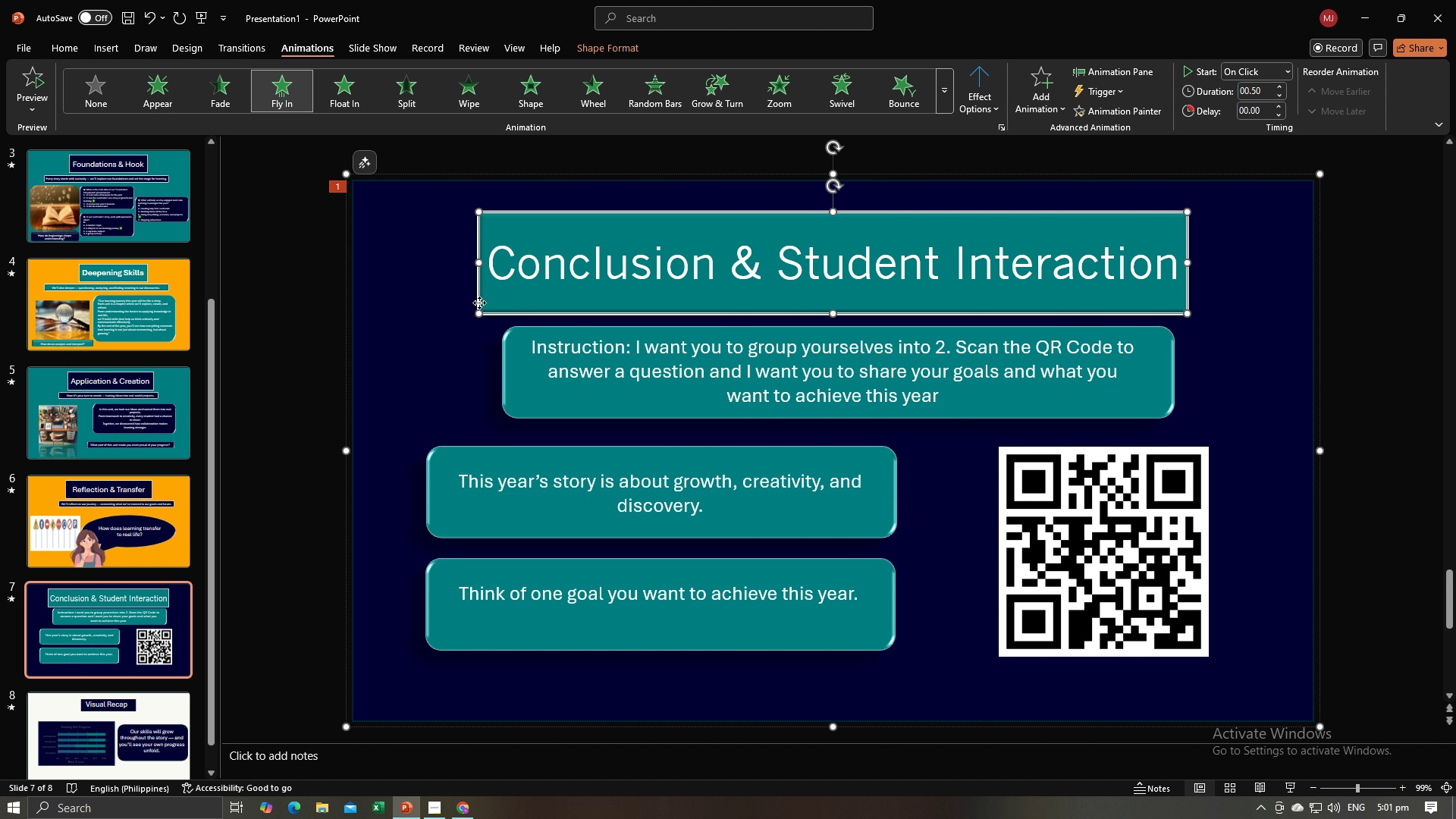 
right_click([479, 303])
 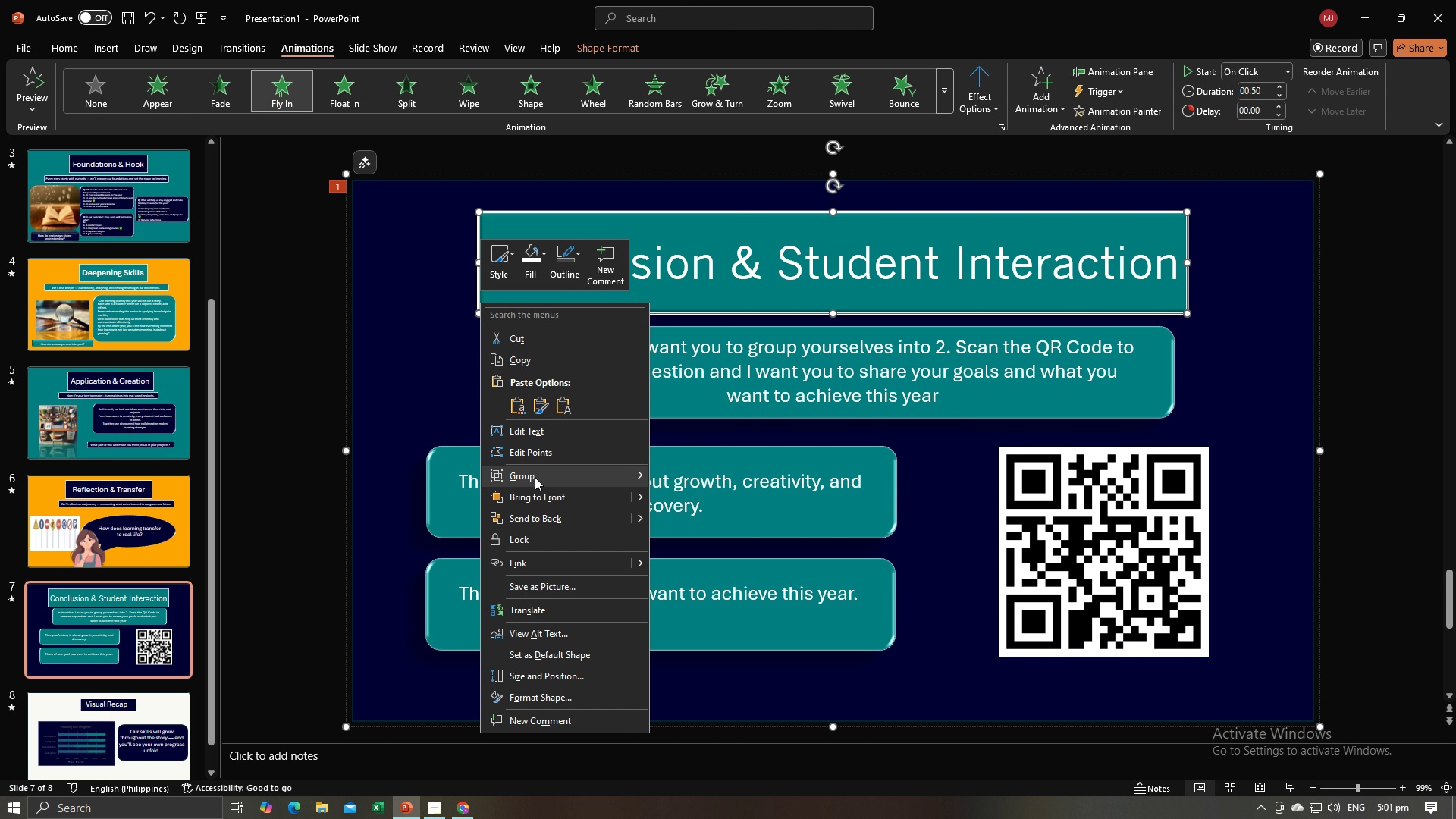 
left_click([540, 474])
 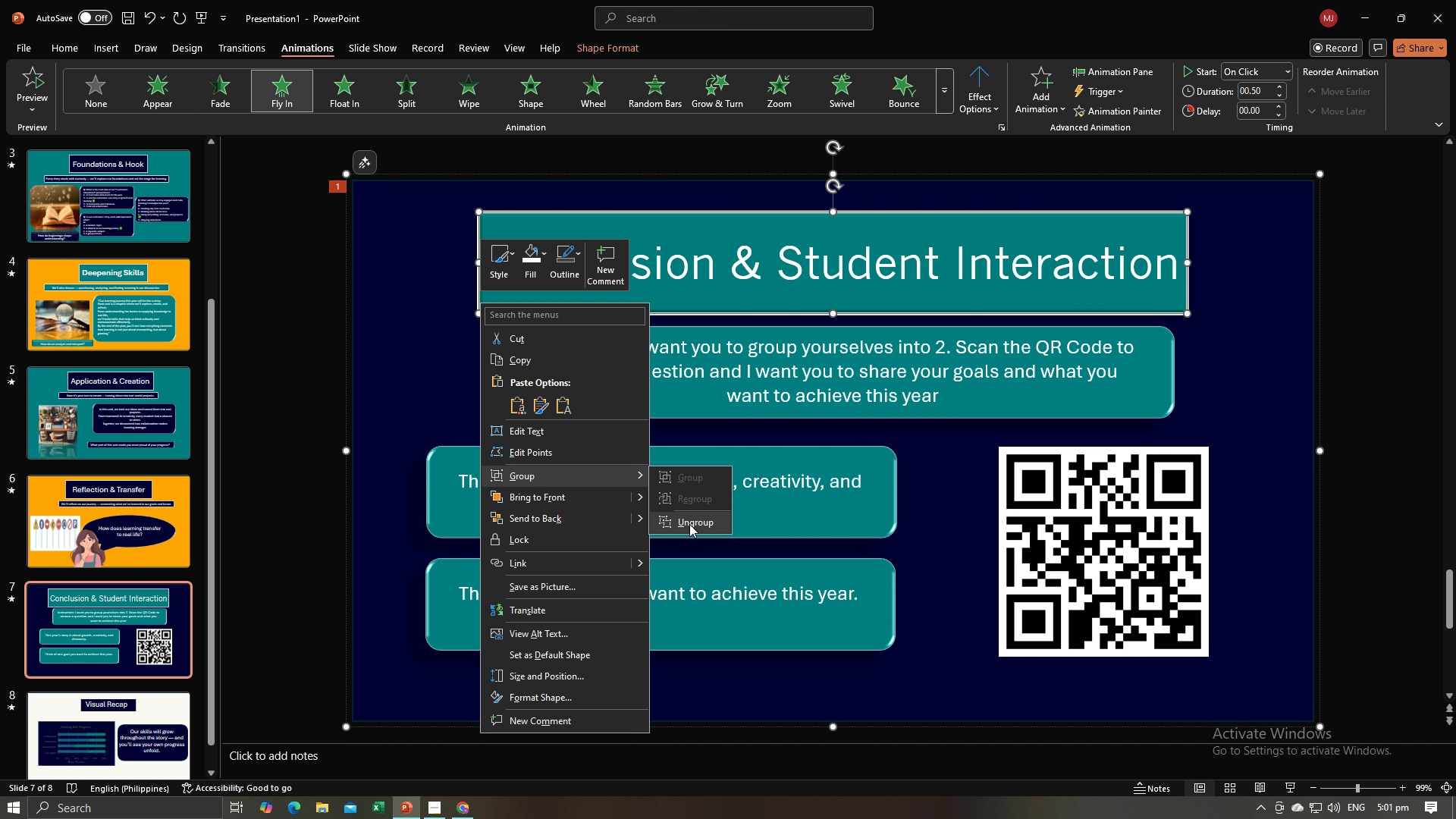 
left_click([689, 524])
 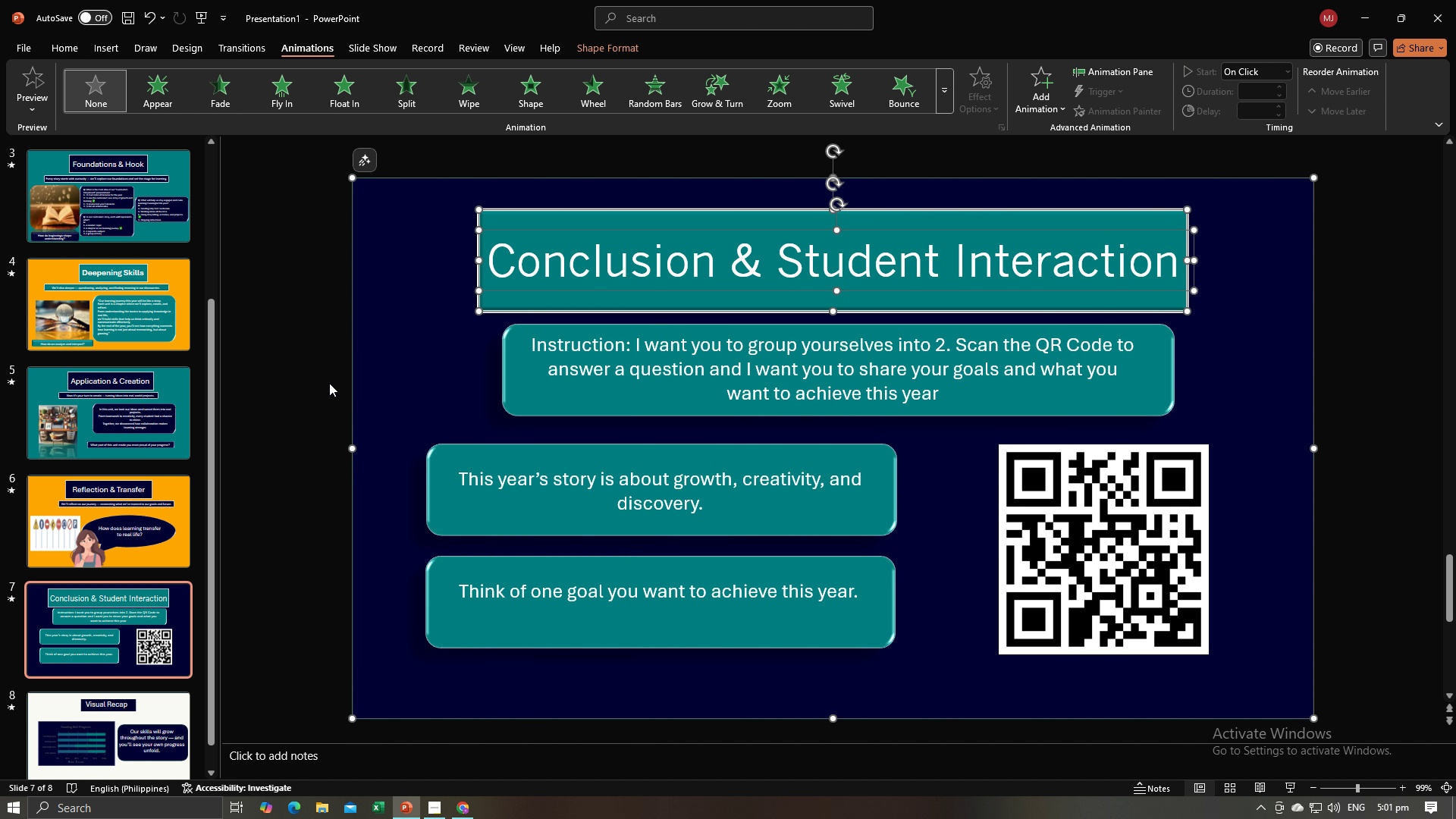 
double_click([324, 385])
 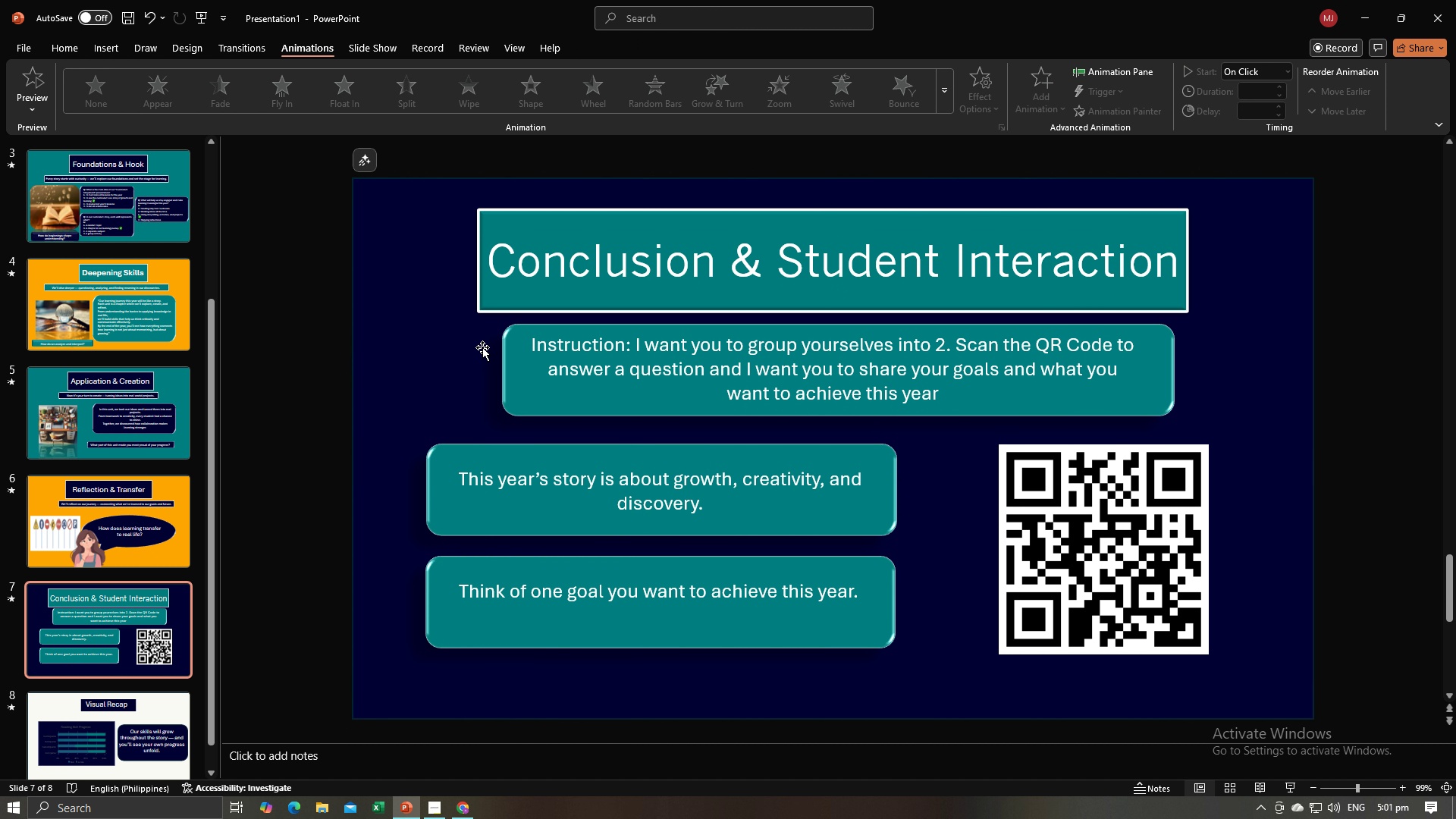 
triple_click([482, 349])
 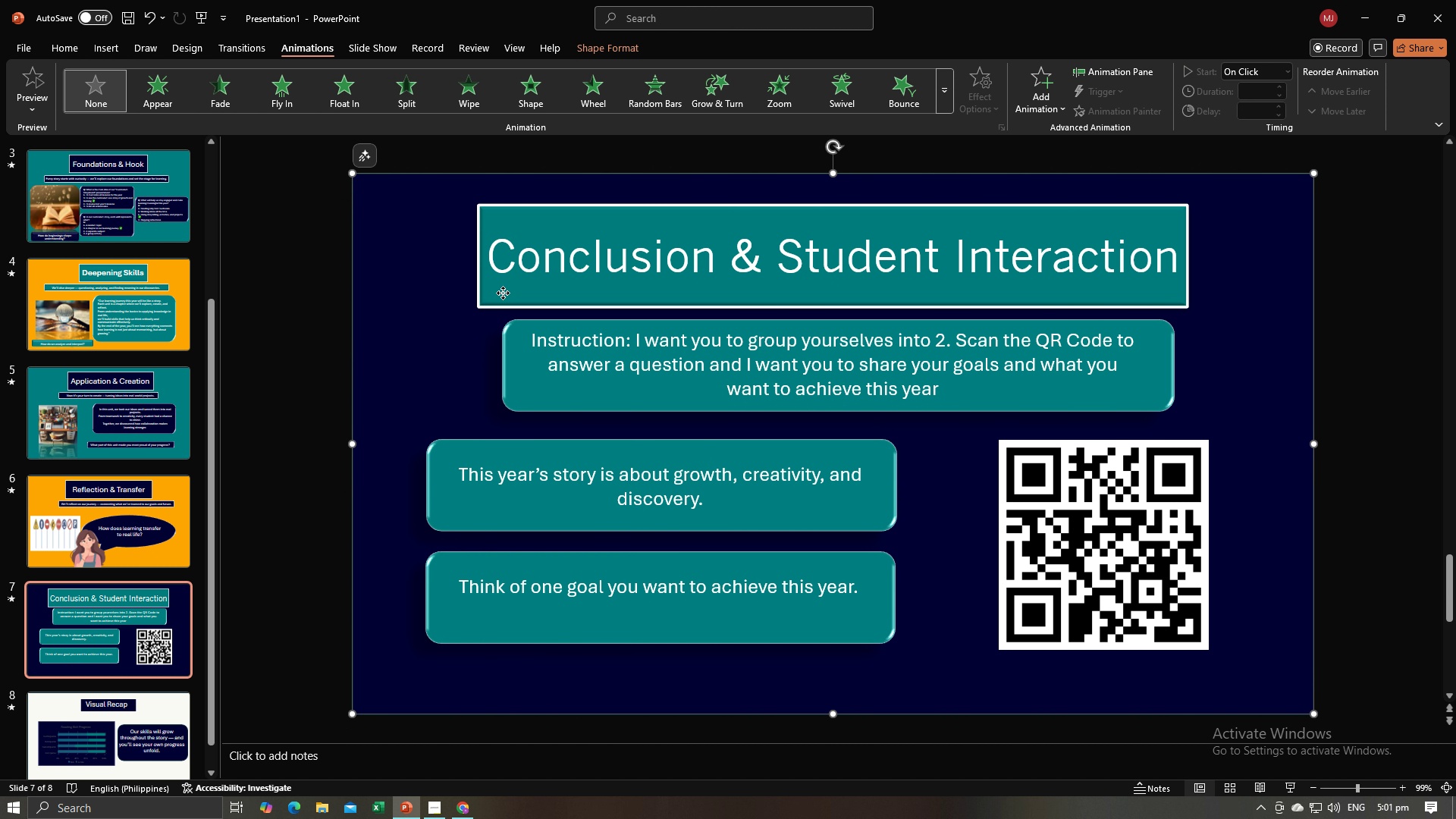 
triple_click([503, 293])
 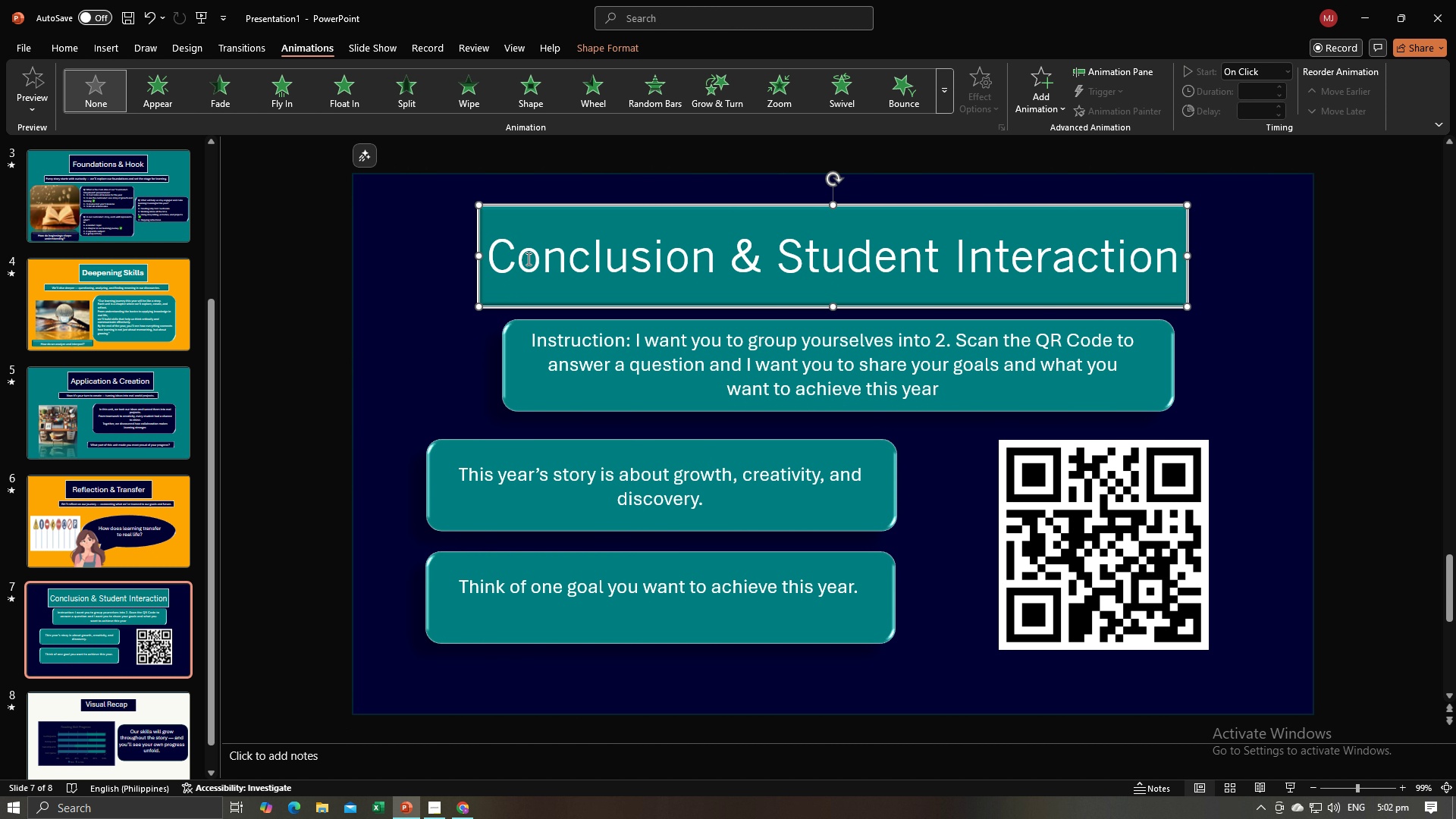 
hold_key(key=ControlLeft, duration=0.58)
left_click([527, 258])
 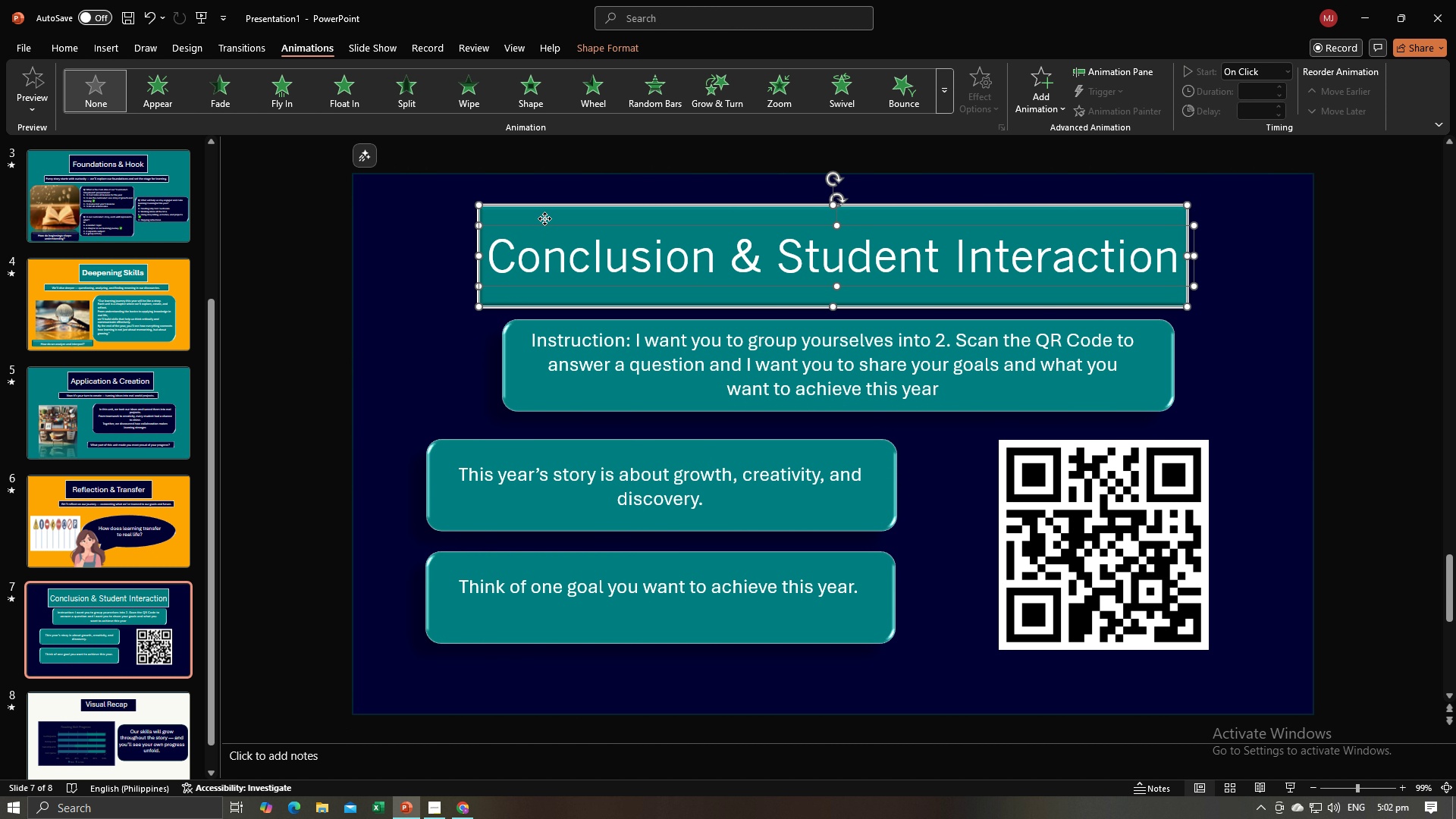 
right_click([544, 218])
 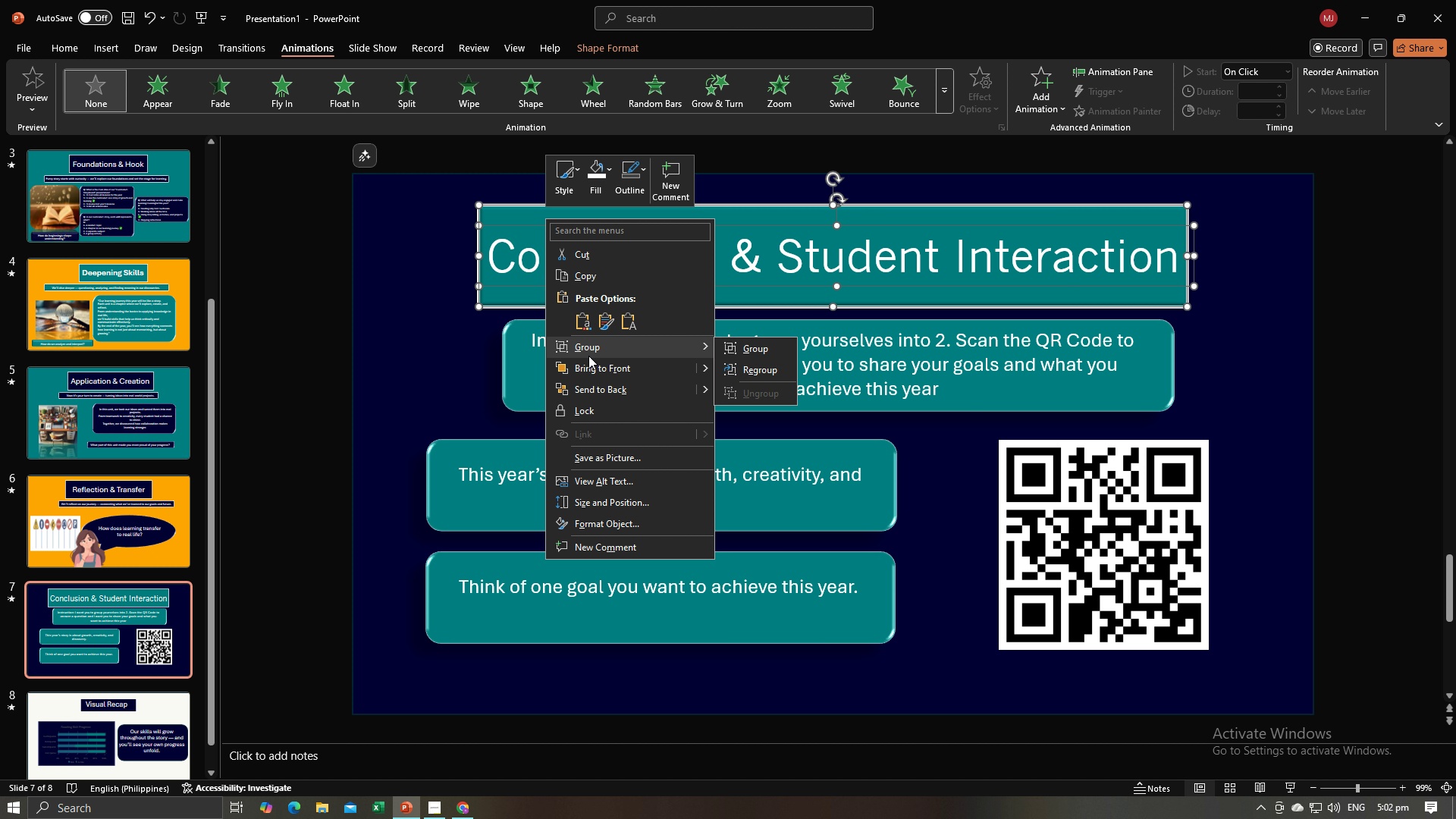 
left_click([591, 351])
 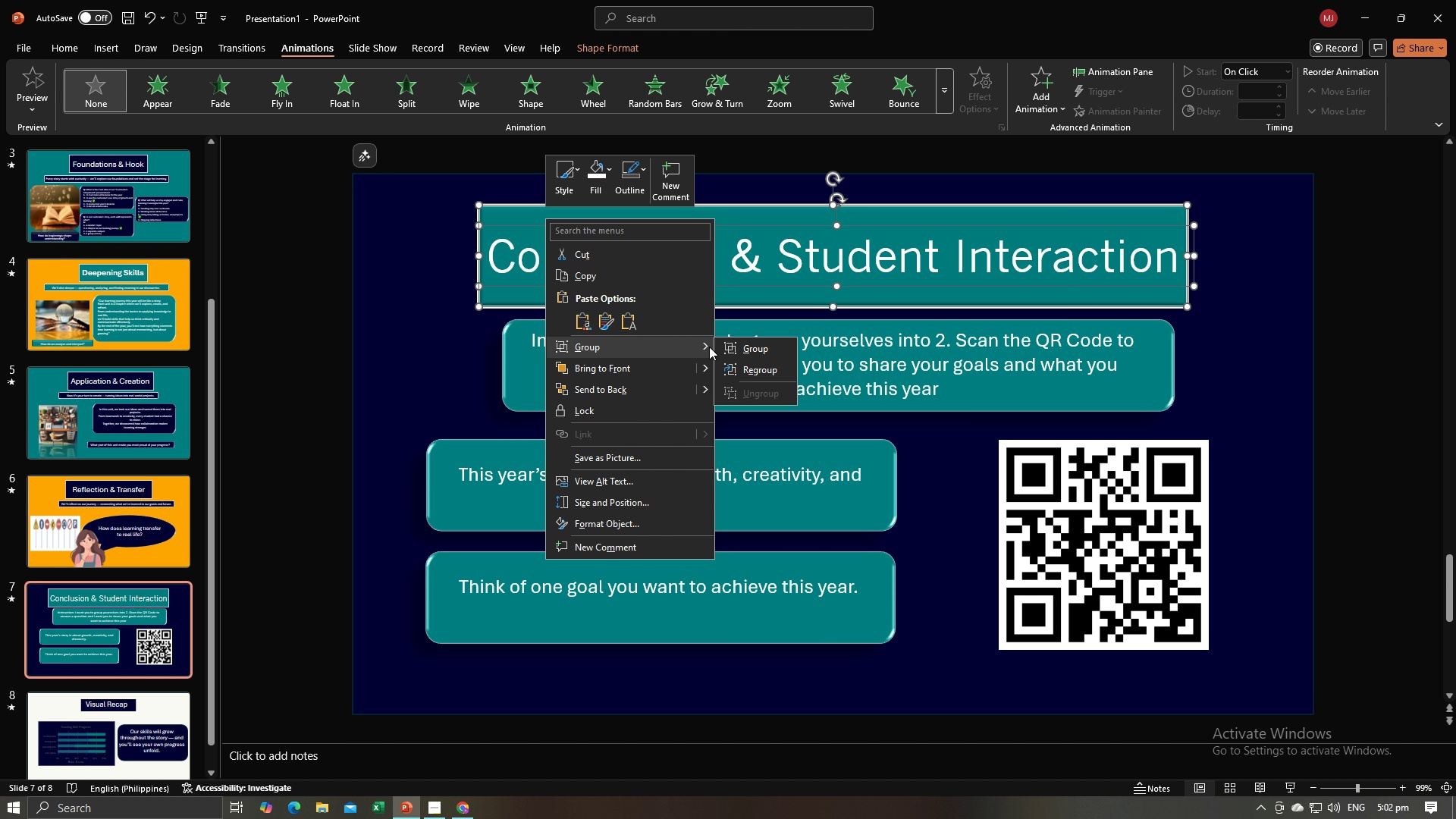 
left_click([748, 347])
 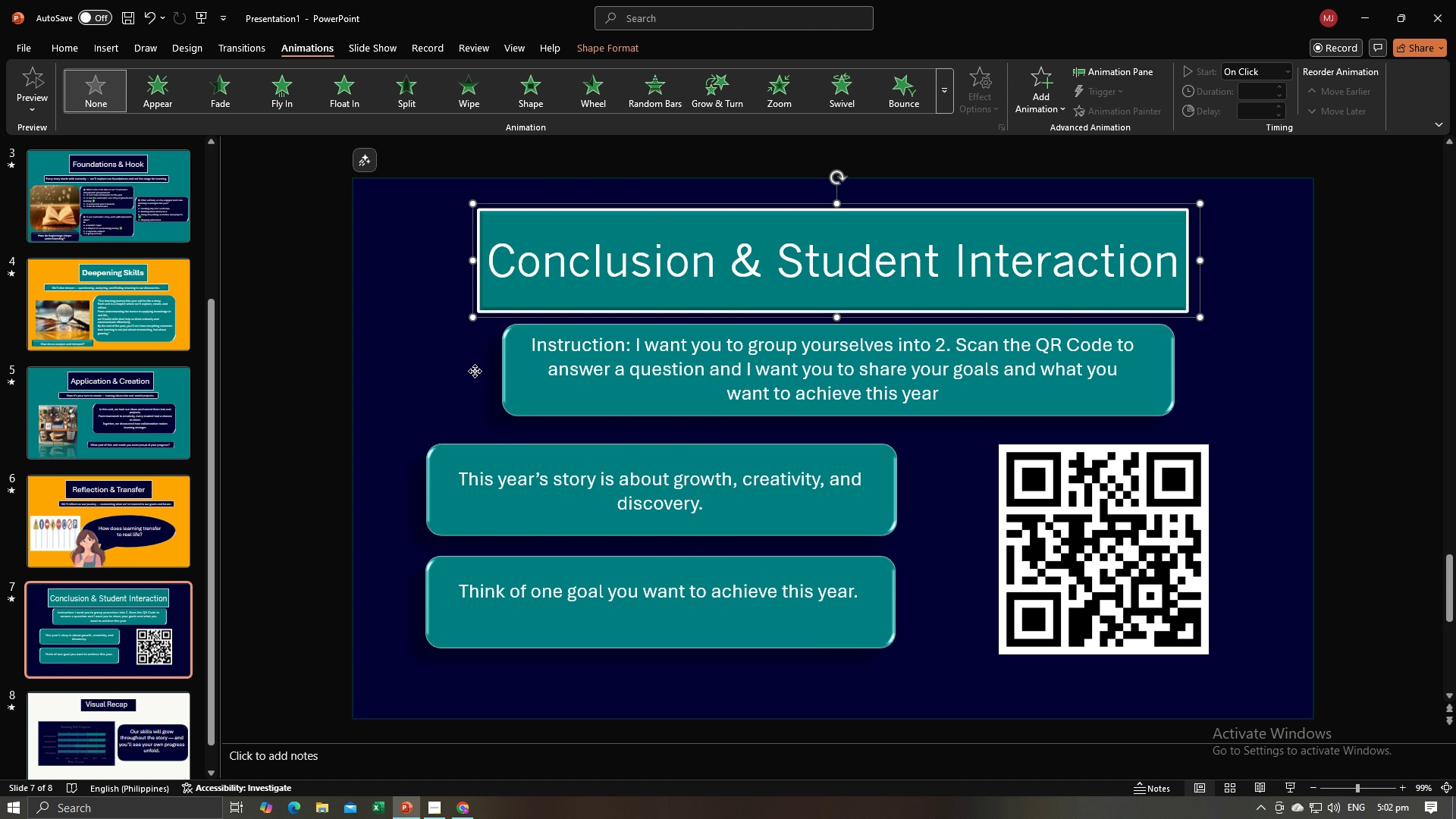 
left_click([475, 371])
 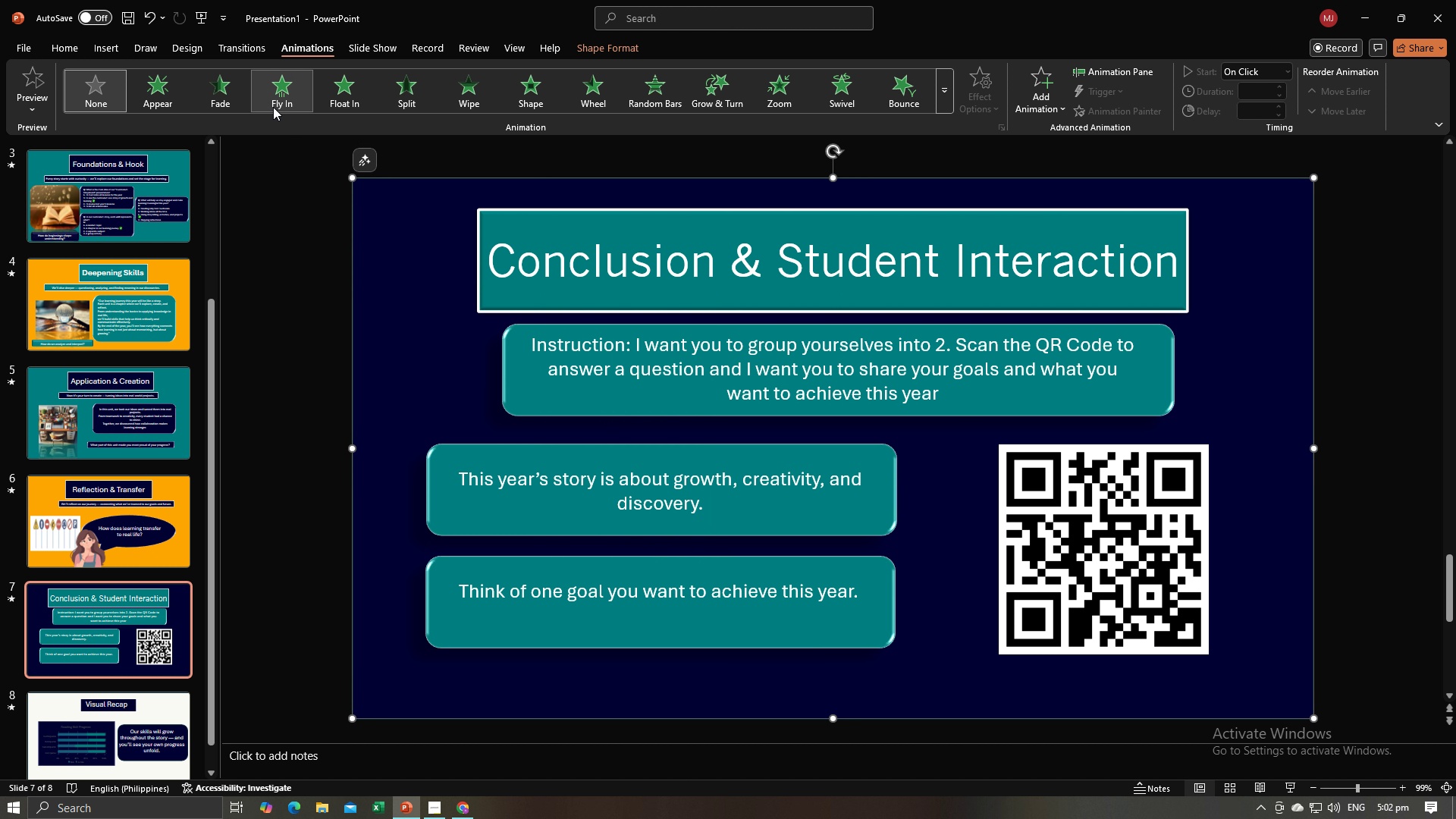 
left_click([284, 101])
 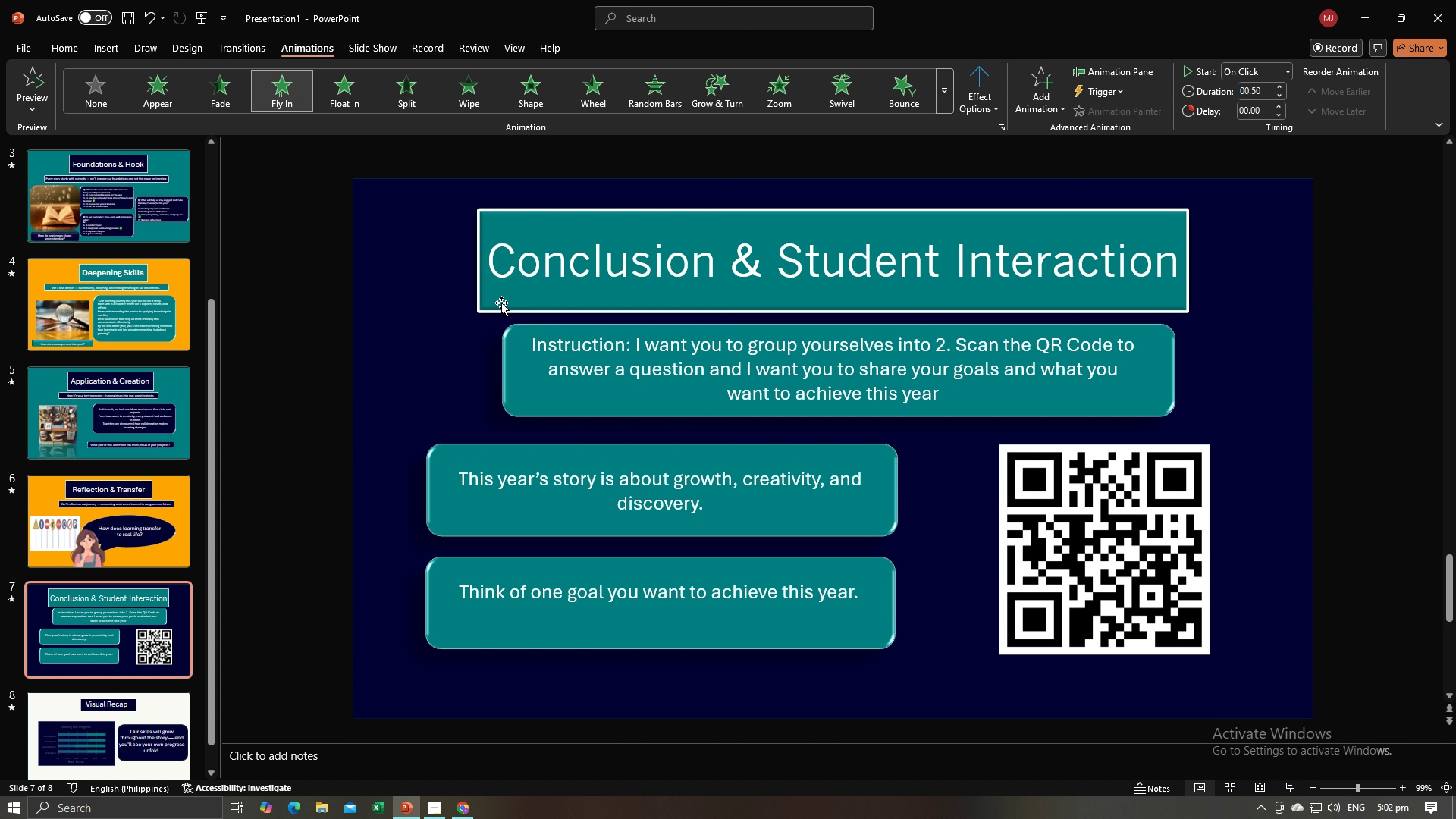 
left_click([501, 303])
 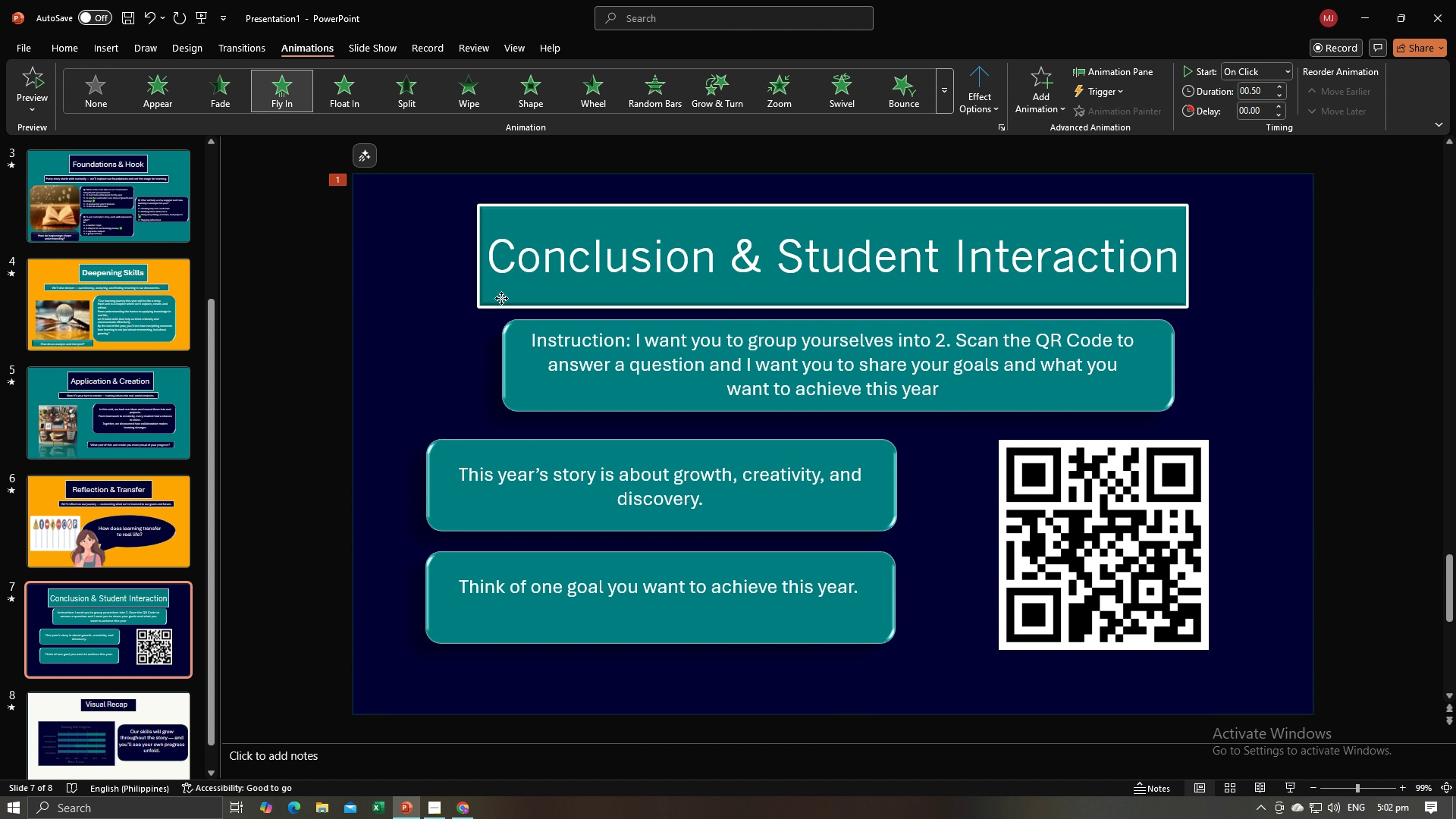 
left_click([501, 298])
 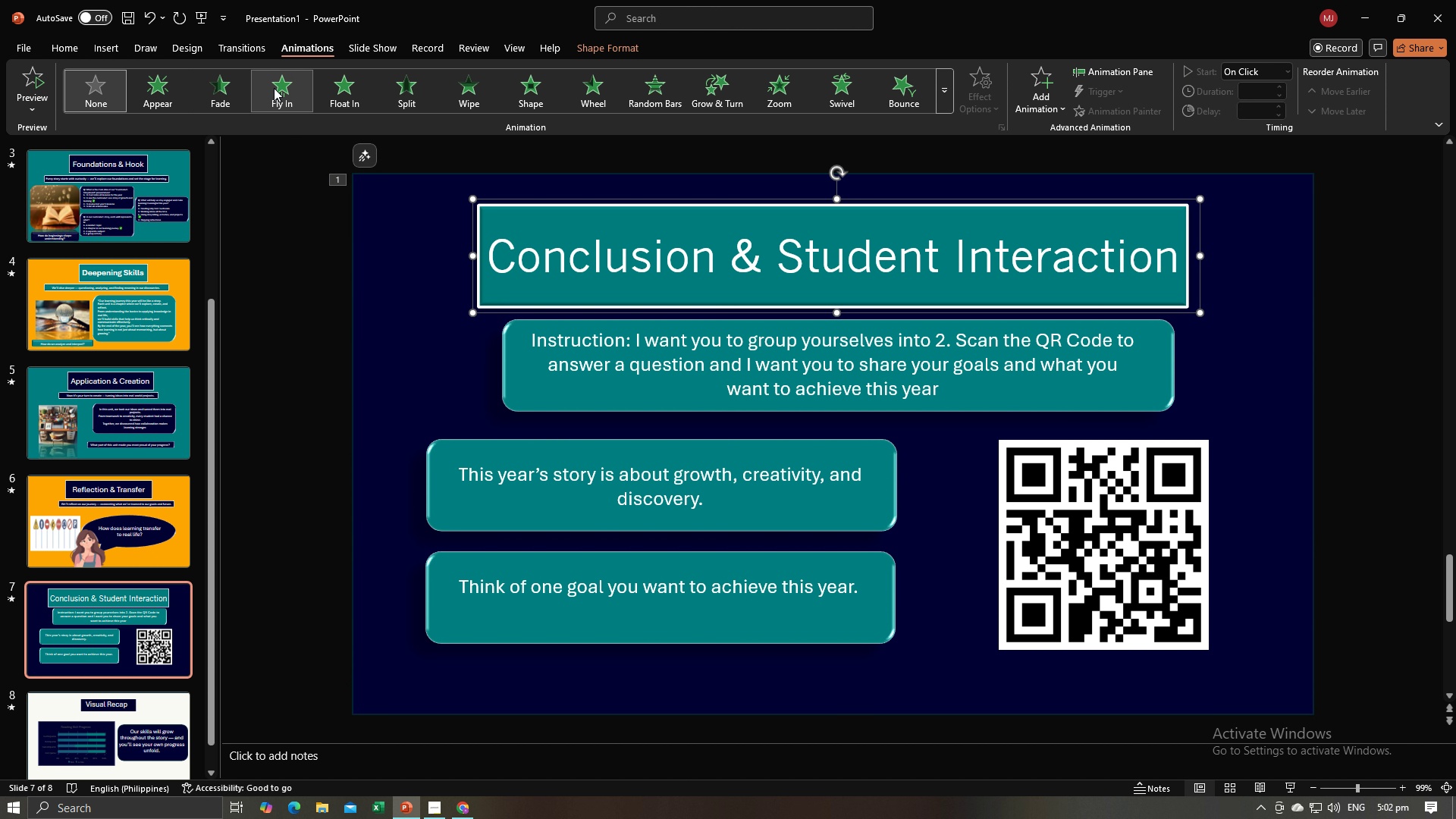 
left_click([274, 88])
 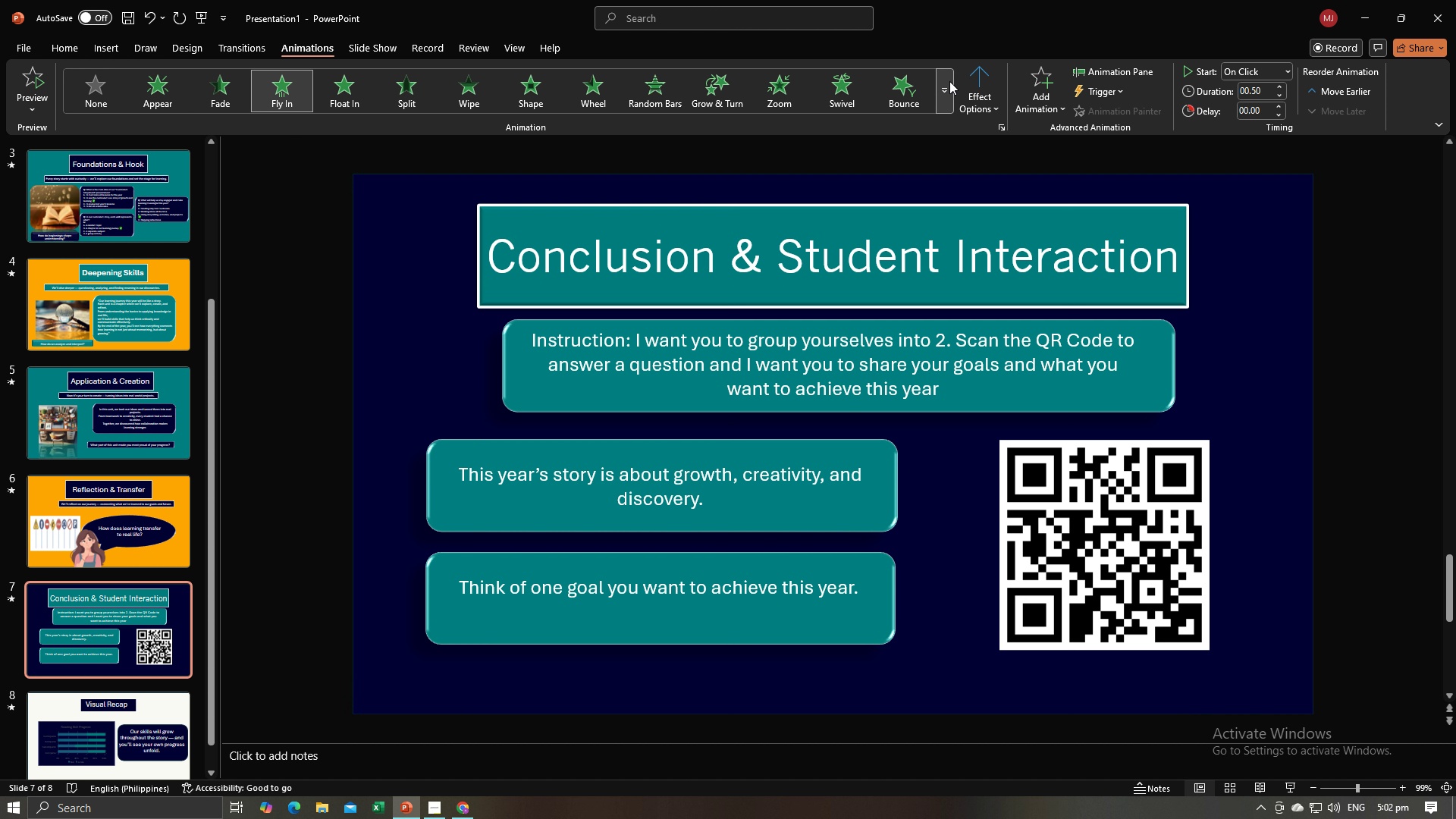 
left_click([977, 80])
 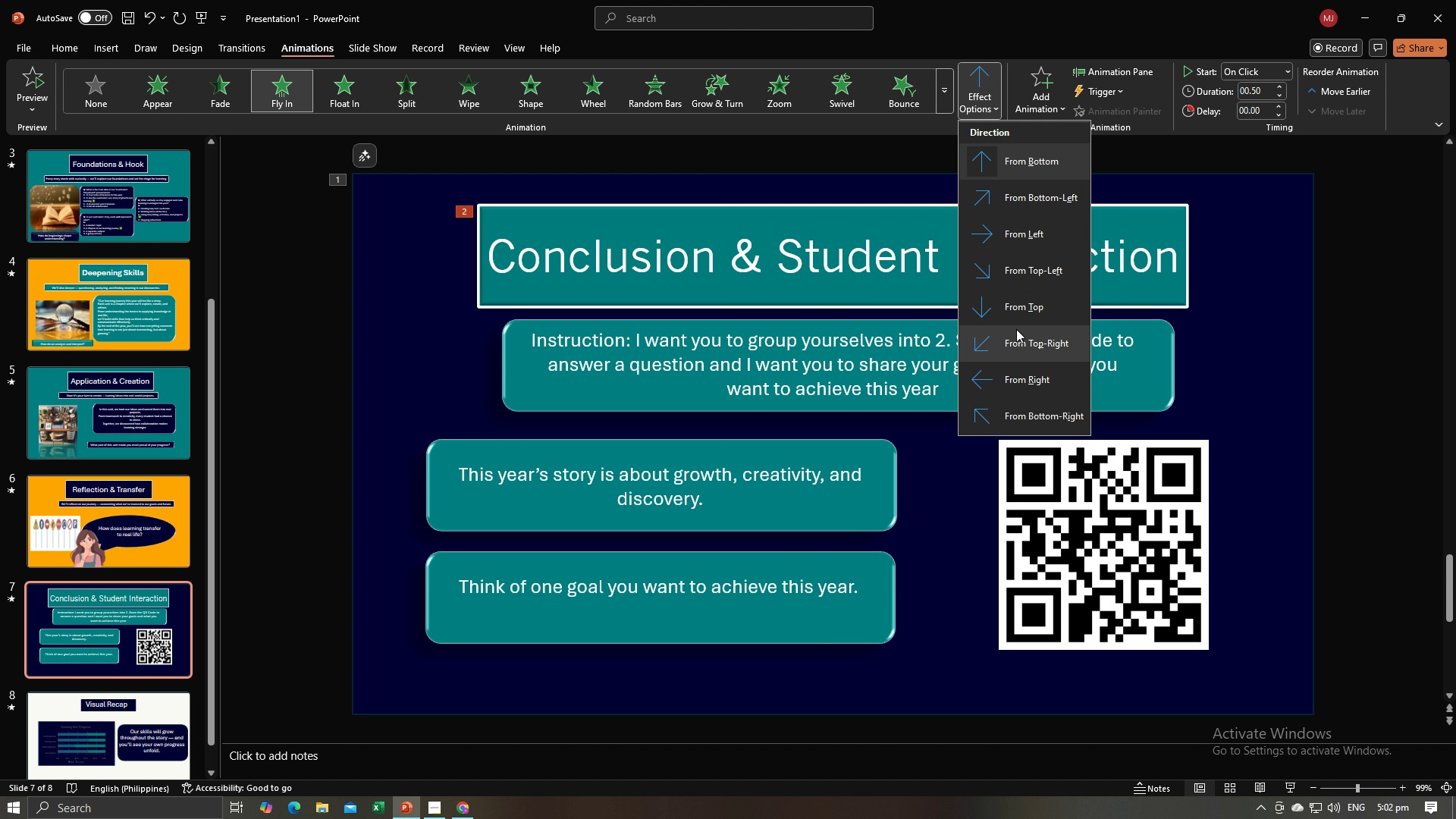 
left_click([1016, 337])
 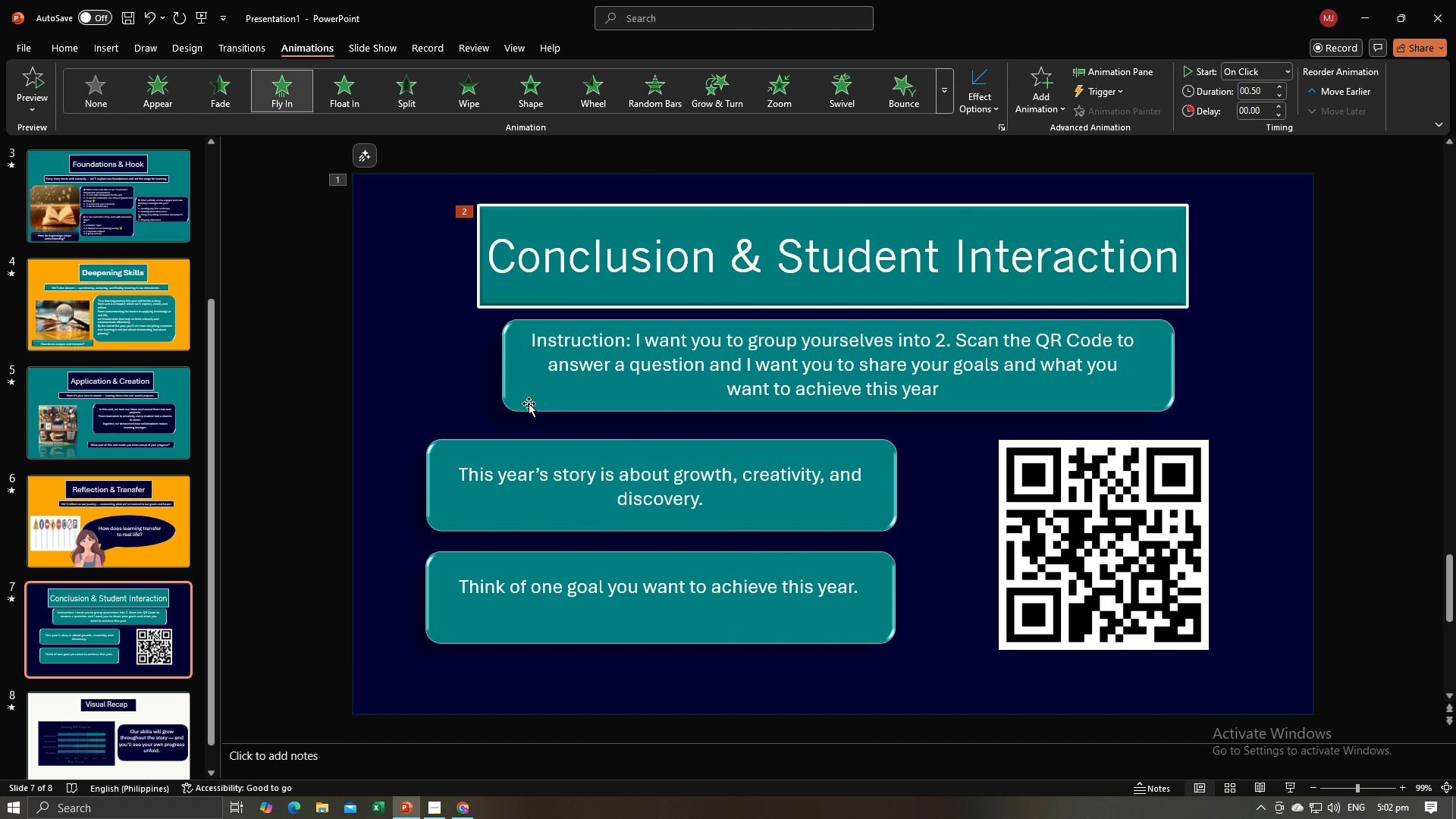 
double_click([525, 398])
 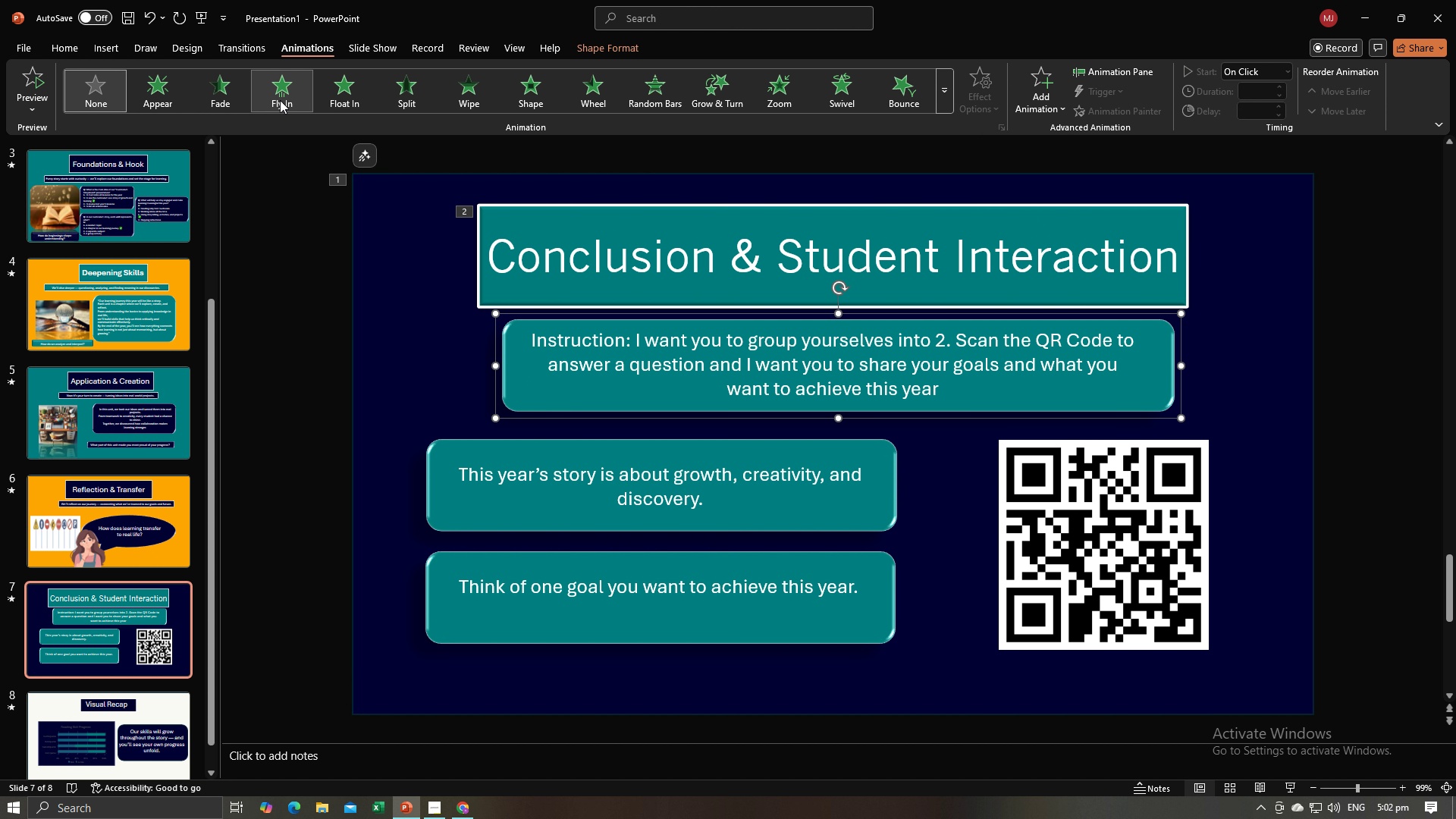 
left_click([280, 100])
 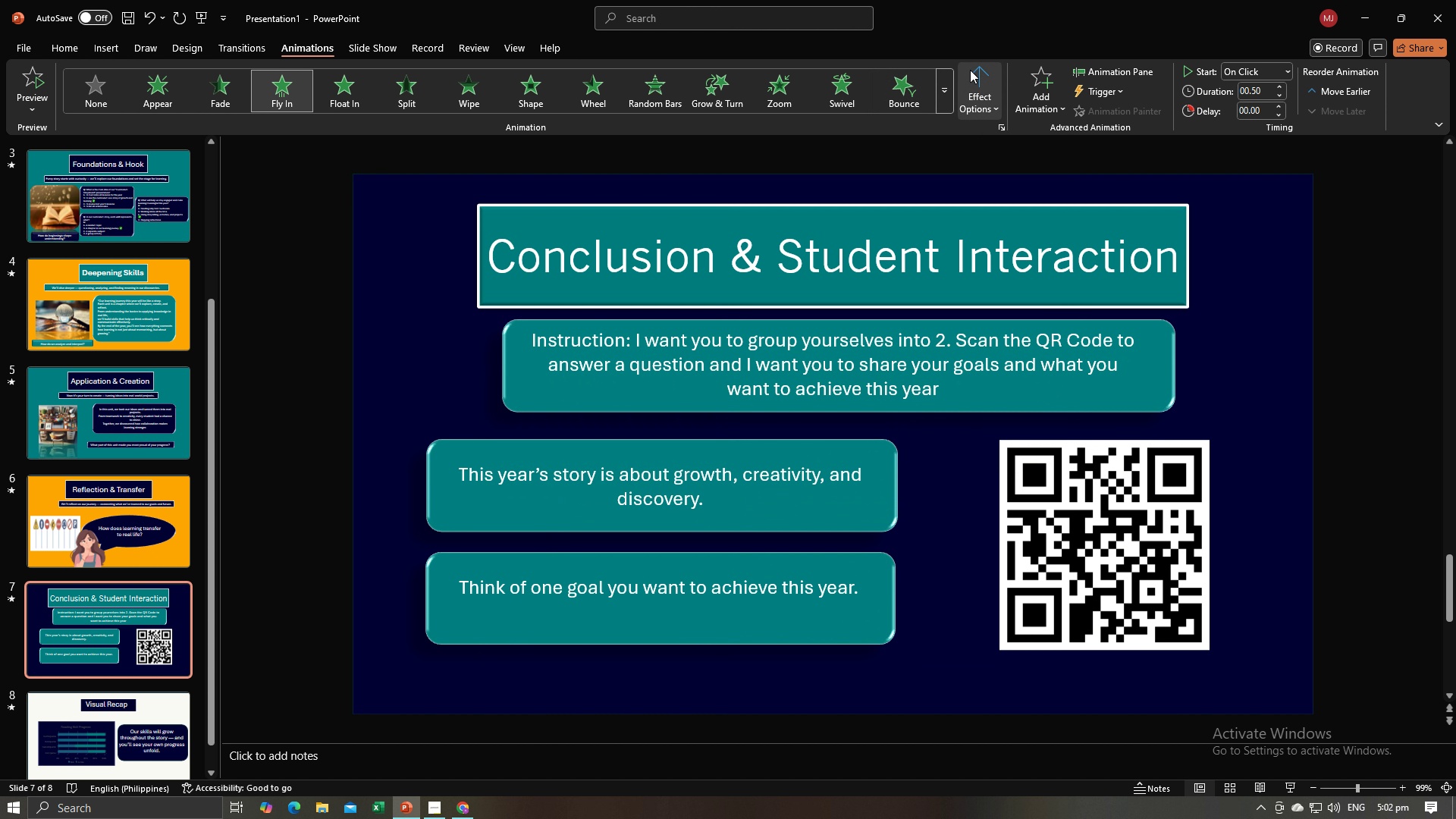 
left_click([977, 70])
 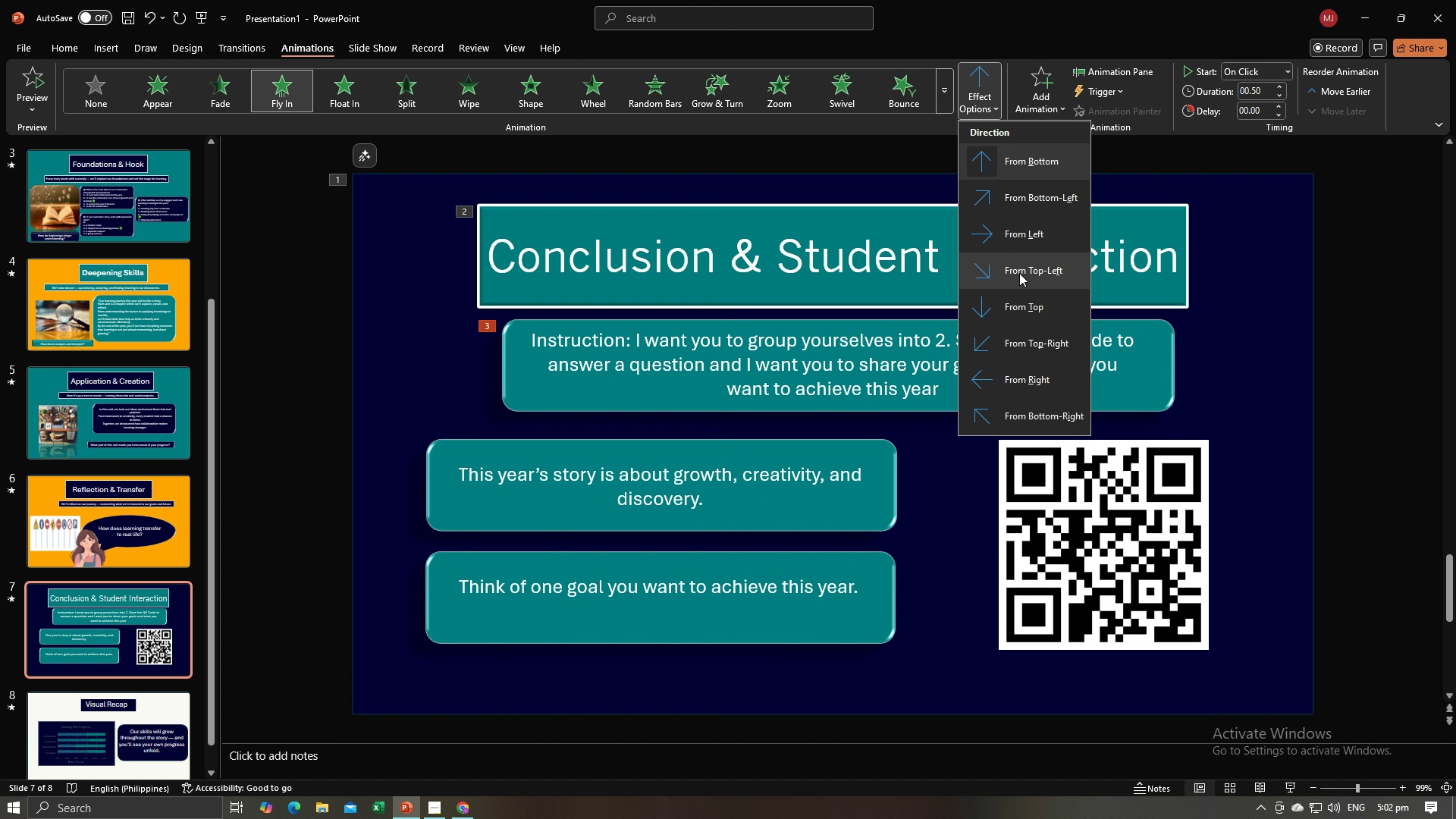 
left_click([1019, 273])
 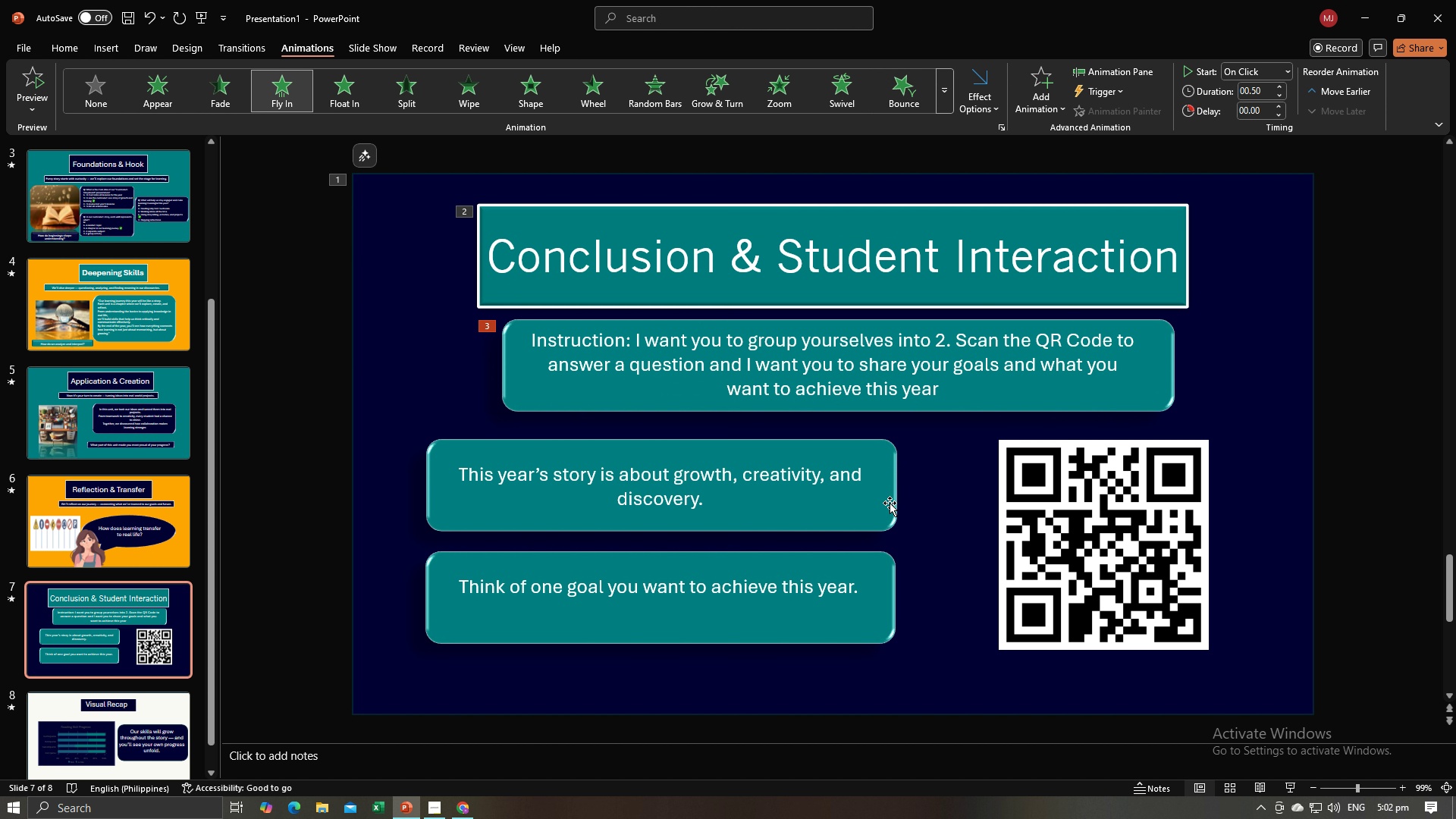 
double_click([886, 509])
 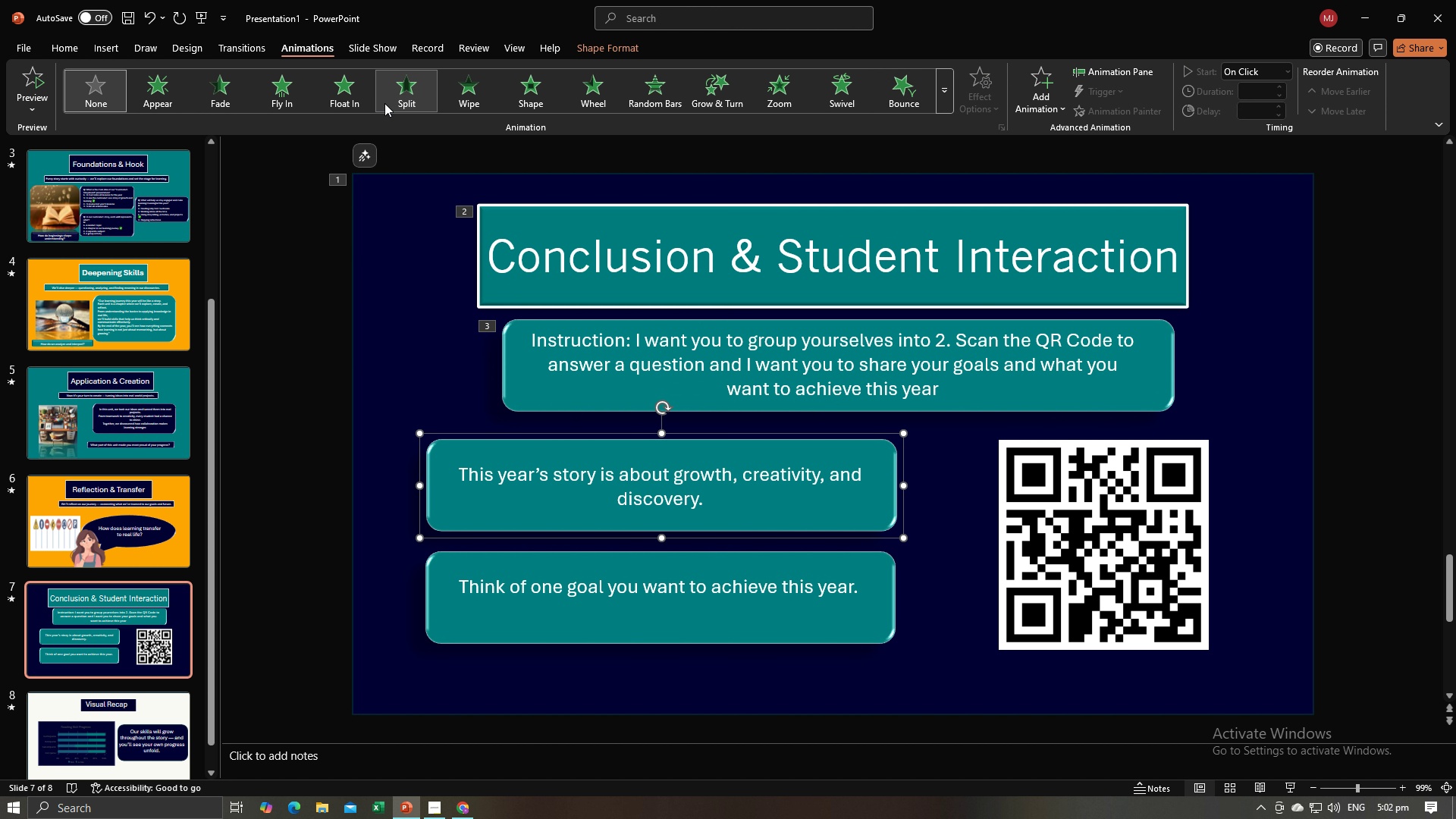 
left_click([287, 100])
 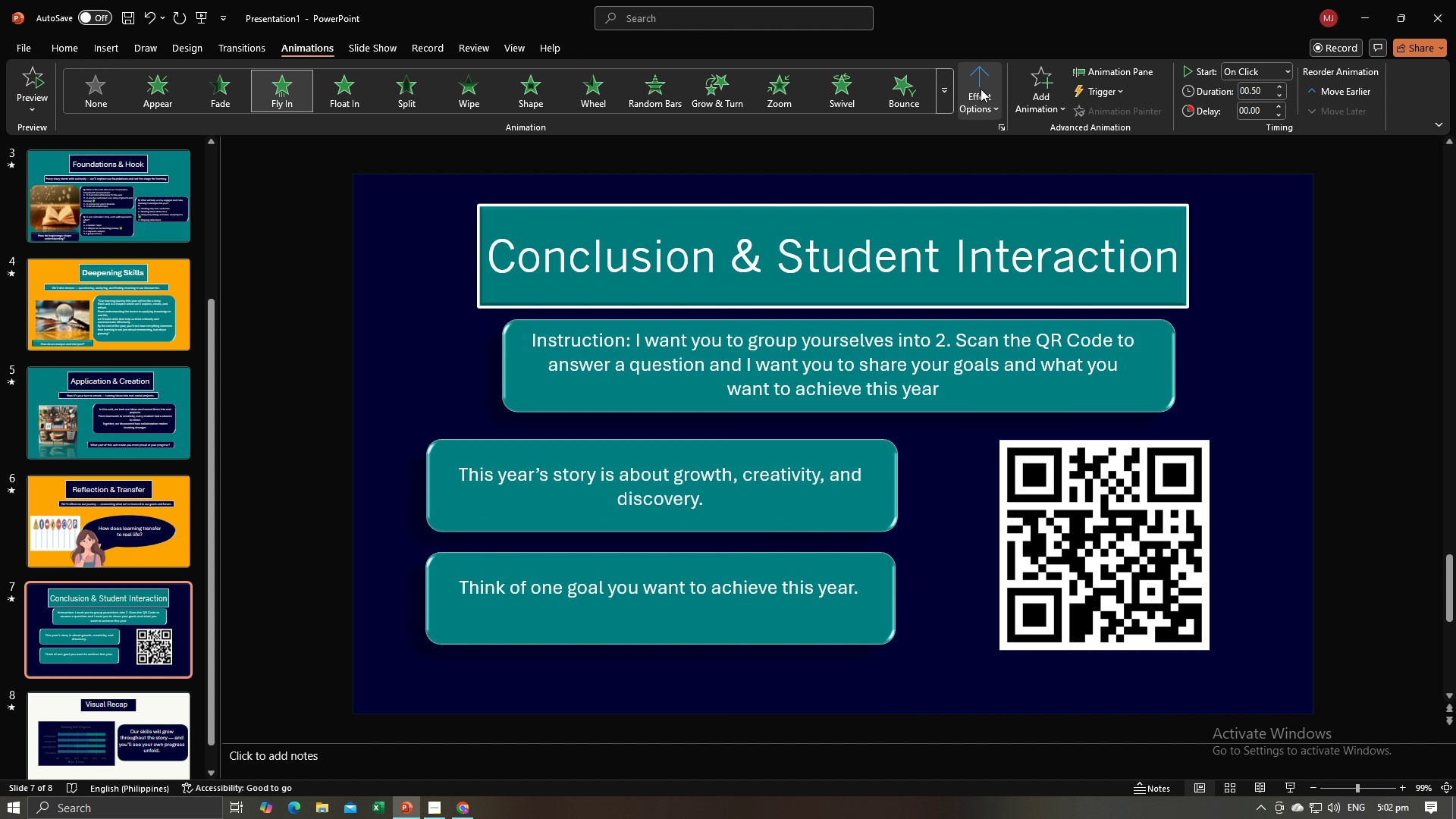 
left_click([981, 89])
 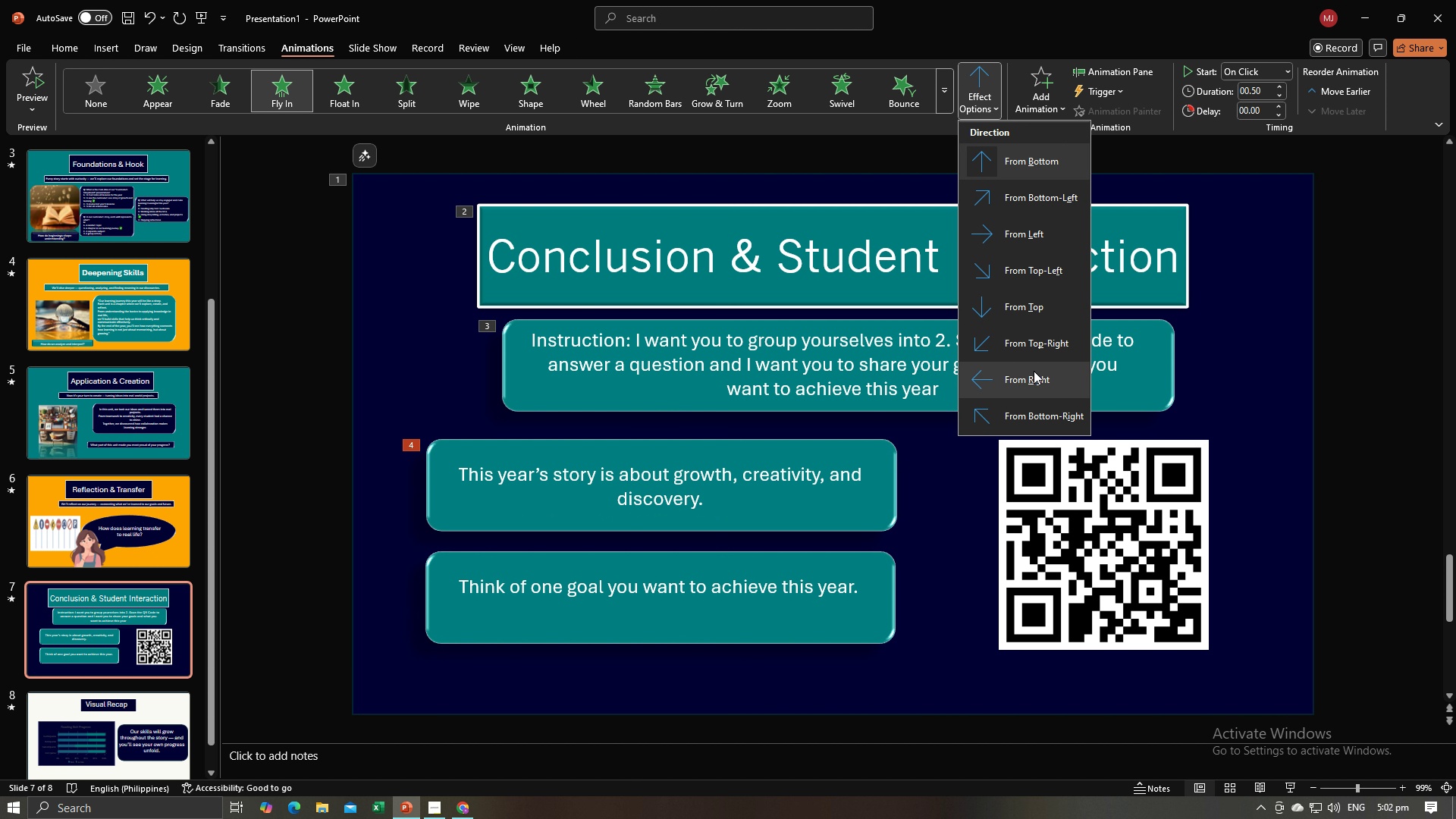 
left_click([1034, 372])
 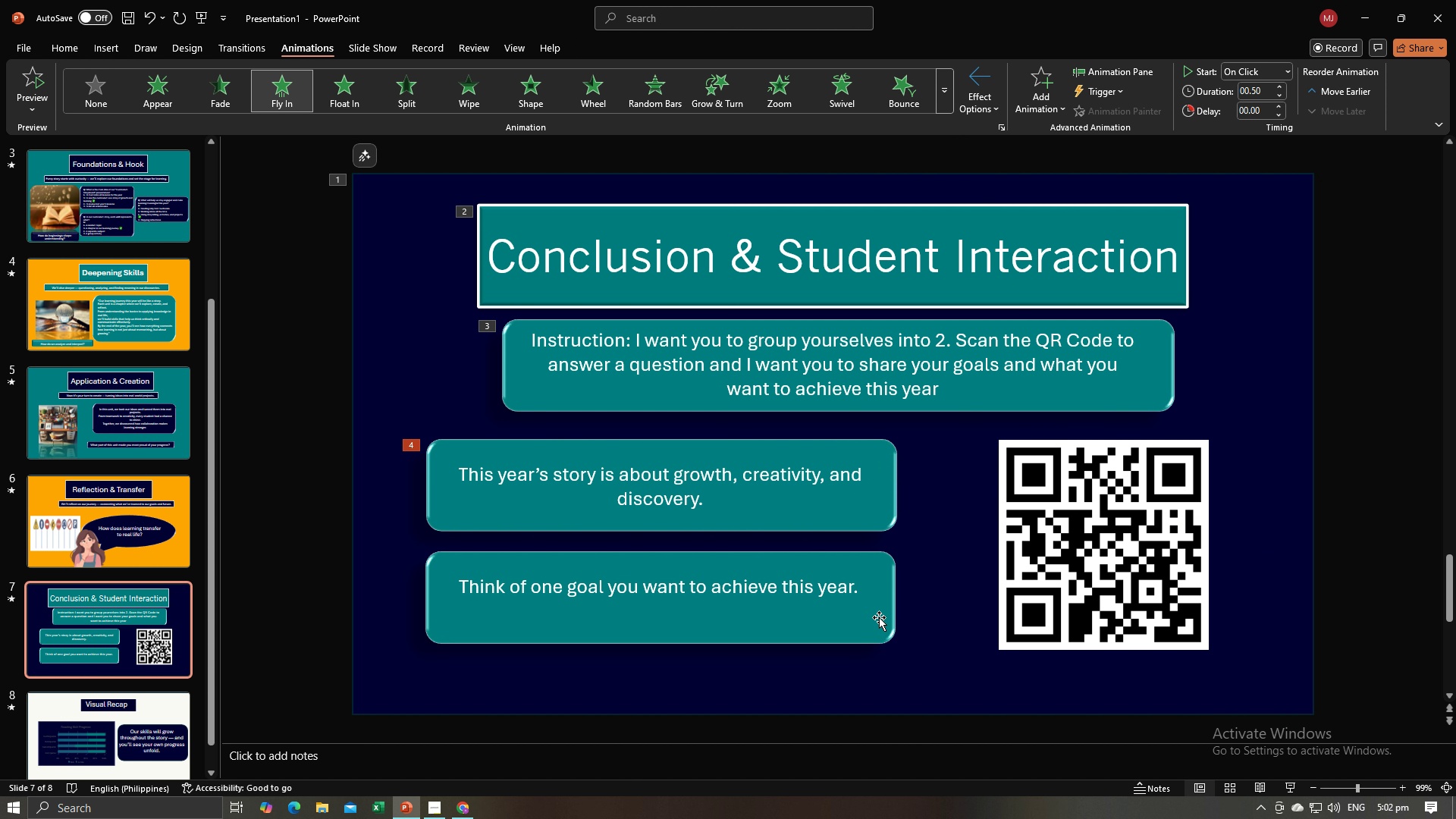 
double_click([879, 617])
 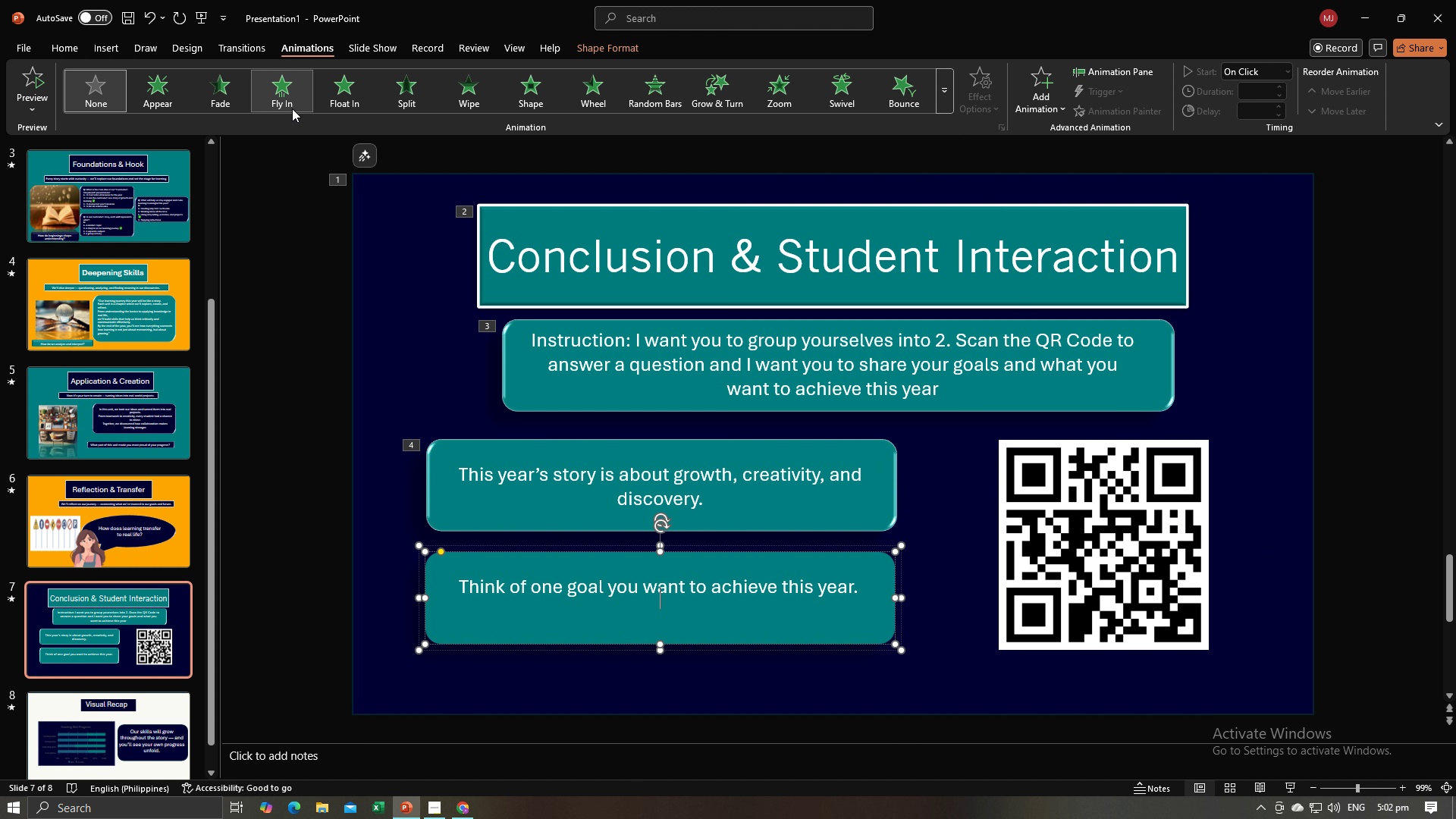 
left_click([292, 108])
 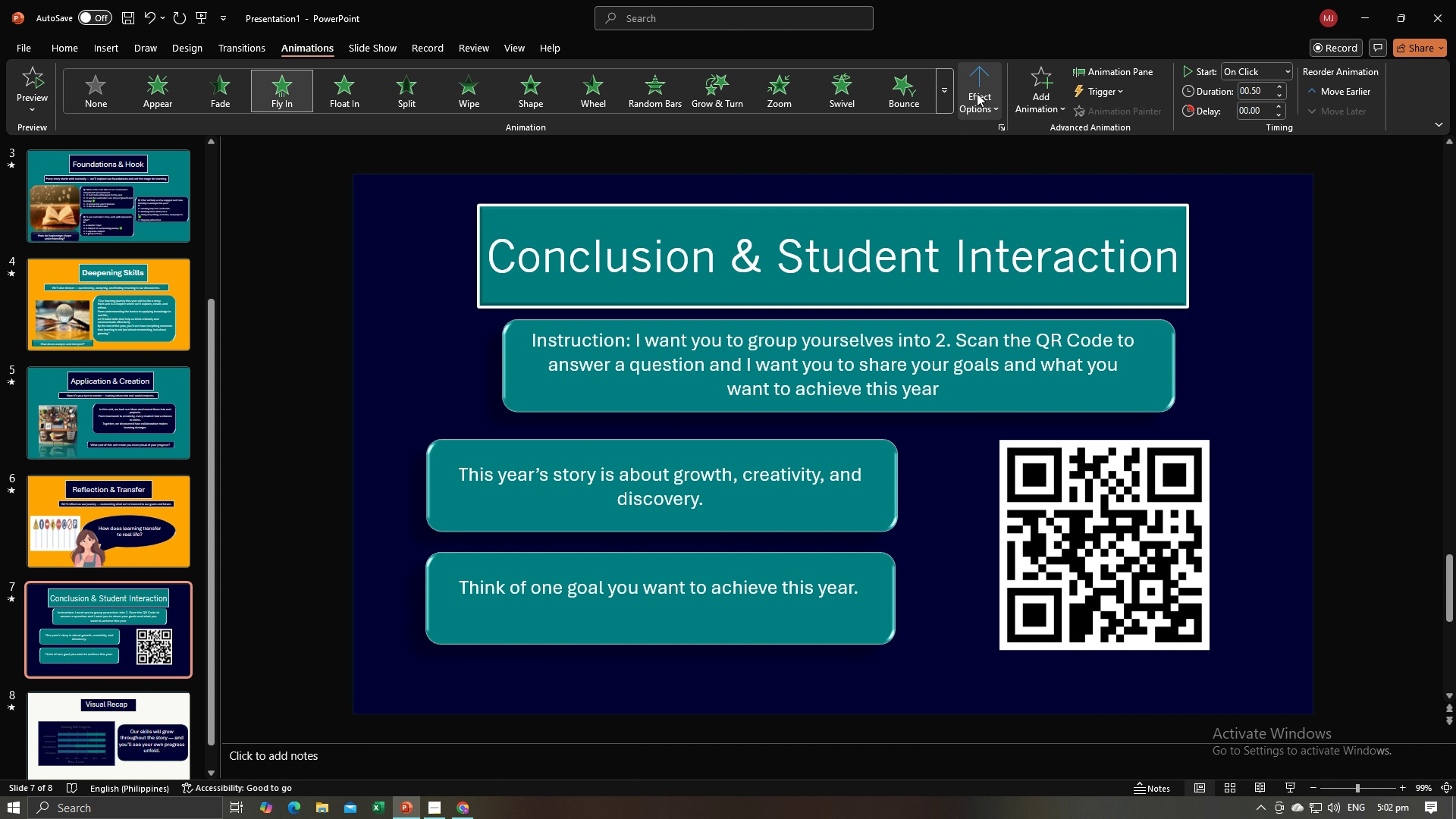 
left_click([978, 92])
 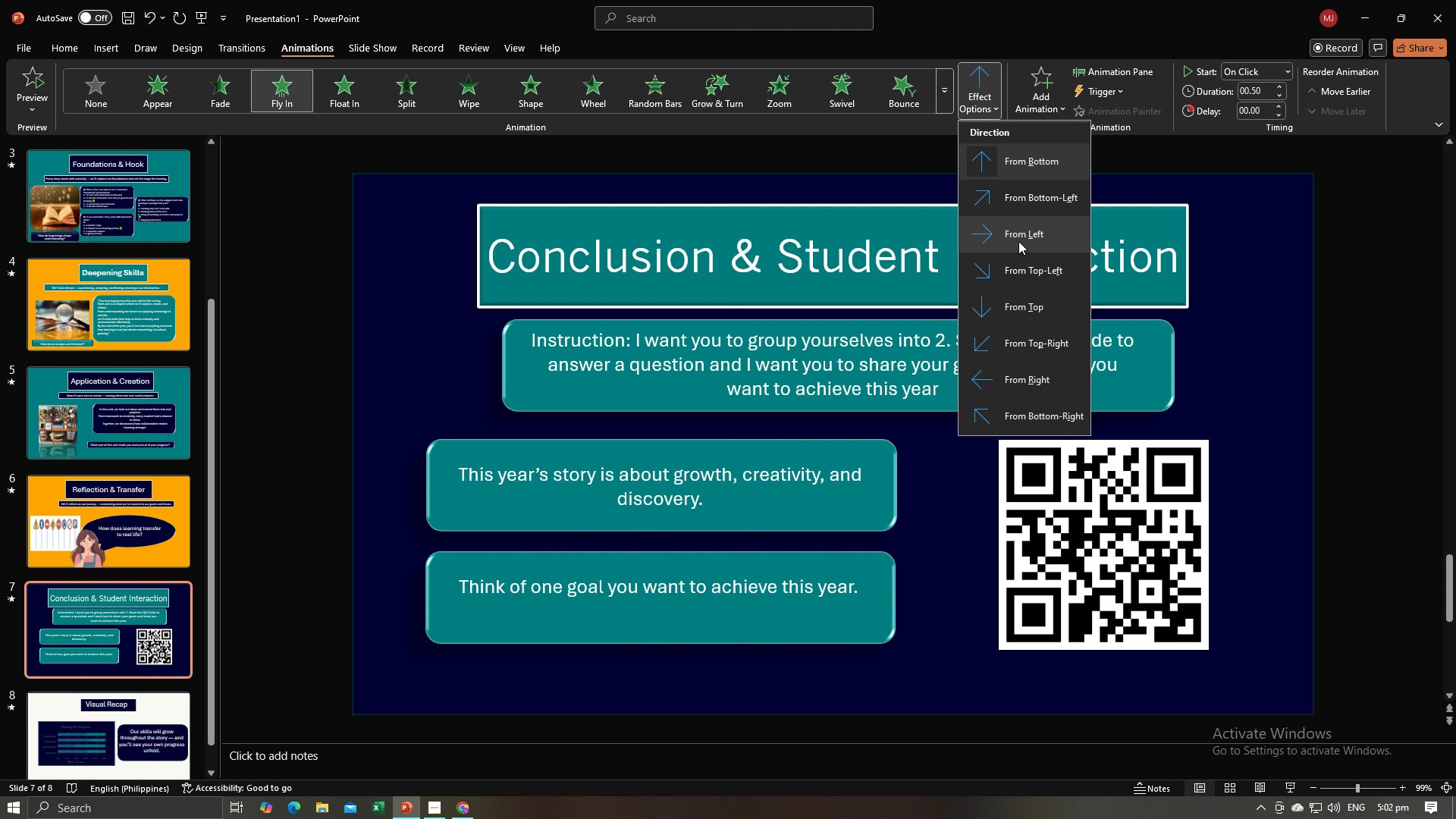 
left_click([1018, 227])
 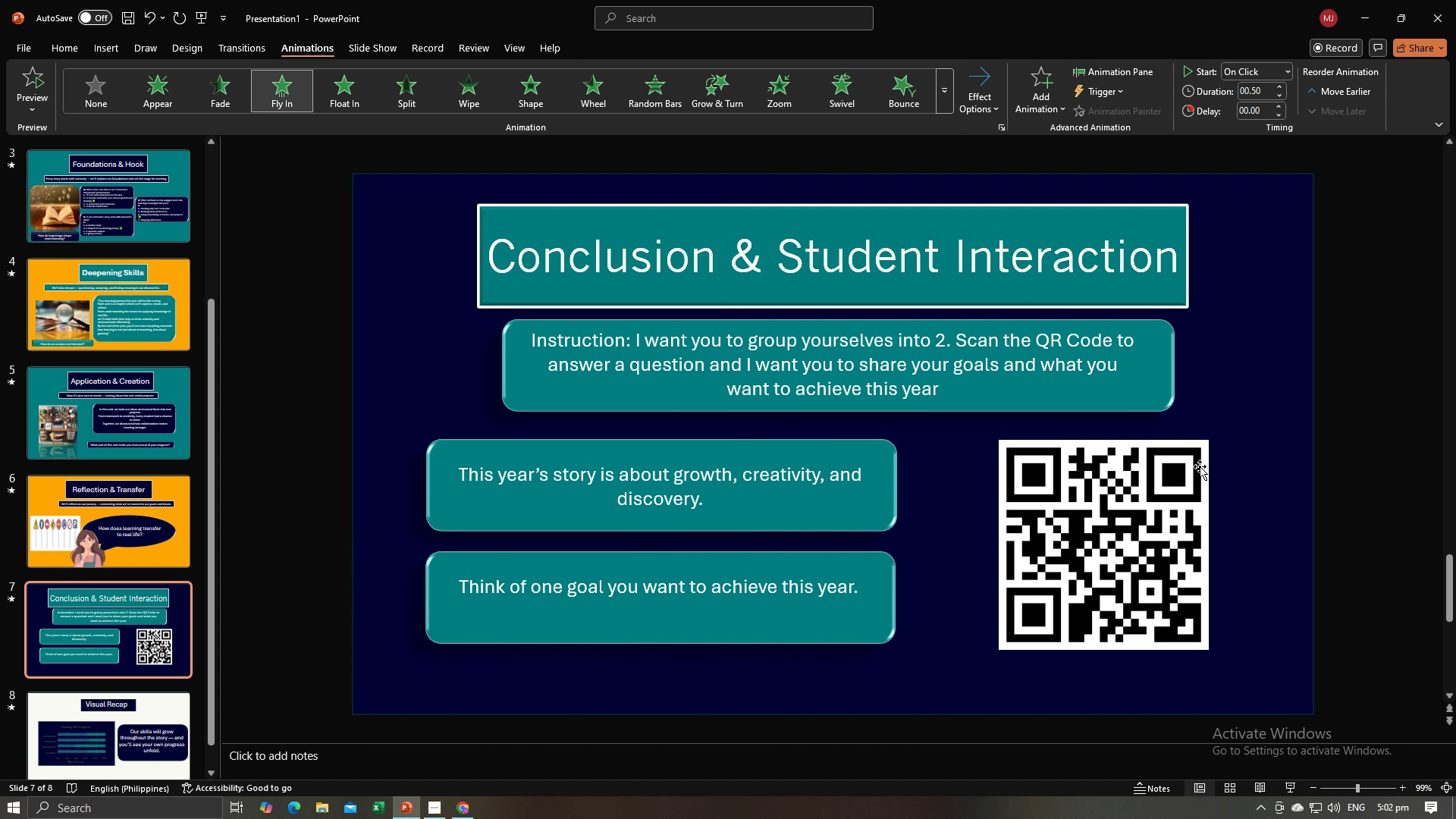 
double_click([1183, 469])
 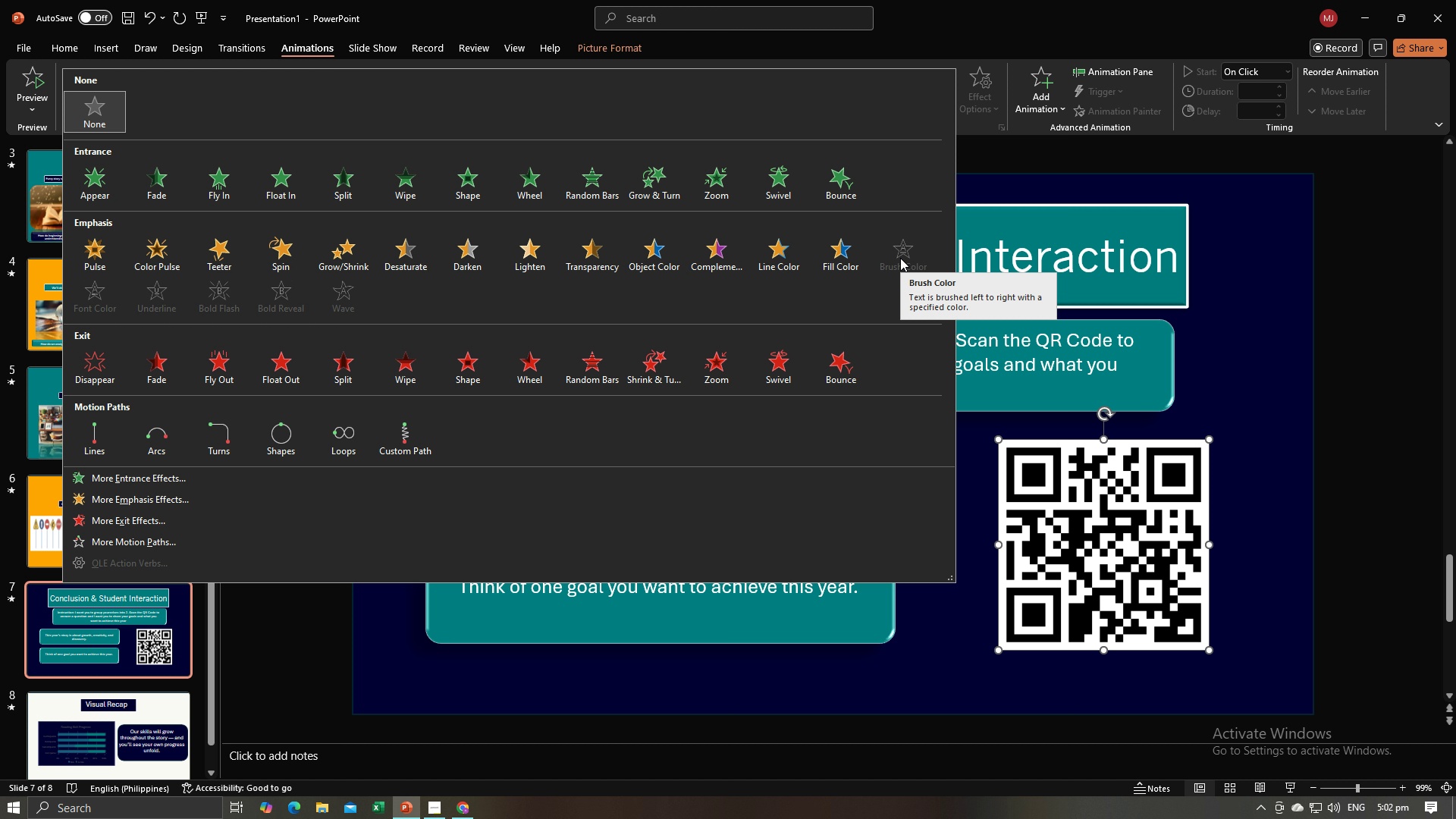 
wait(15.82)
 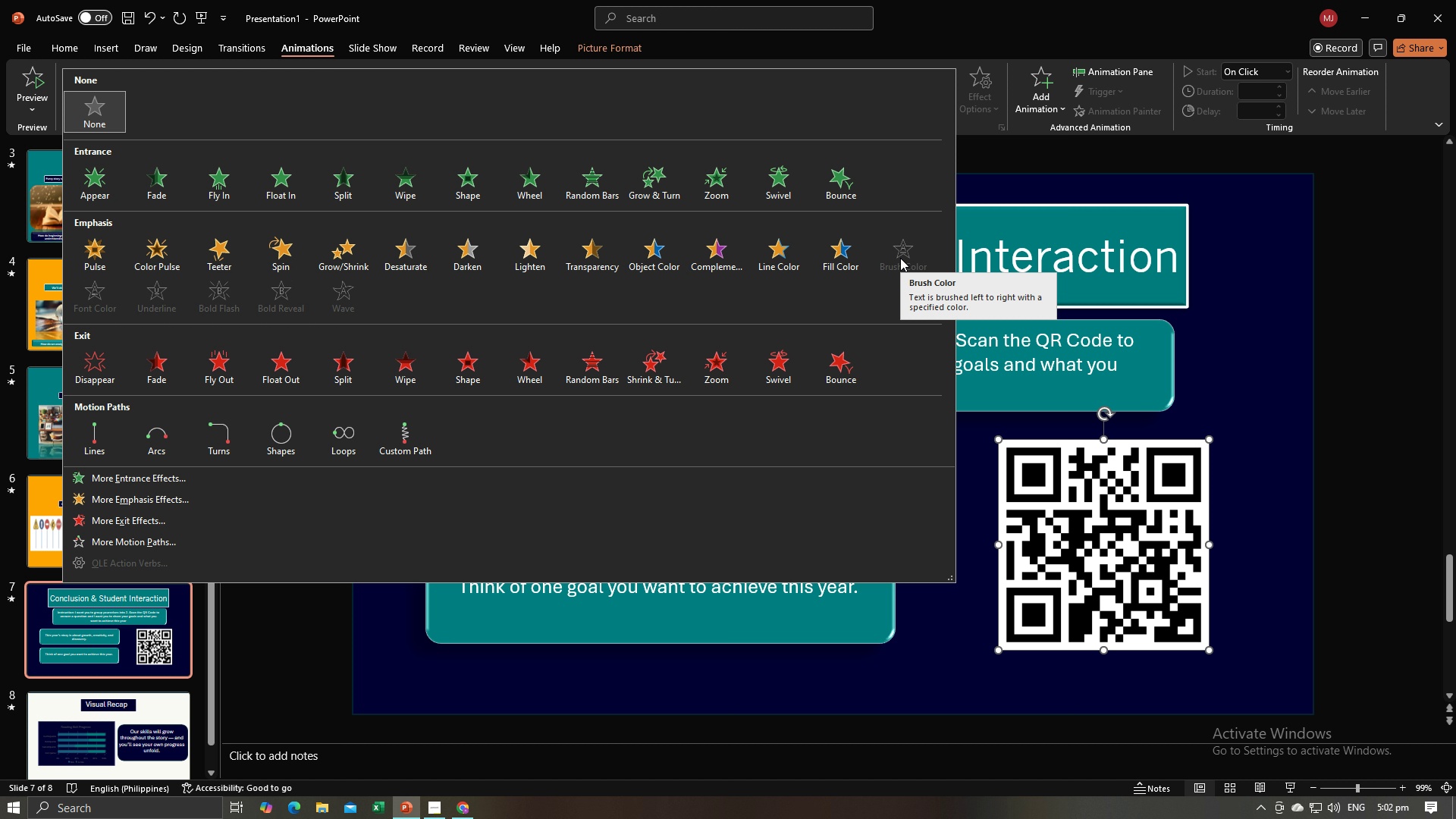 
left_click([707, 190])
 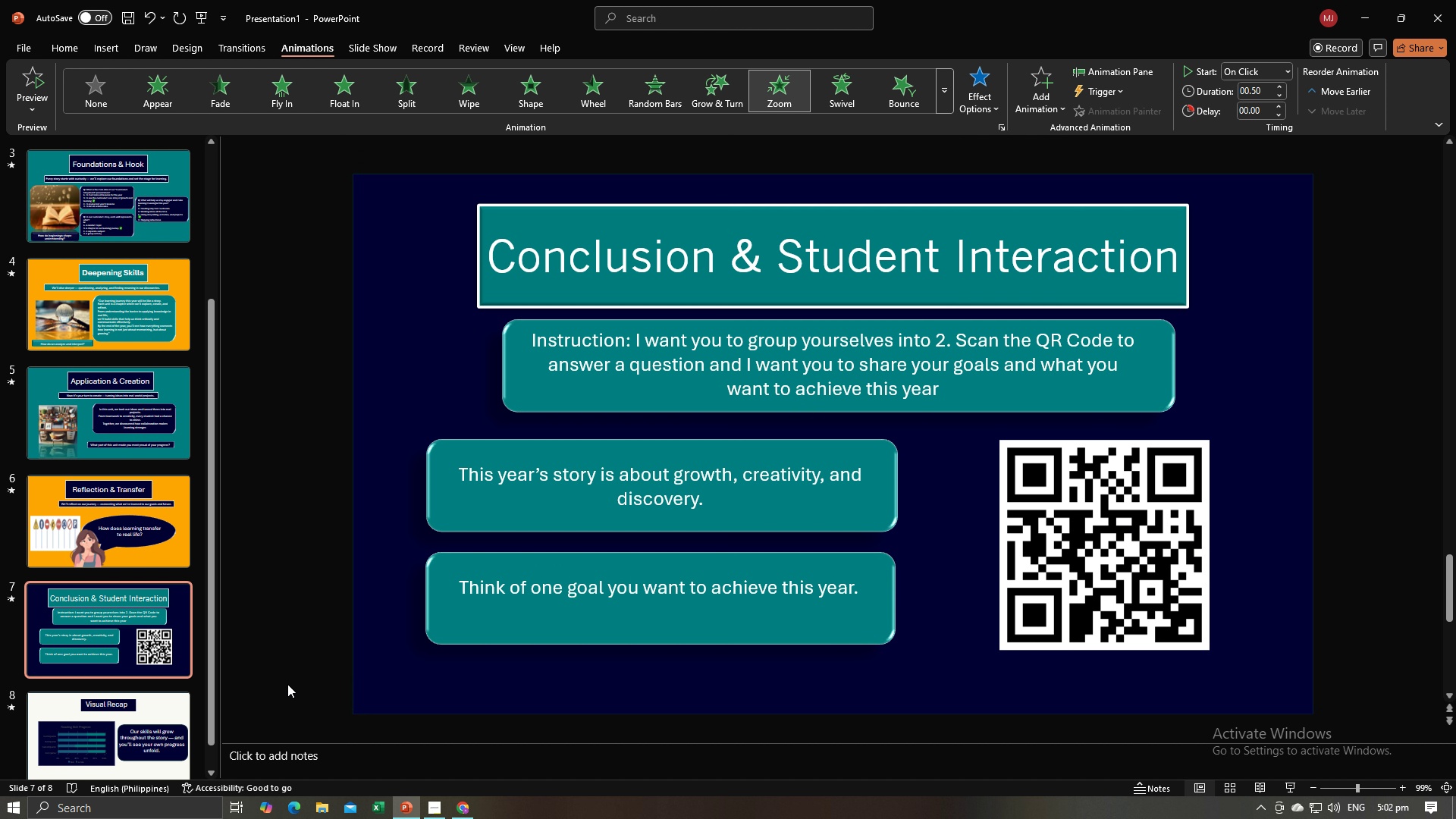 
left_click([157, 716])
 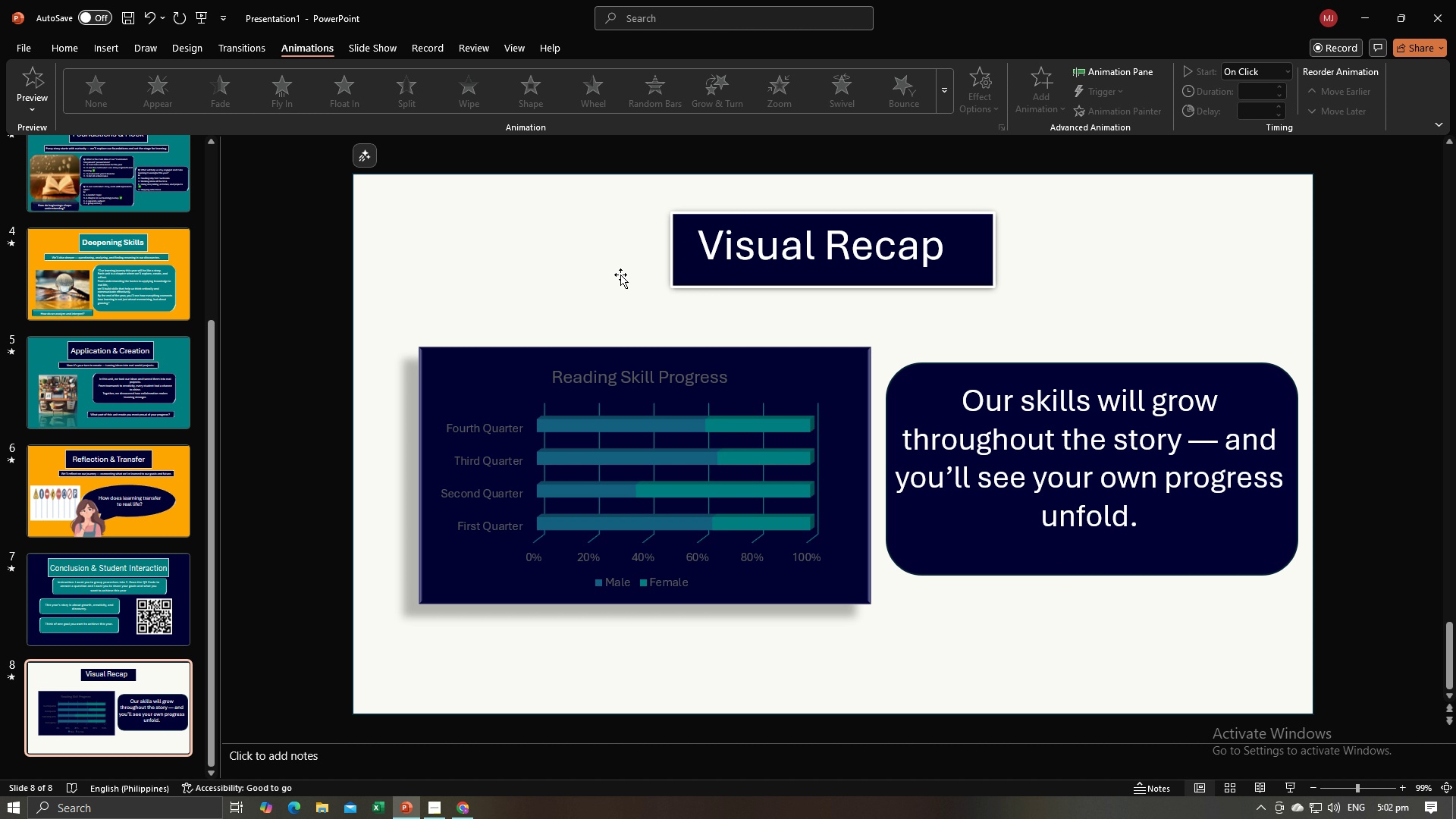 
left_click([617, 275])
 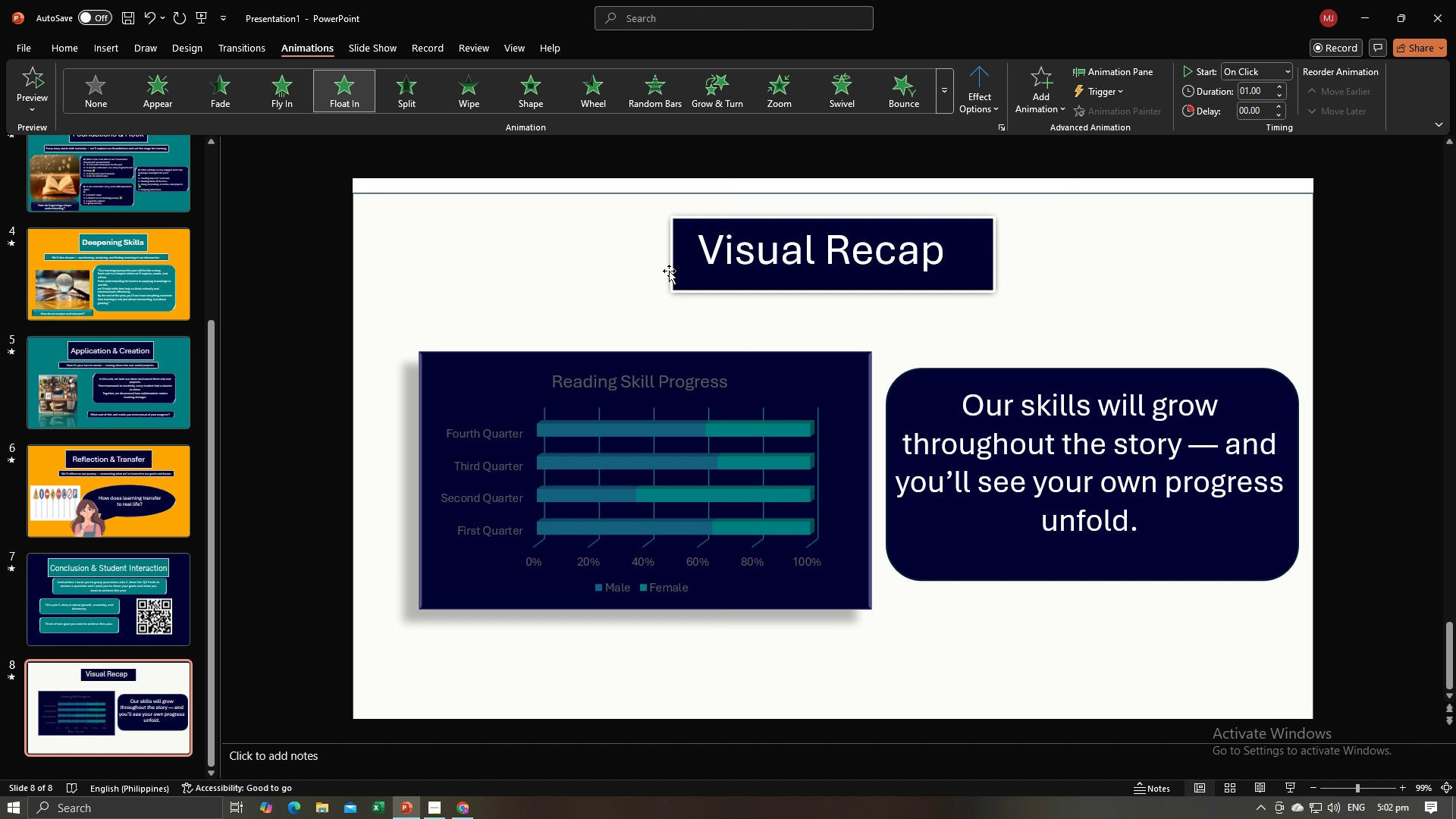 
left_click([677, 274])
 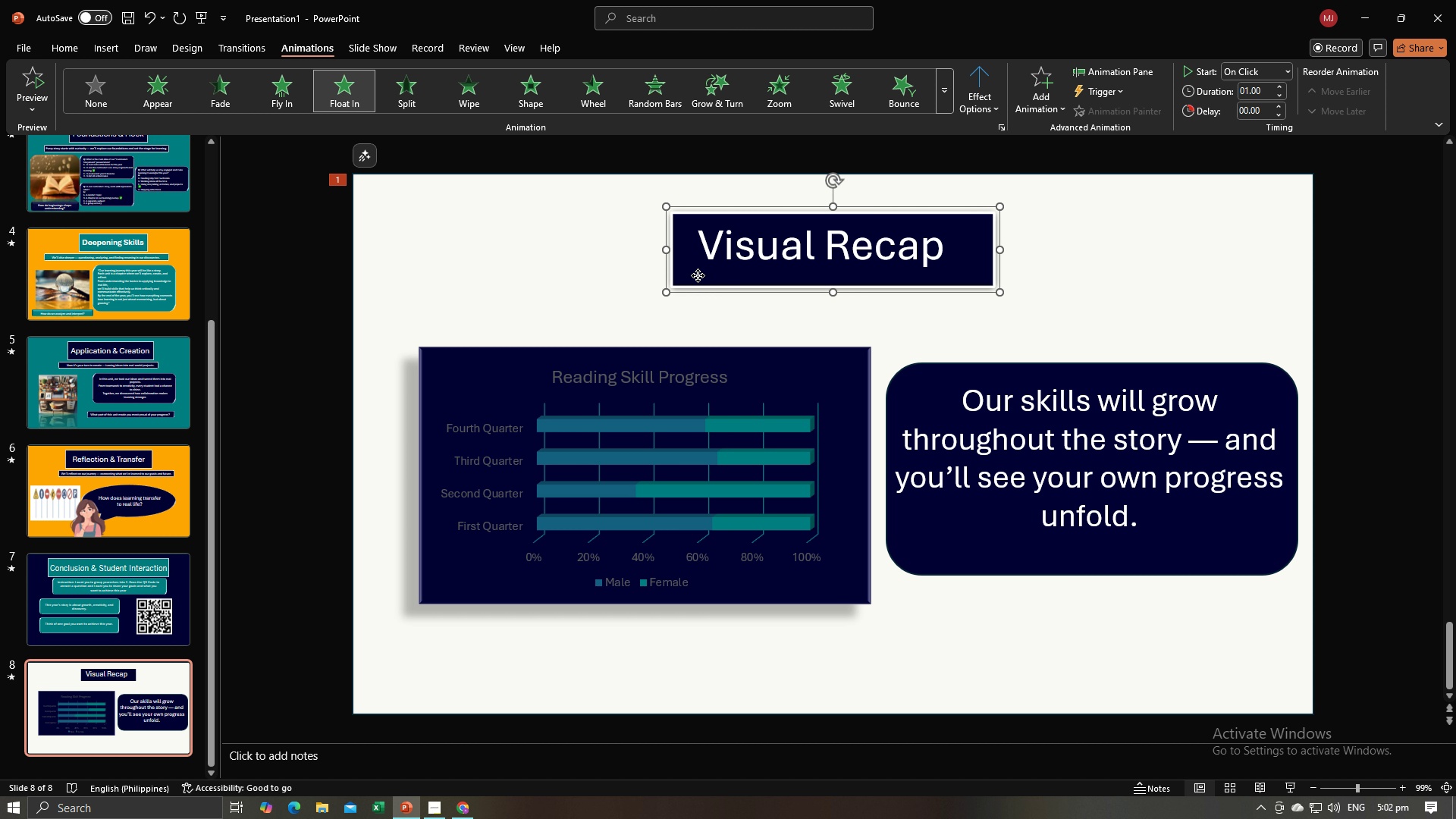 
left_click([698, 275])
 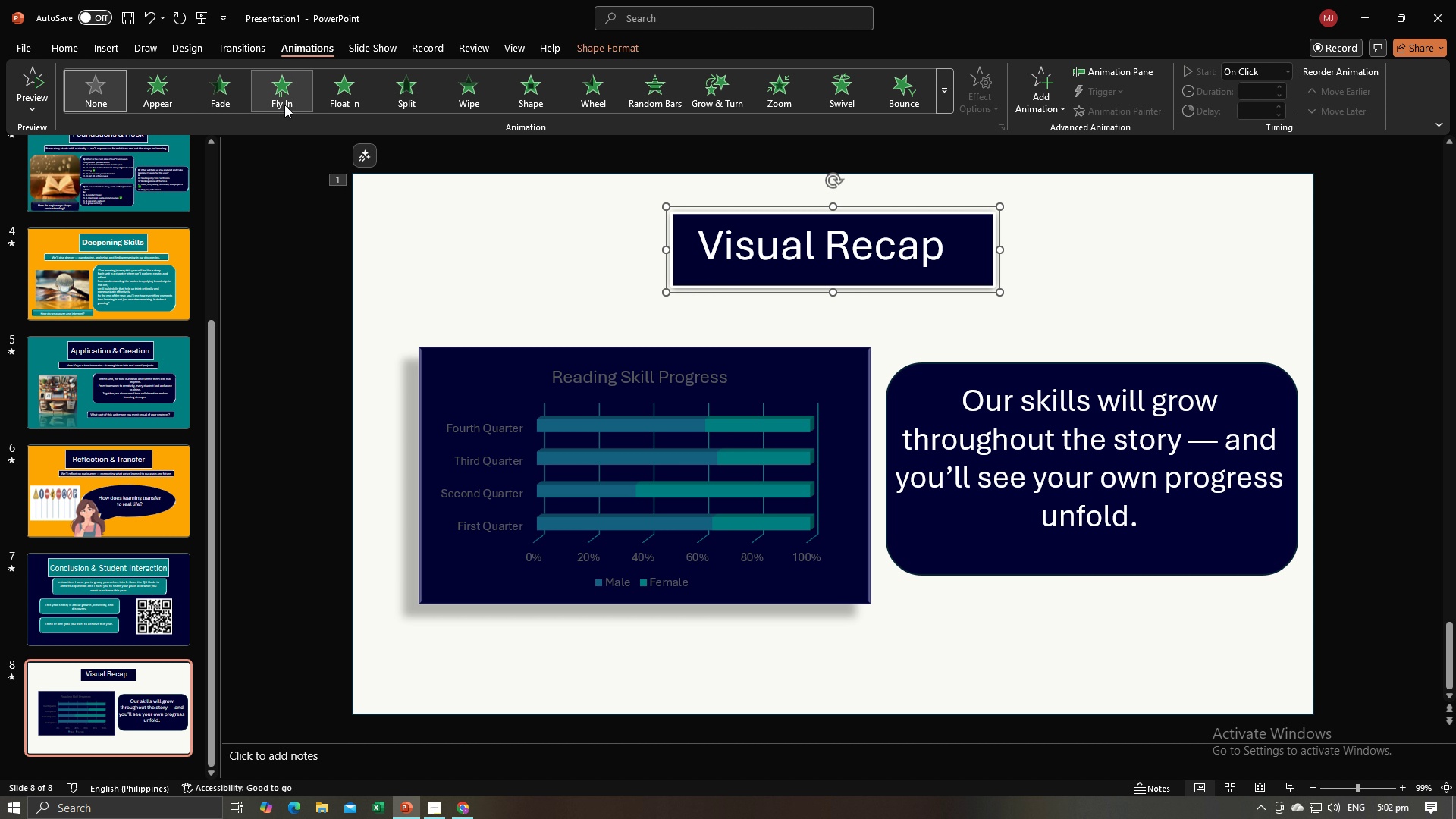 
left_click([283, 104])
 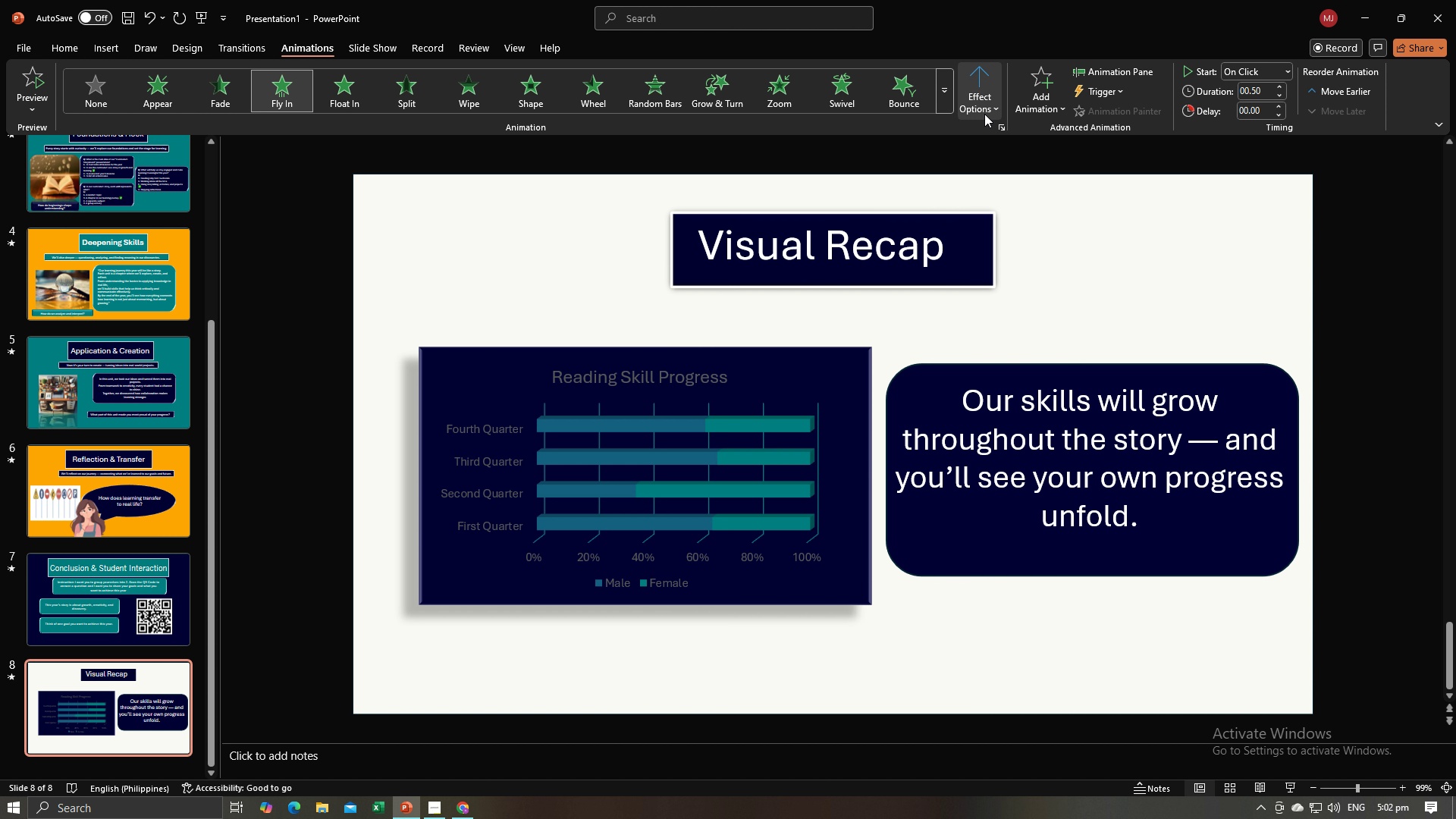 
left_click([978, 111])
 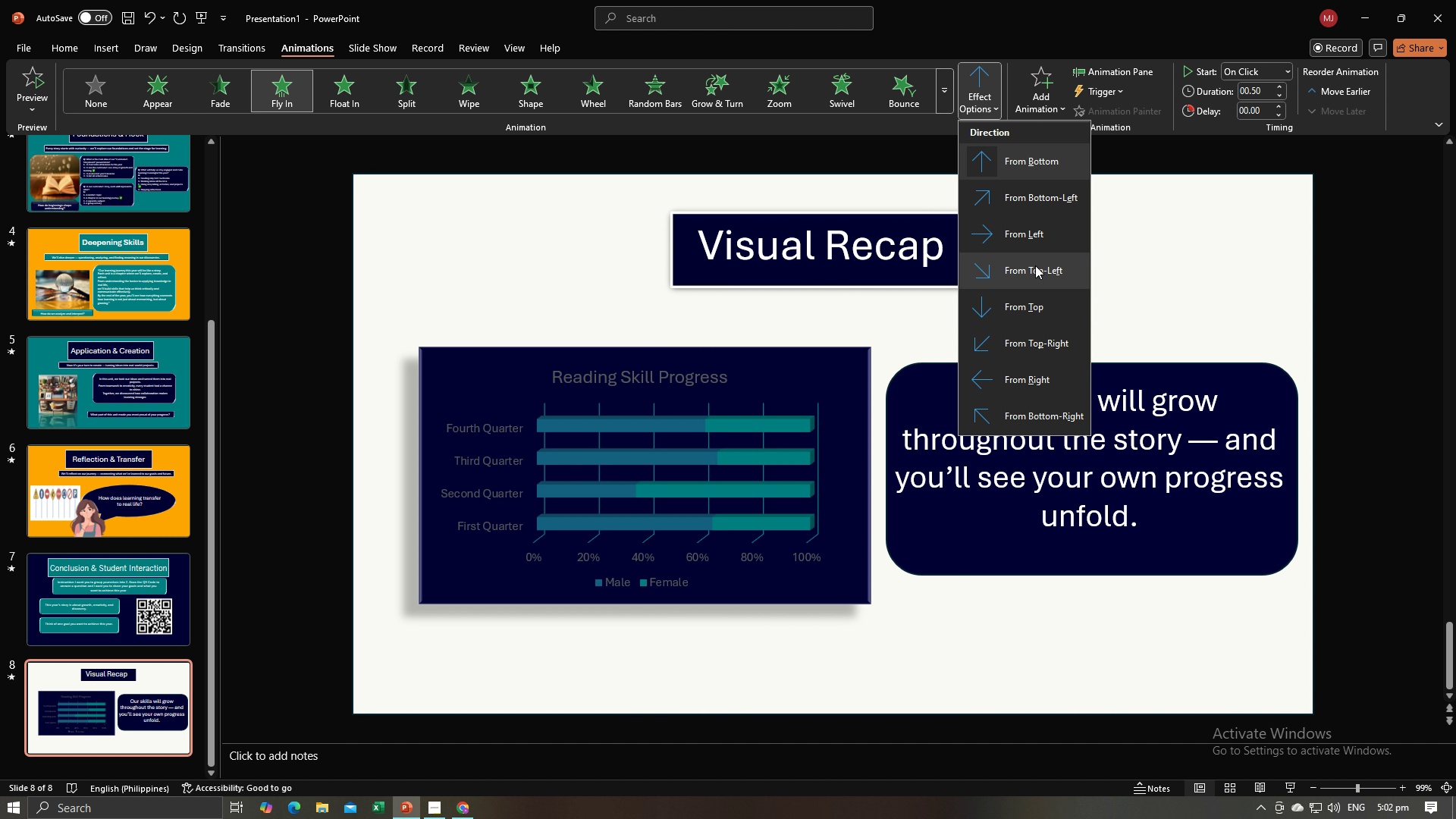 
left_click([1035, 265])
 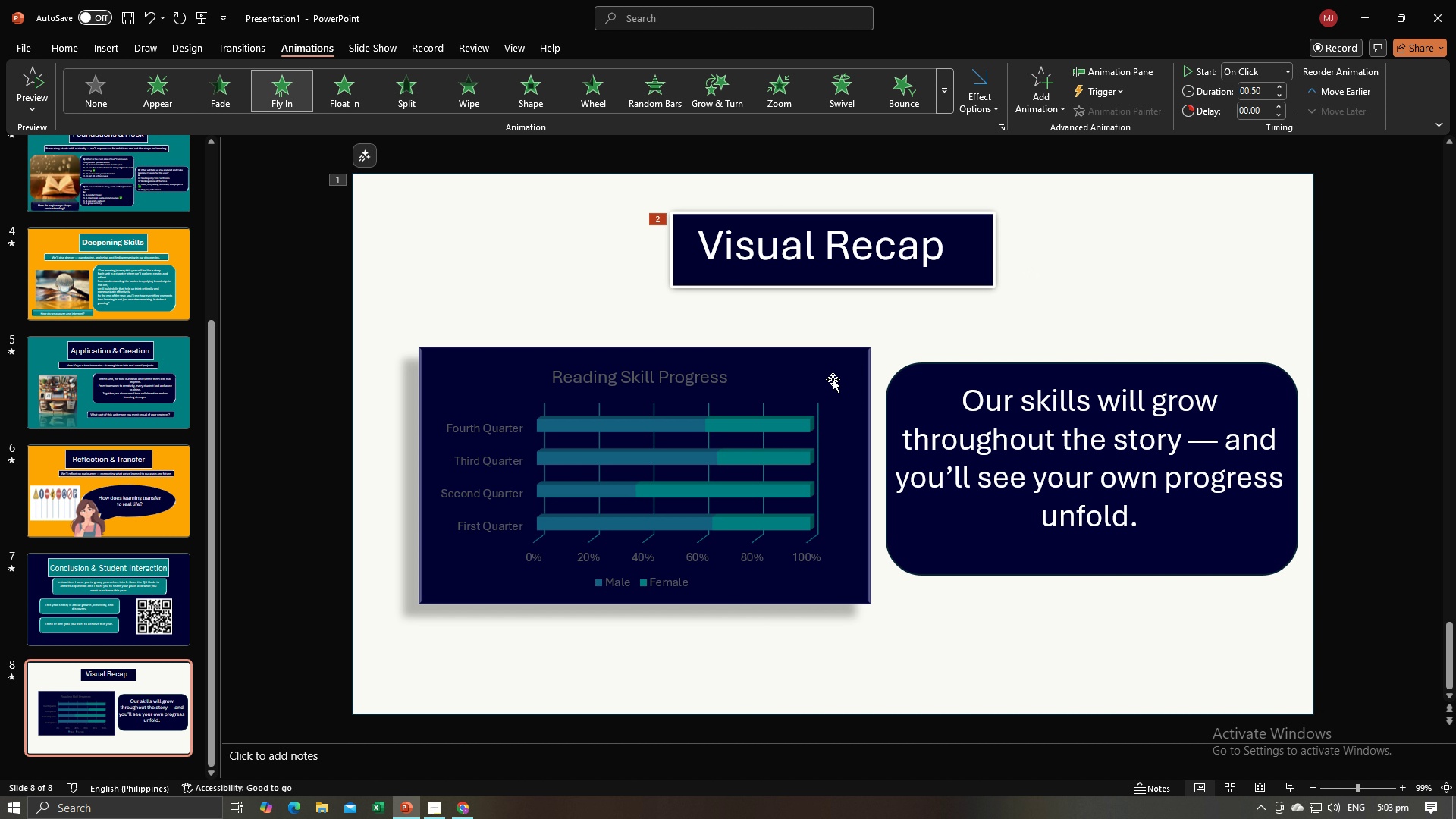 
left_click([833, 379])
 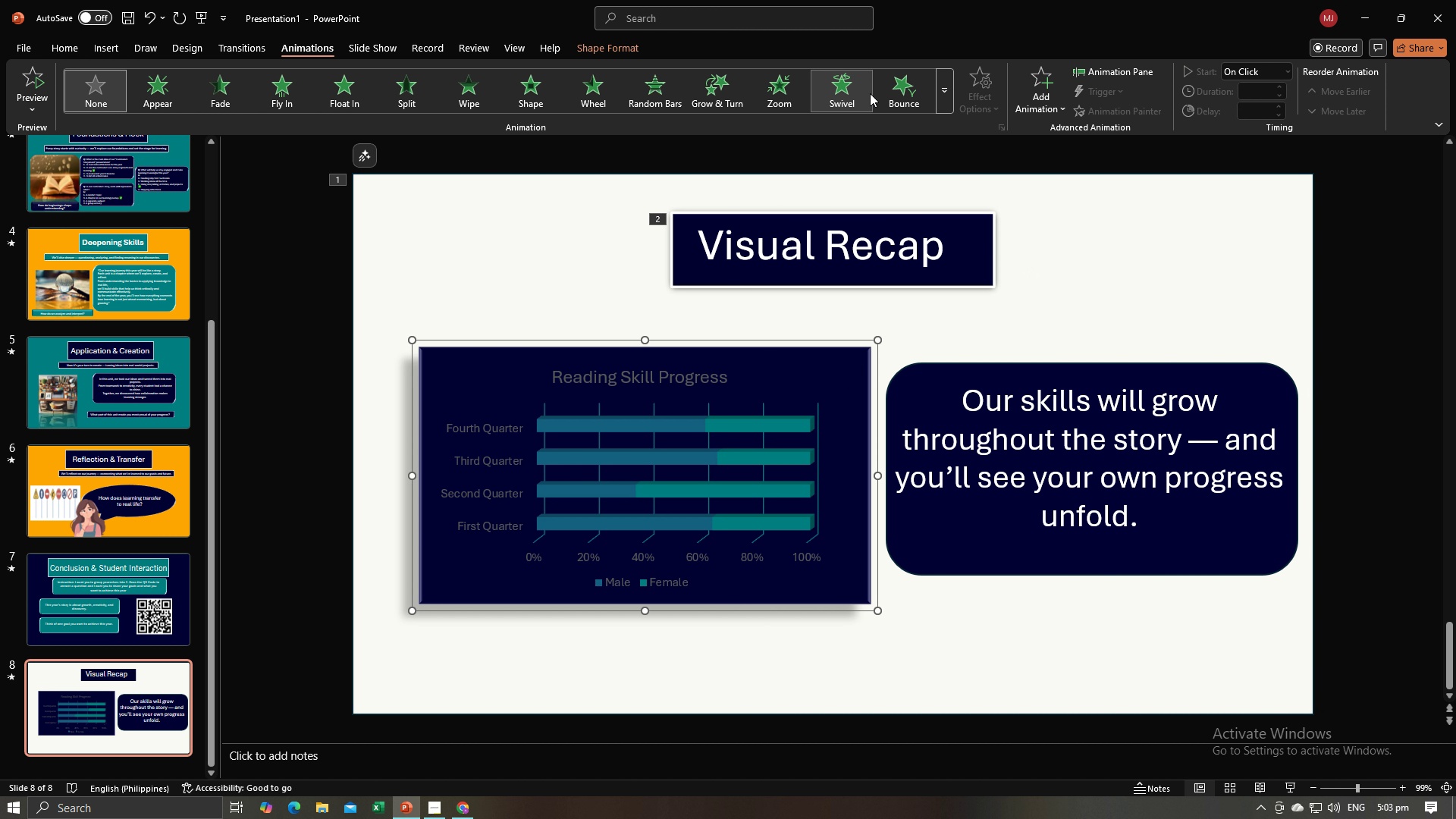 
left_click([910, 93])
 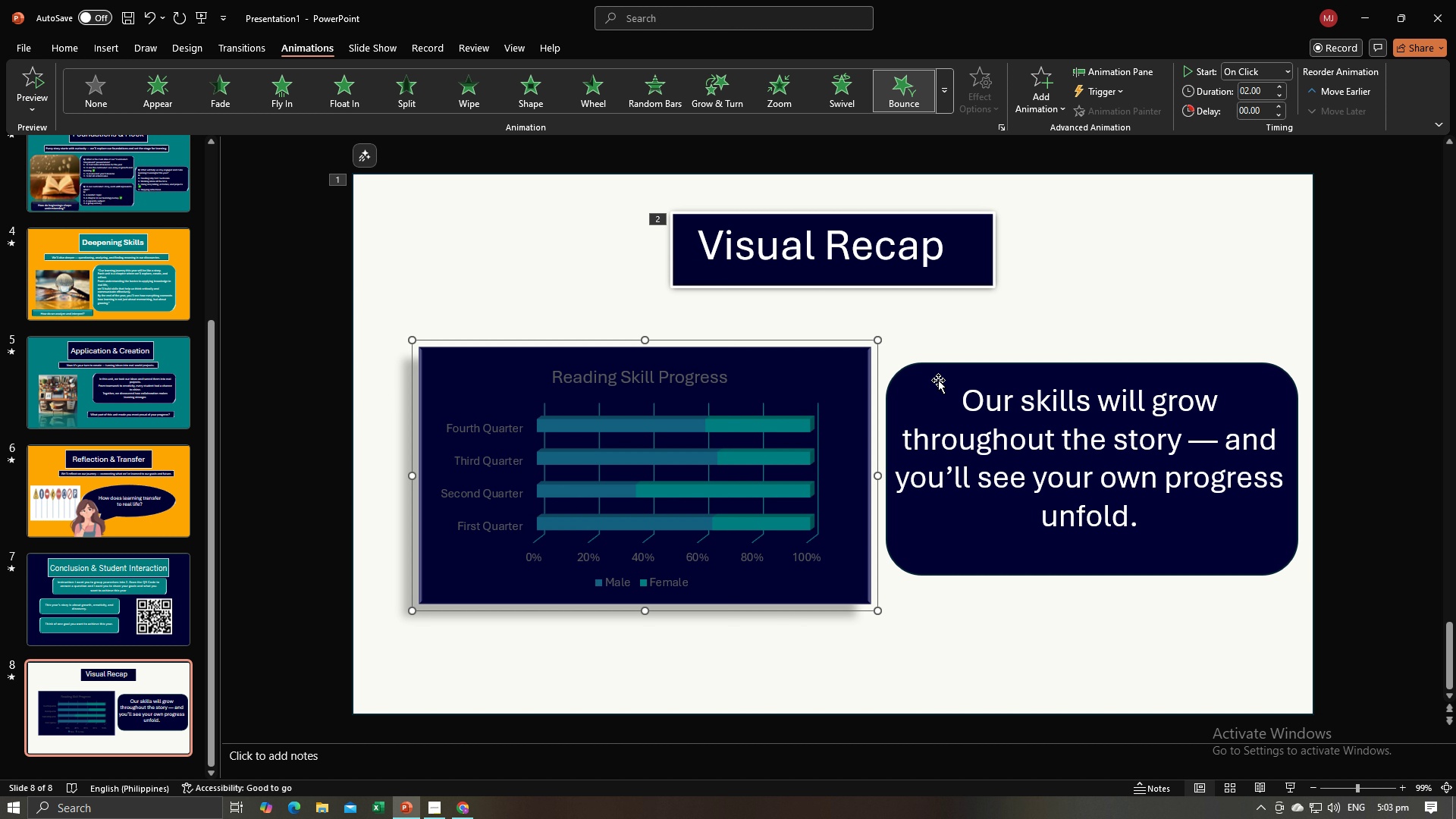 
double_click([945, 386])
 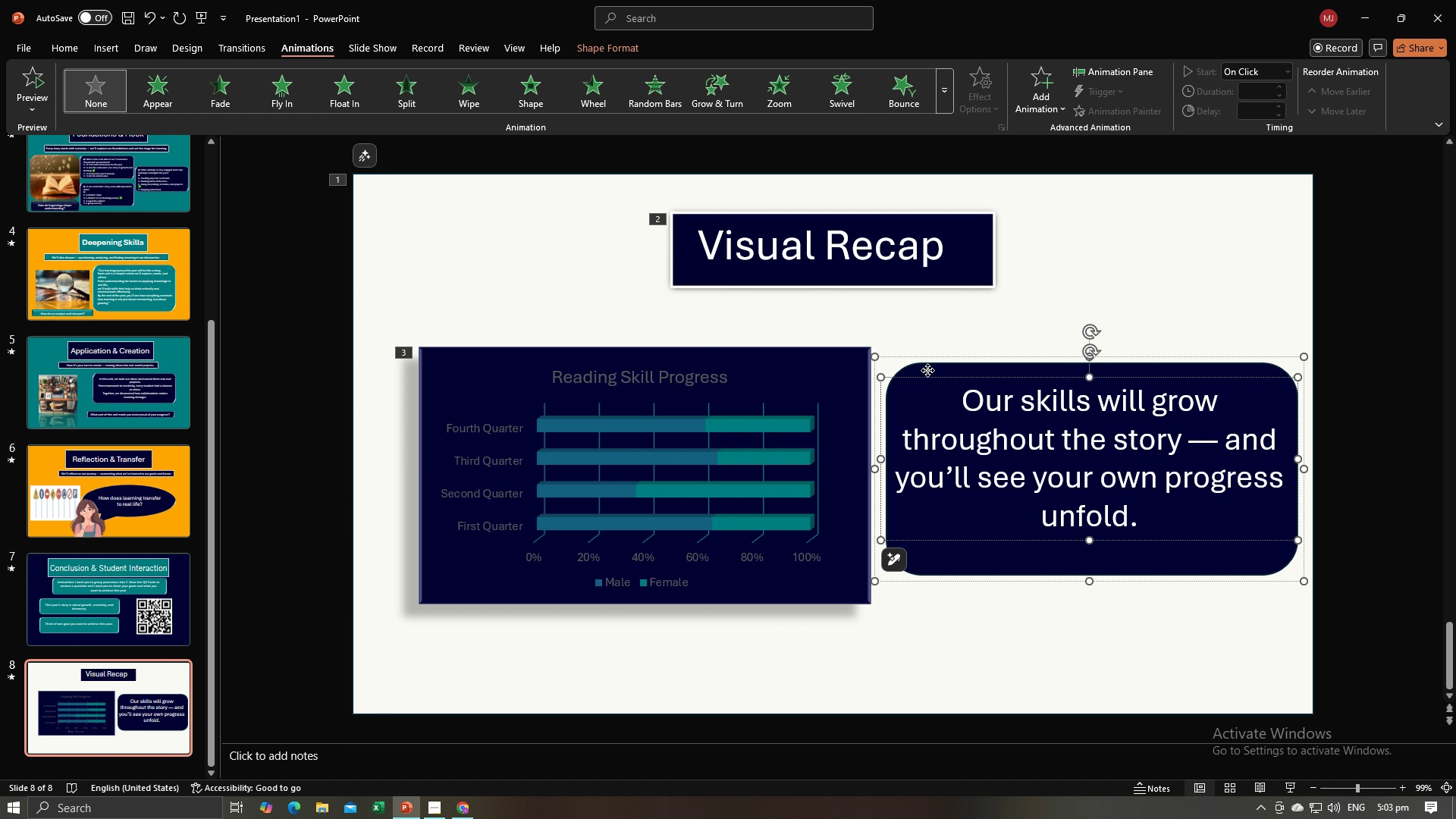 
left_click([927, 370])
 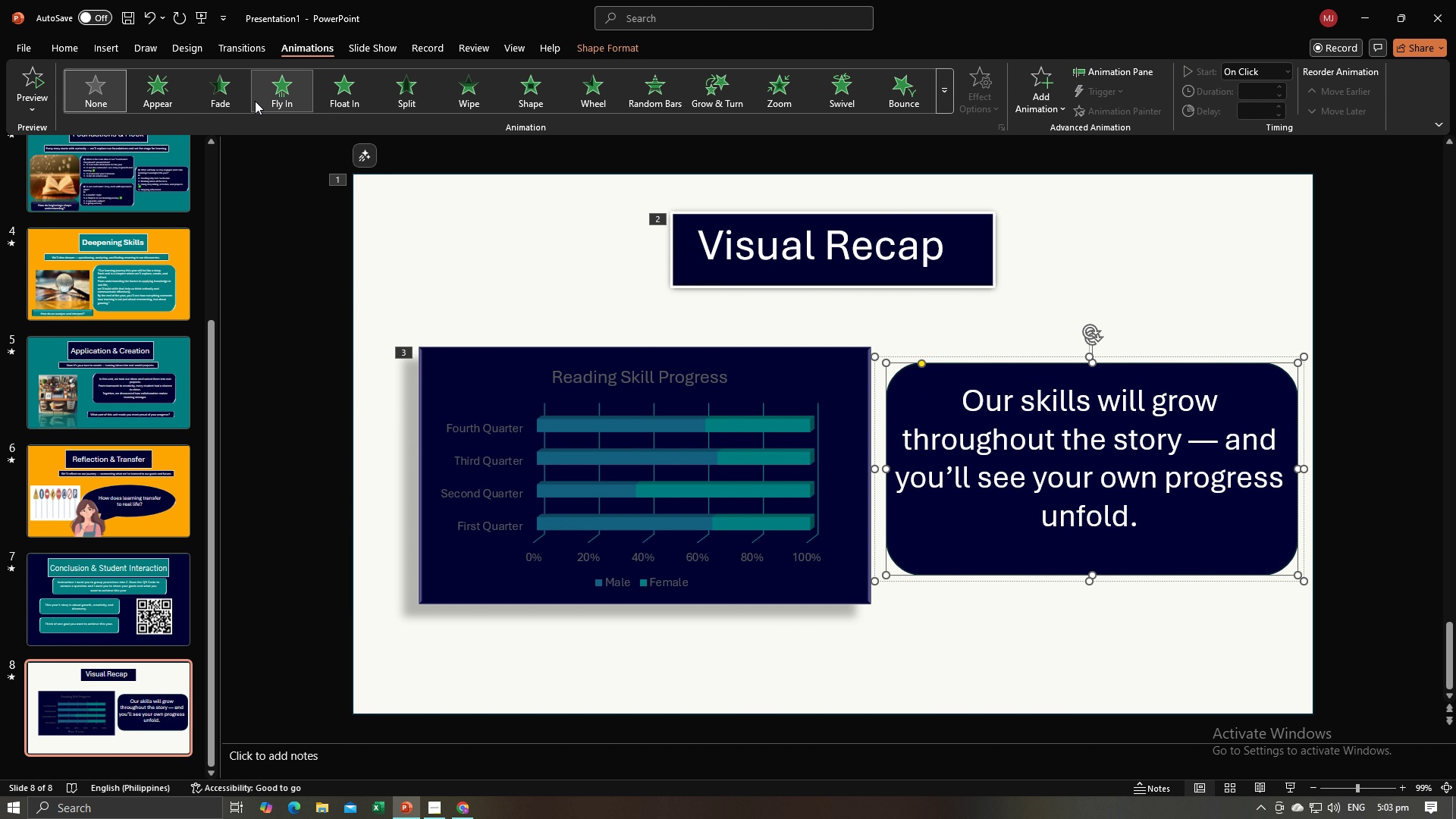 
left_click([275, 98])
 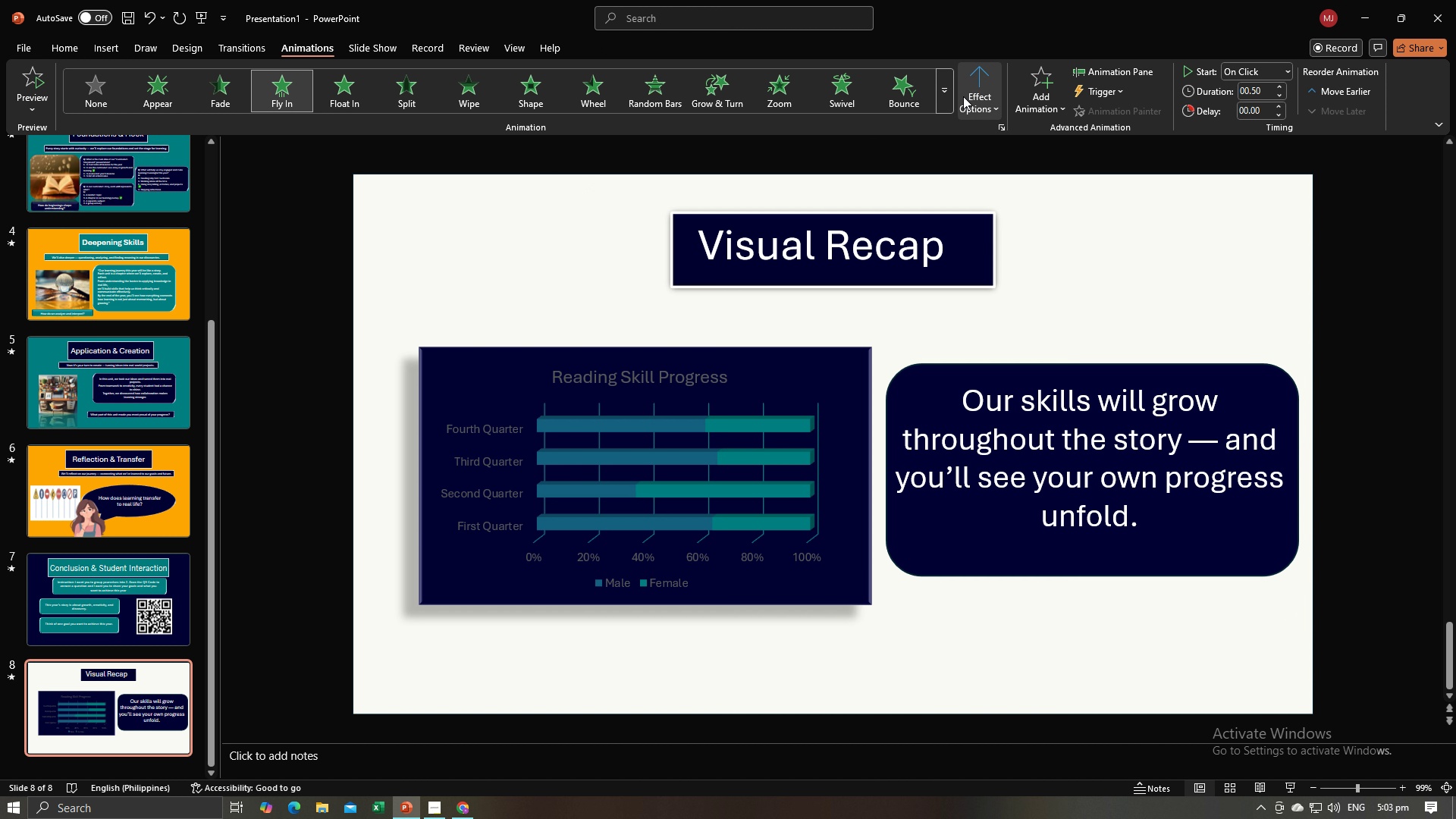 
left_click([965, 94])
 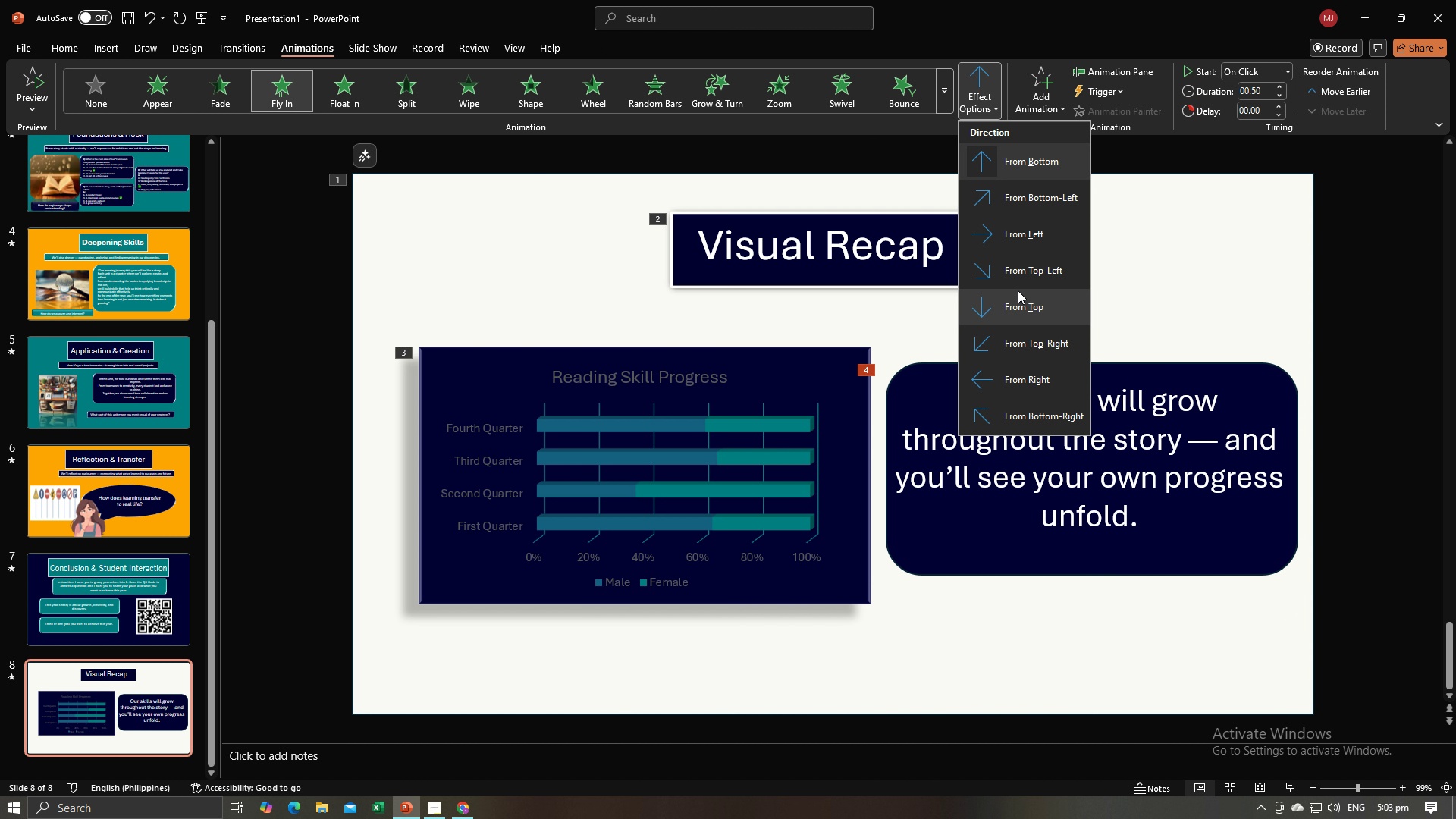 
left_click([1017, 268])
 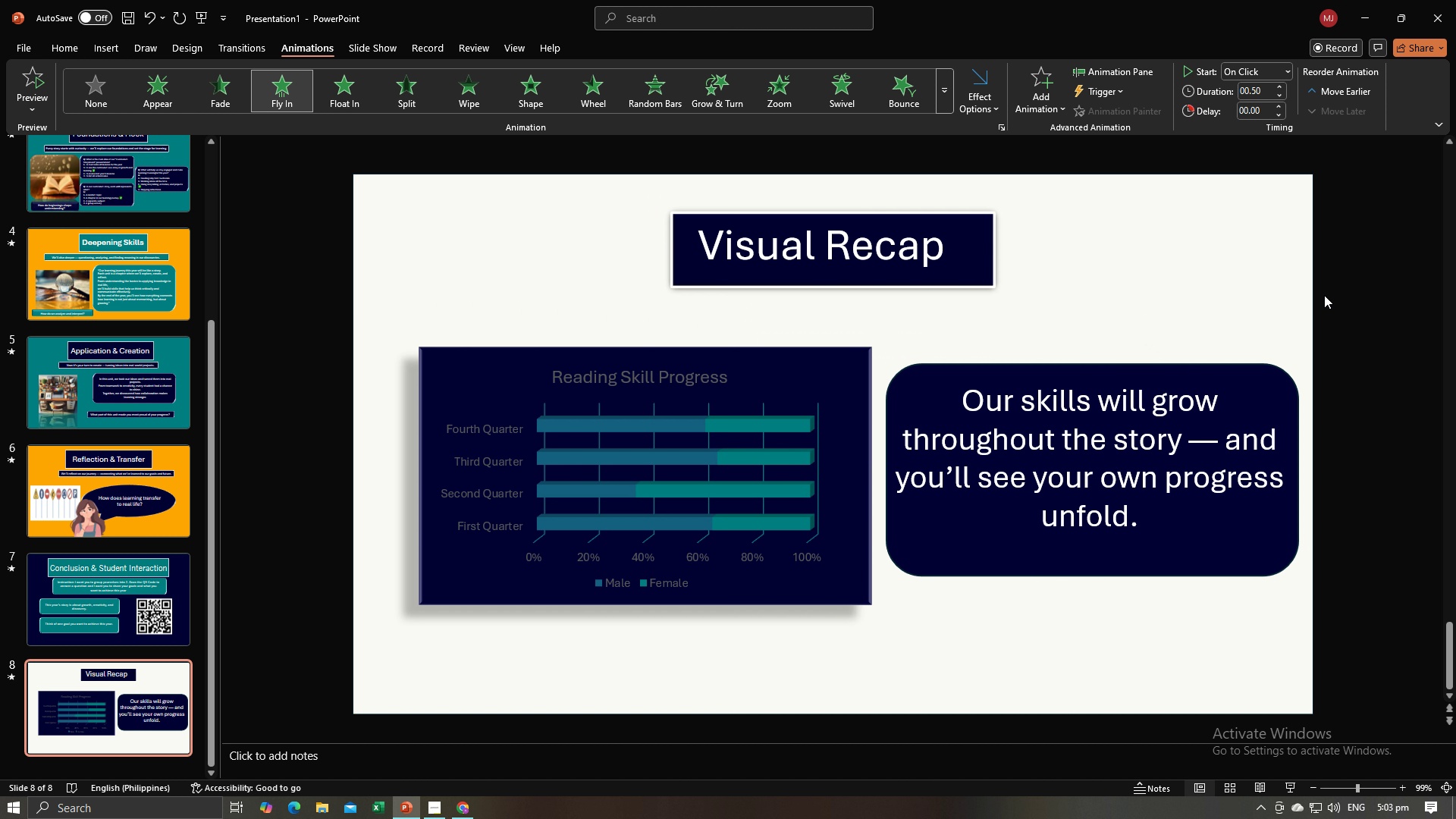 
left_click([1328, 295])
 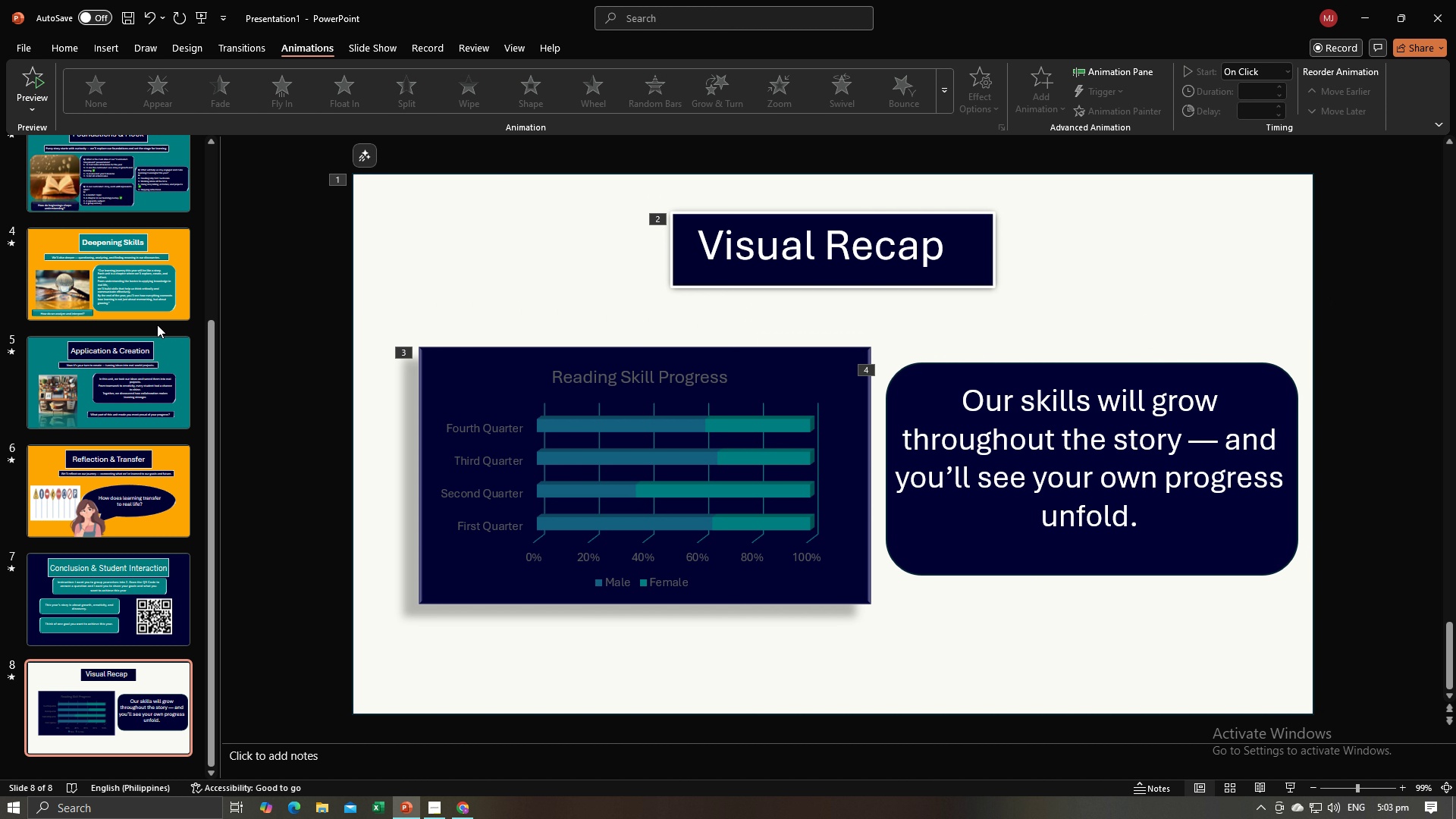 
scroll: coordinate [158, 325], scroll_direction: up, amount: 8.0
 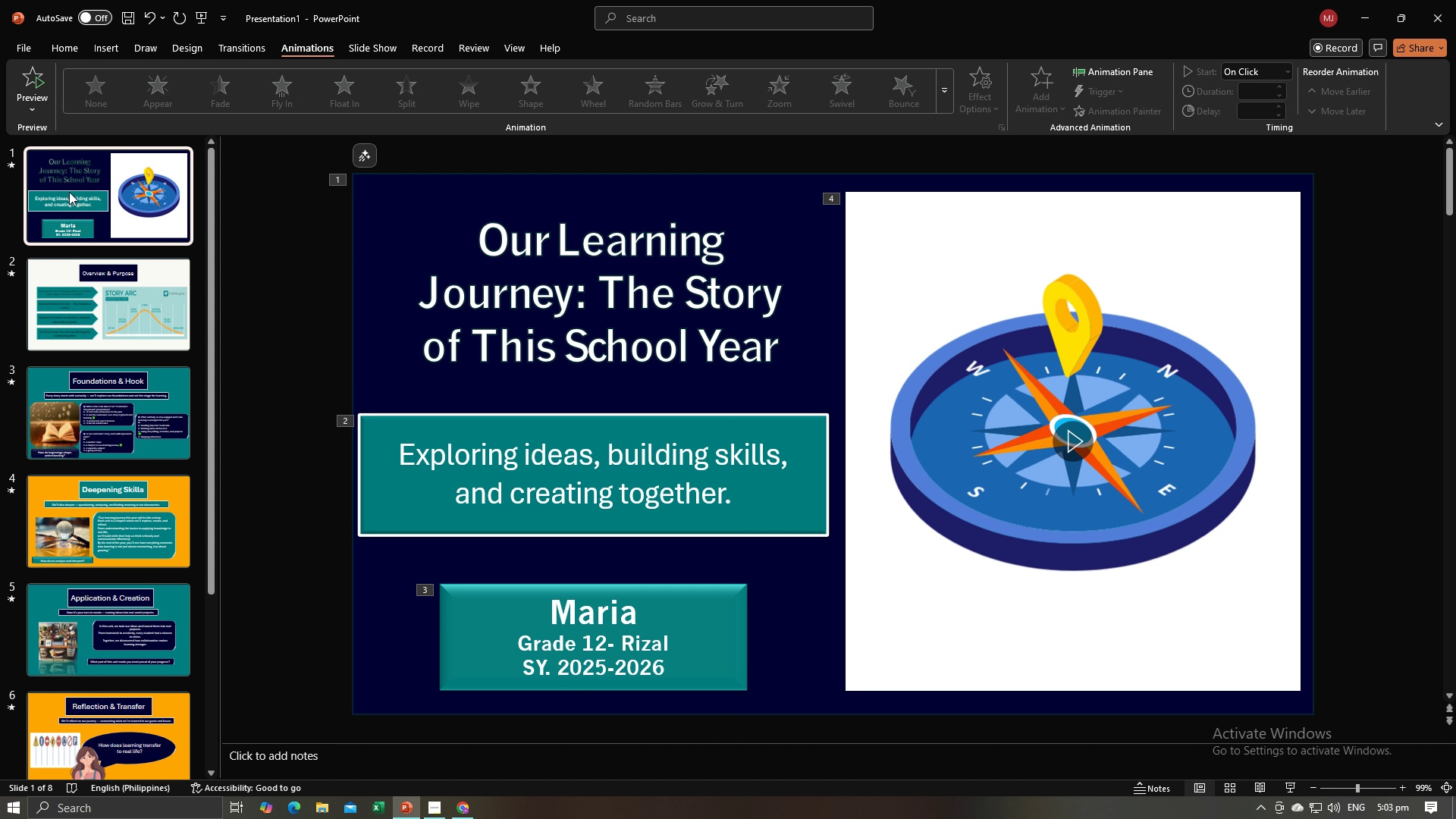 
key(Control+A)
 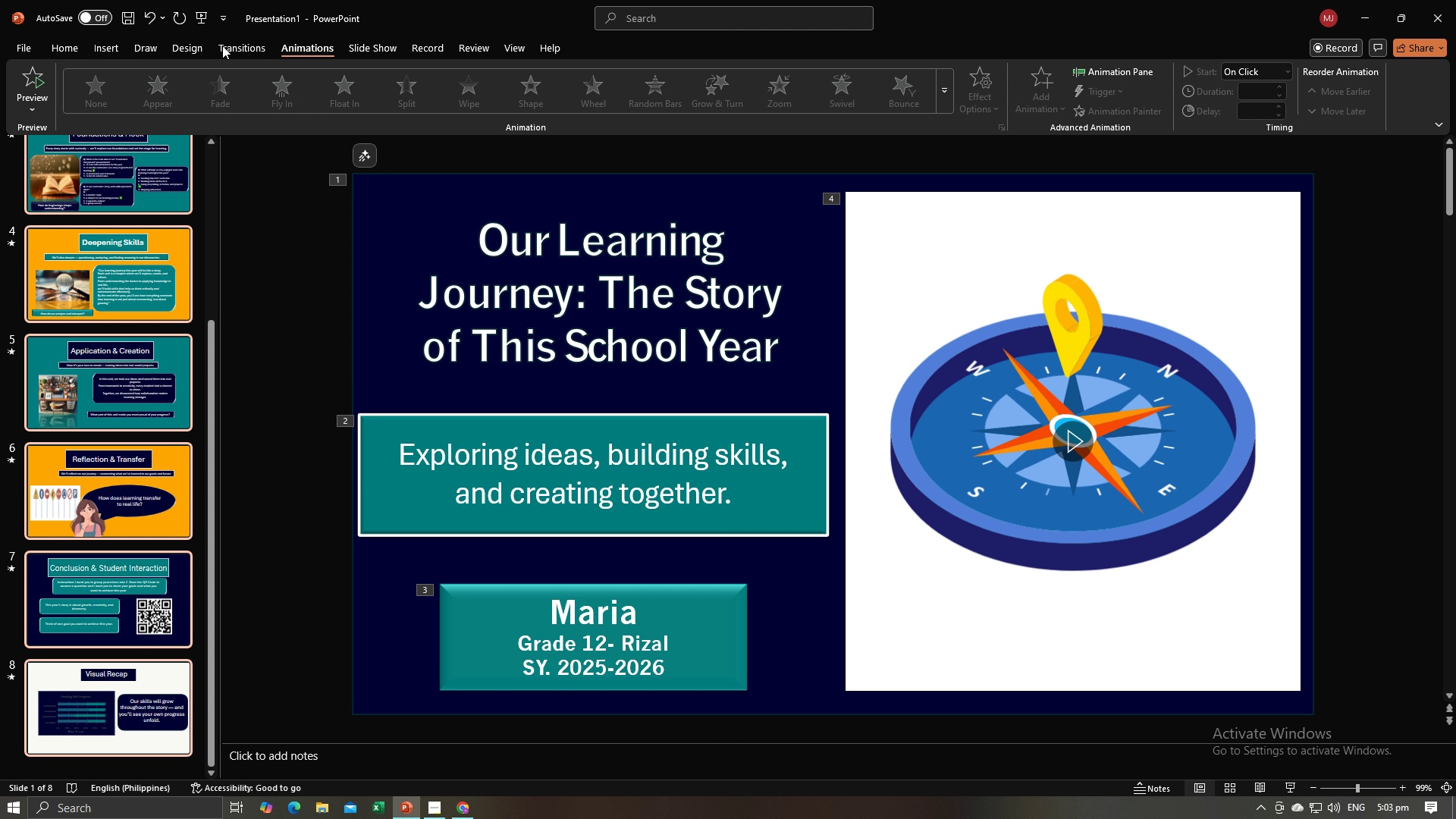 
left_click([245, 46])
 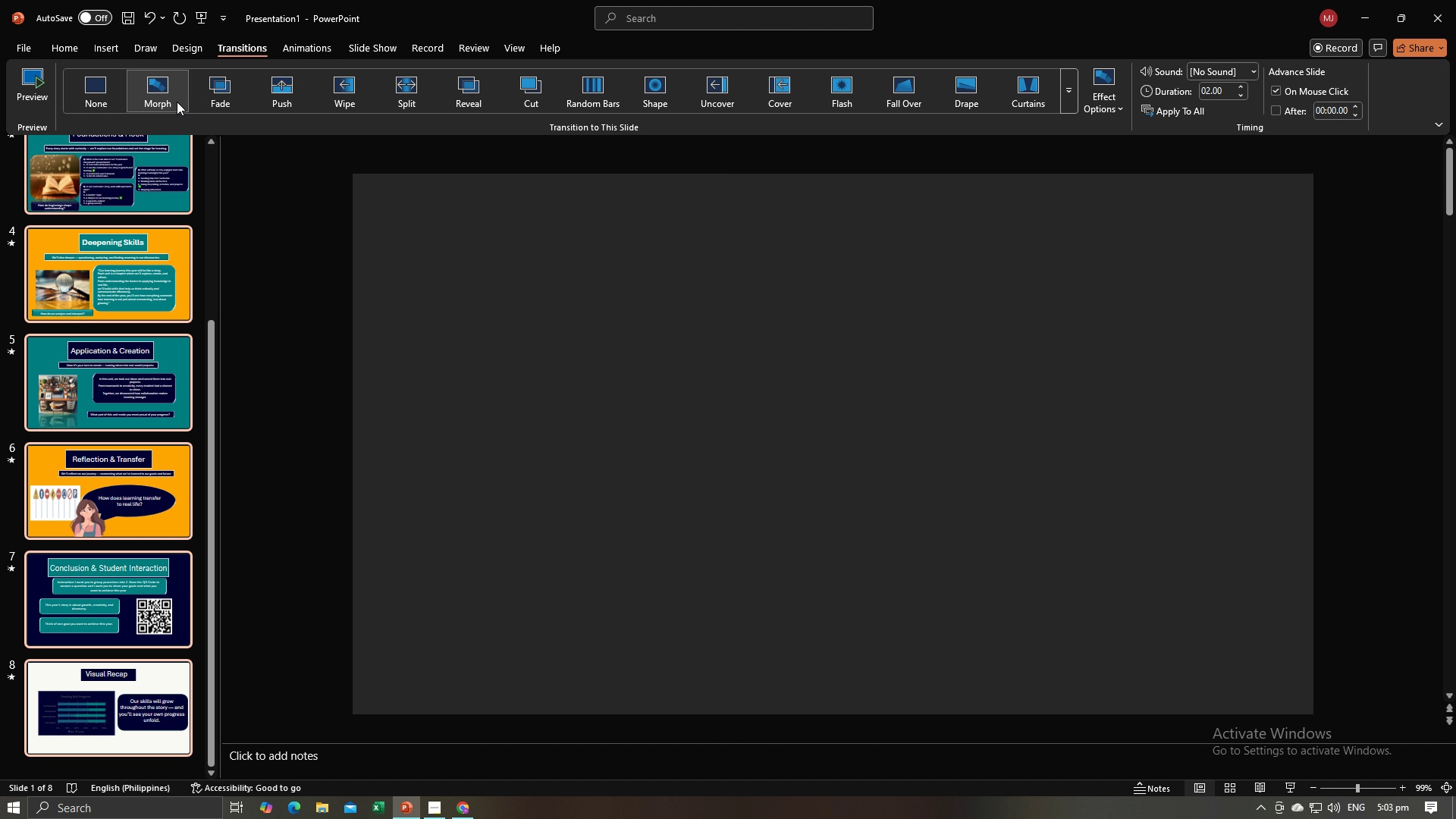 
double_click([171, 102])
 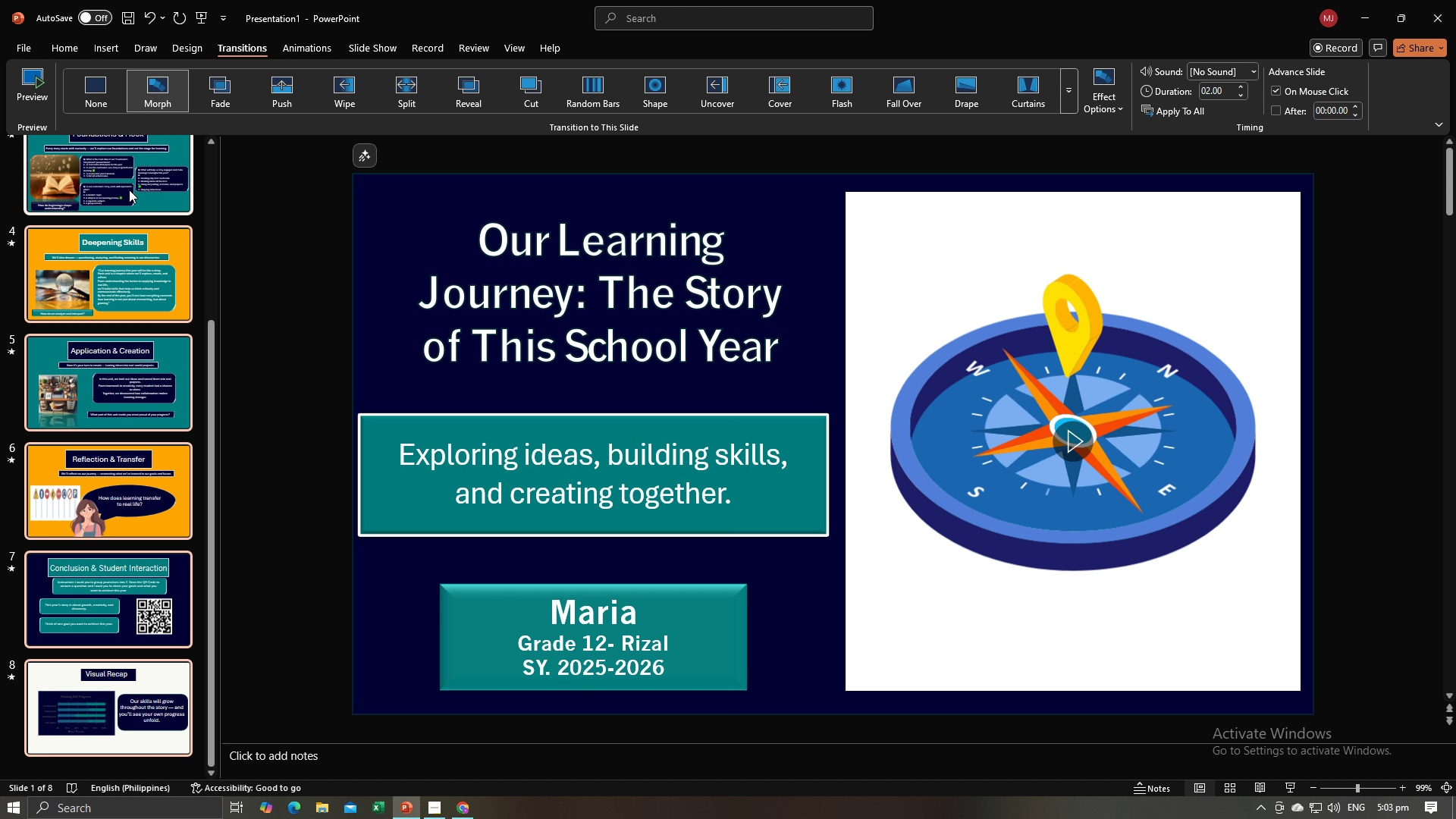 
scroll: coordinate [152, 221], scroll_direction: up, amount: 6.0
 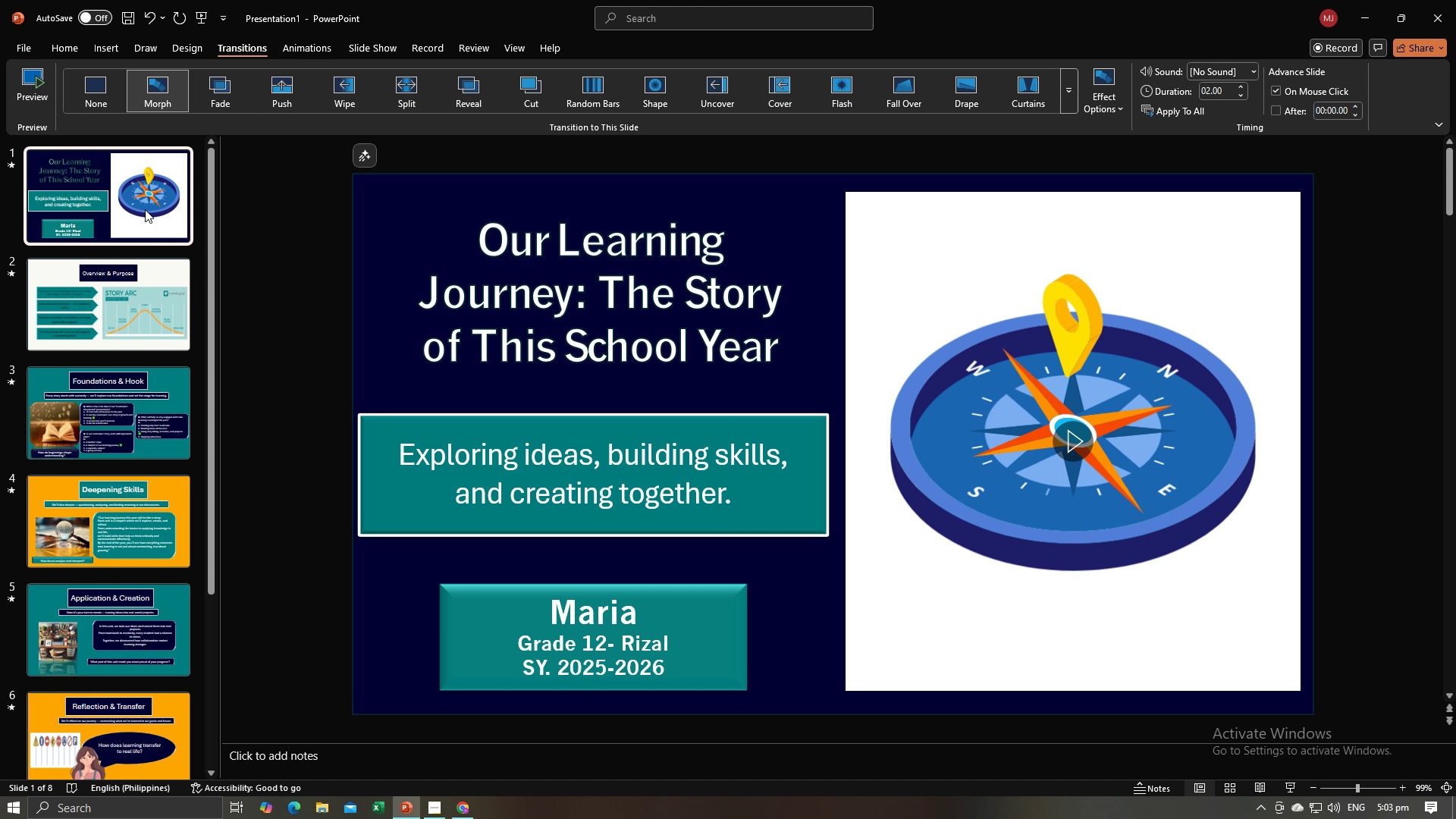 
left_click([136, 206])
 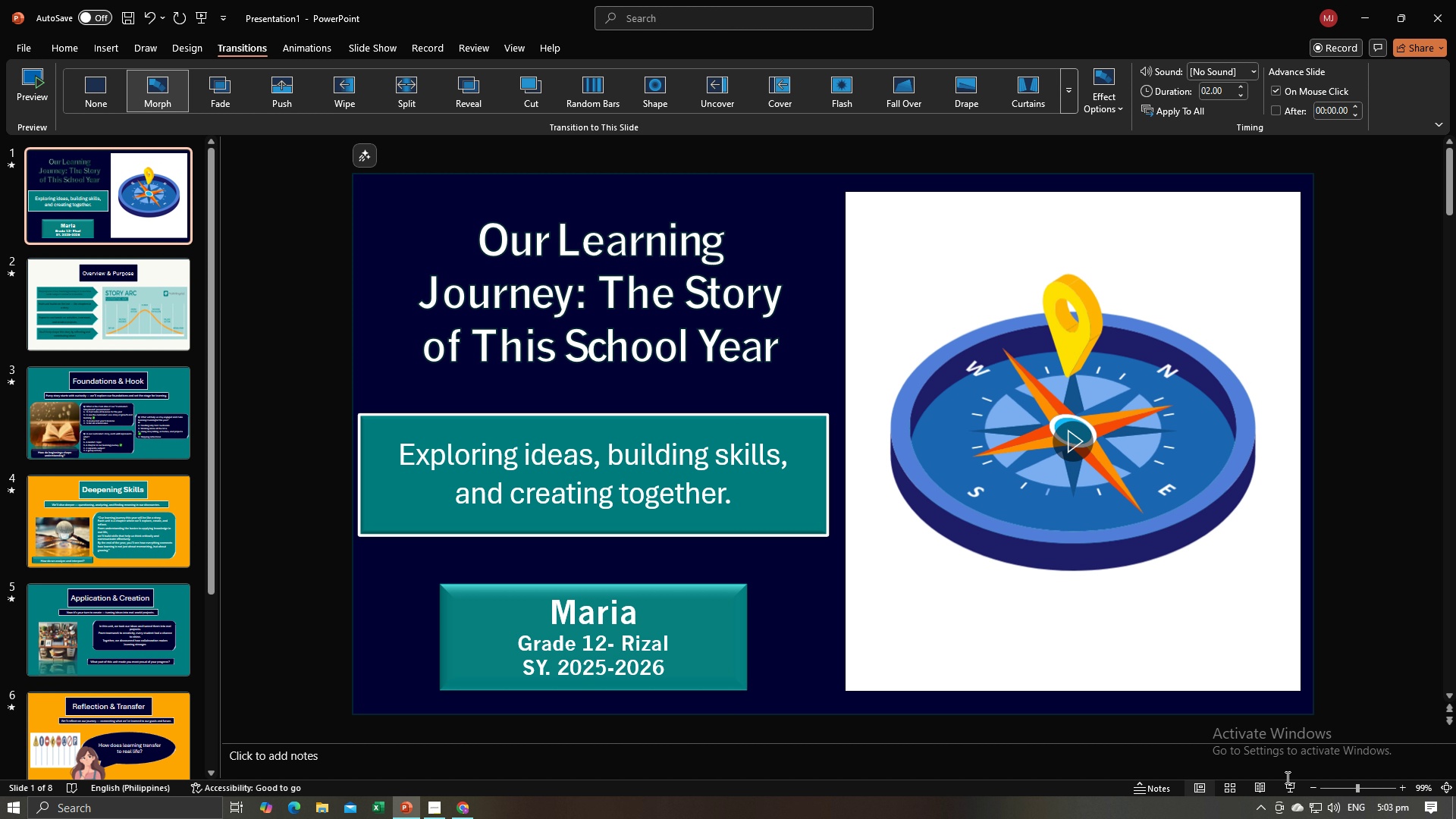 
left_click([1286, 786])
 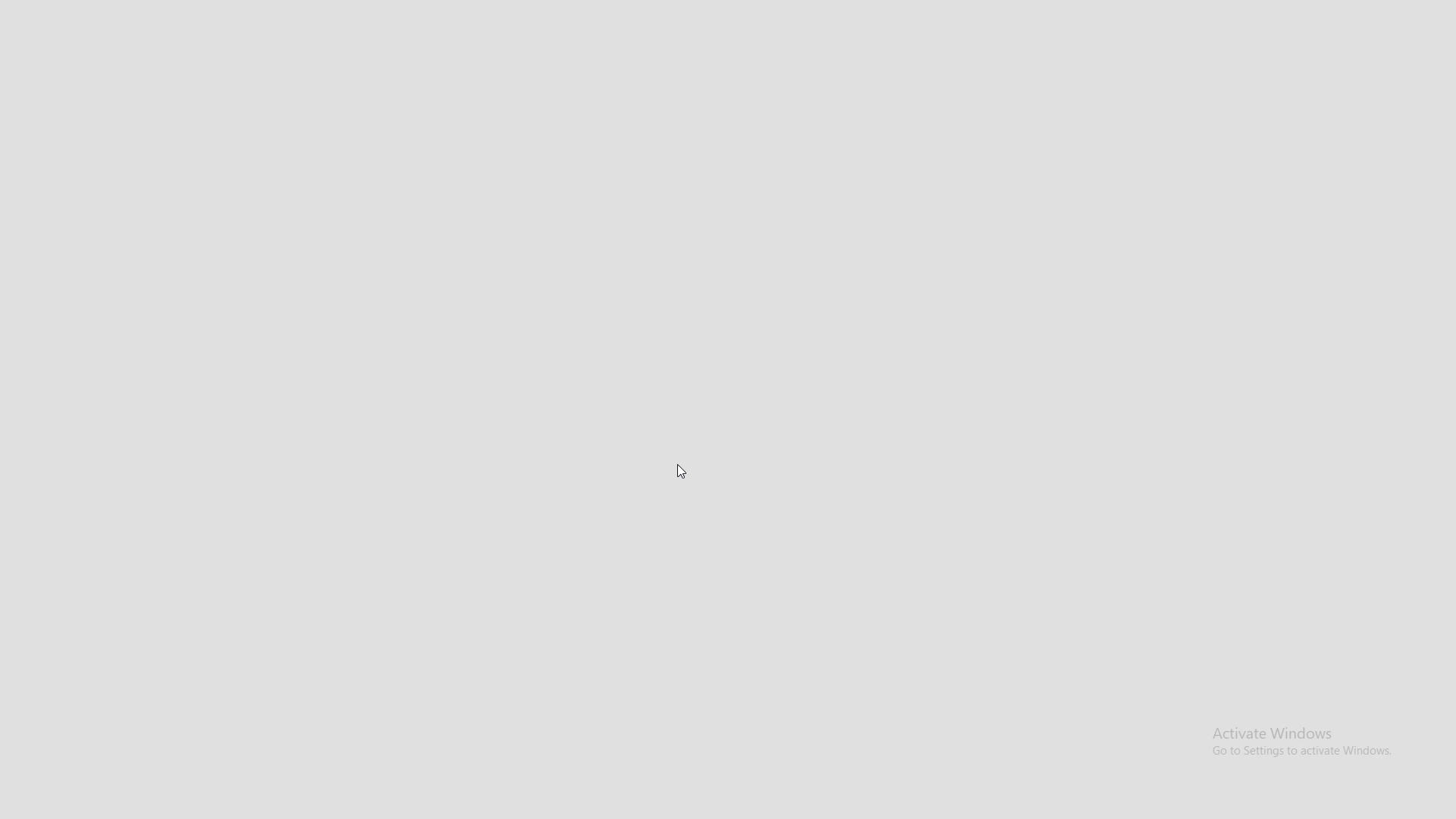 
key(ArrowRight)
 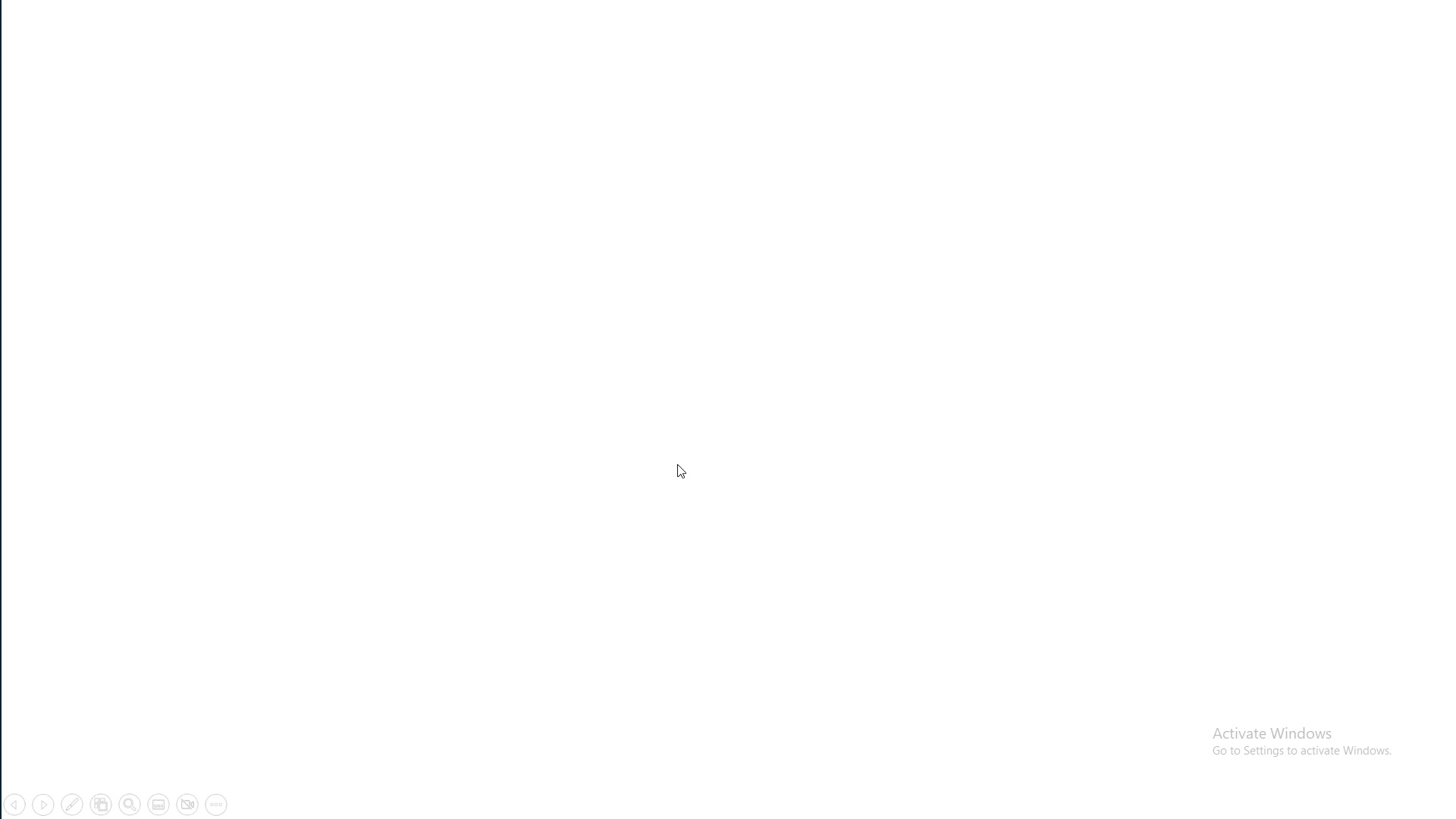 
key(ArrowRight)
 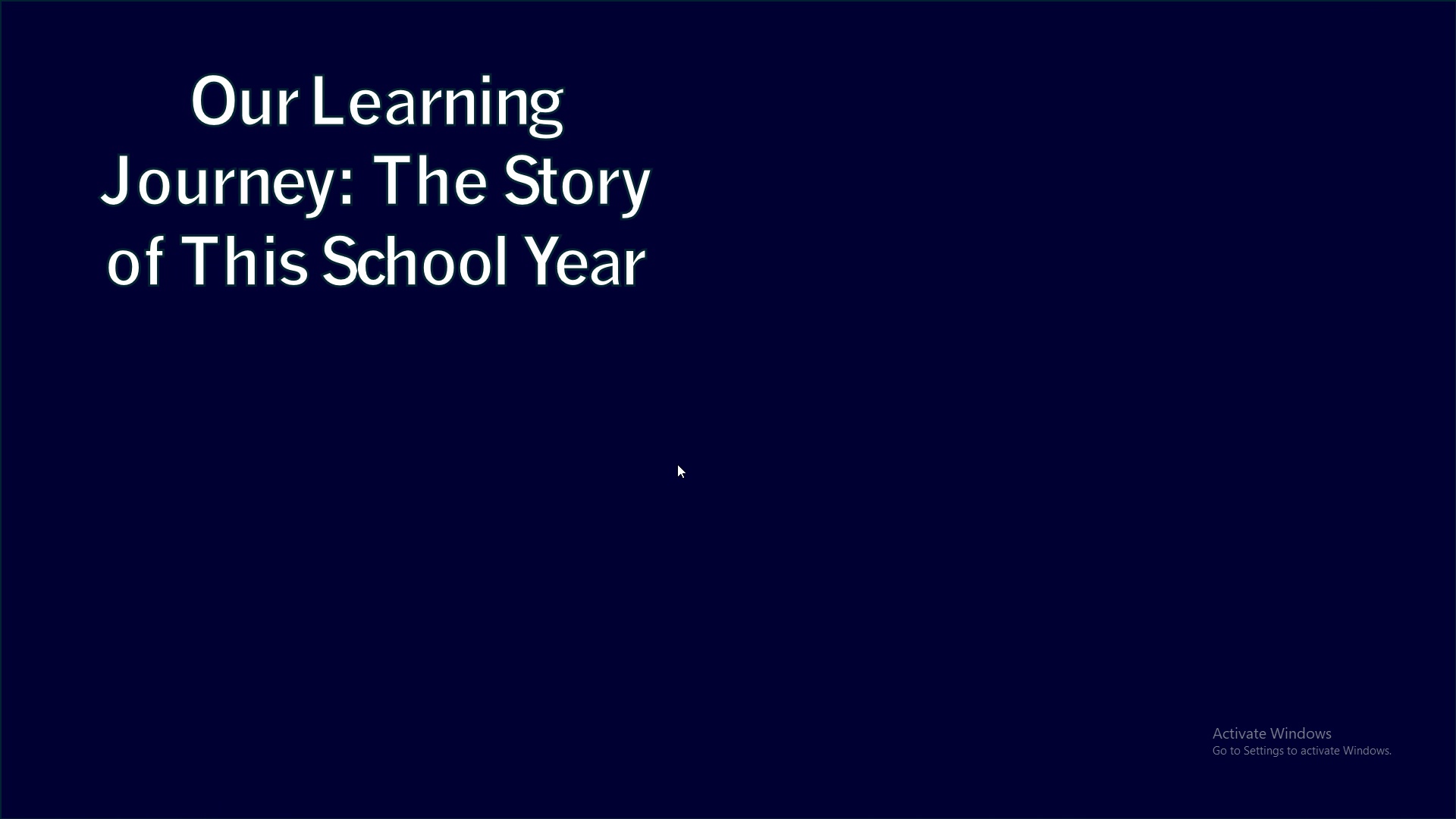 
key(ArrowRight)
 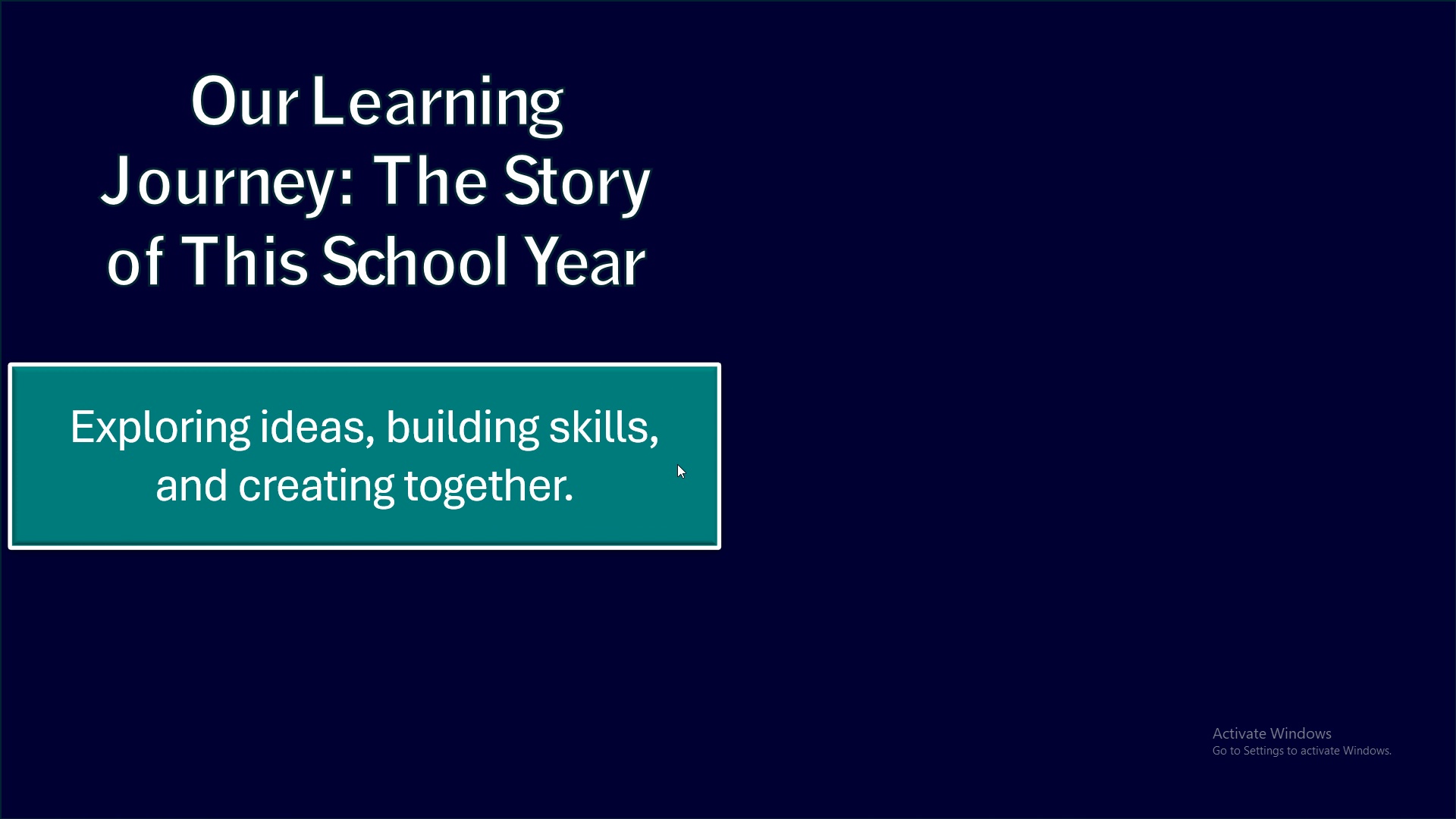 
key(ArrowRight)
 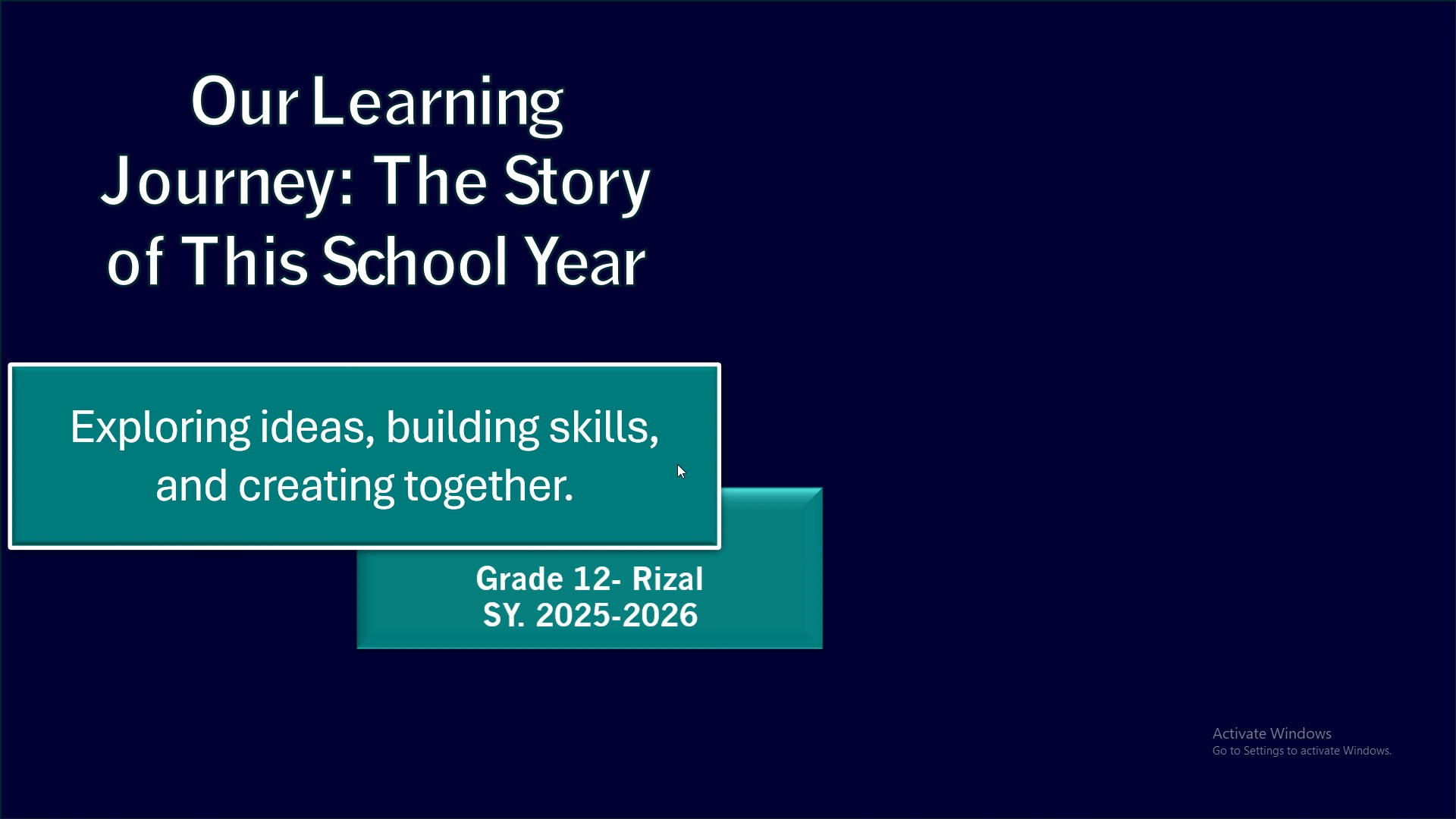 
key(ArrowRight)
 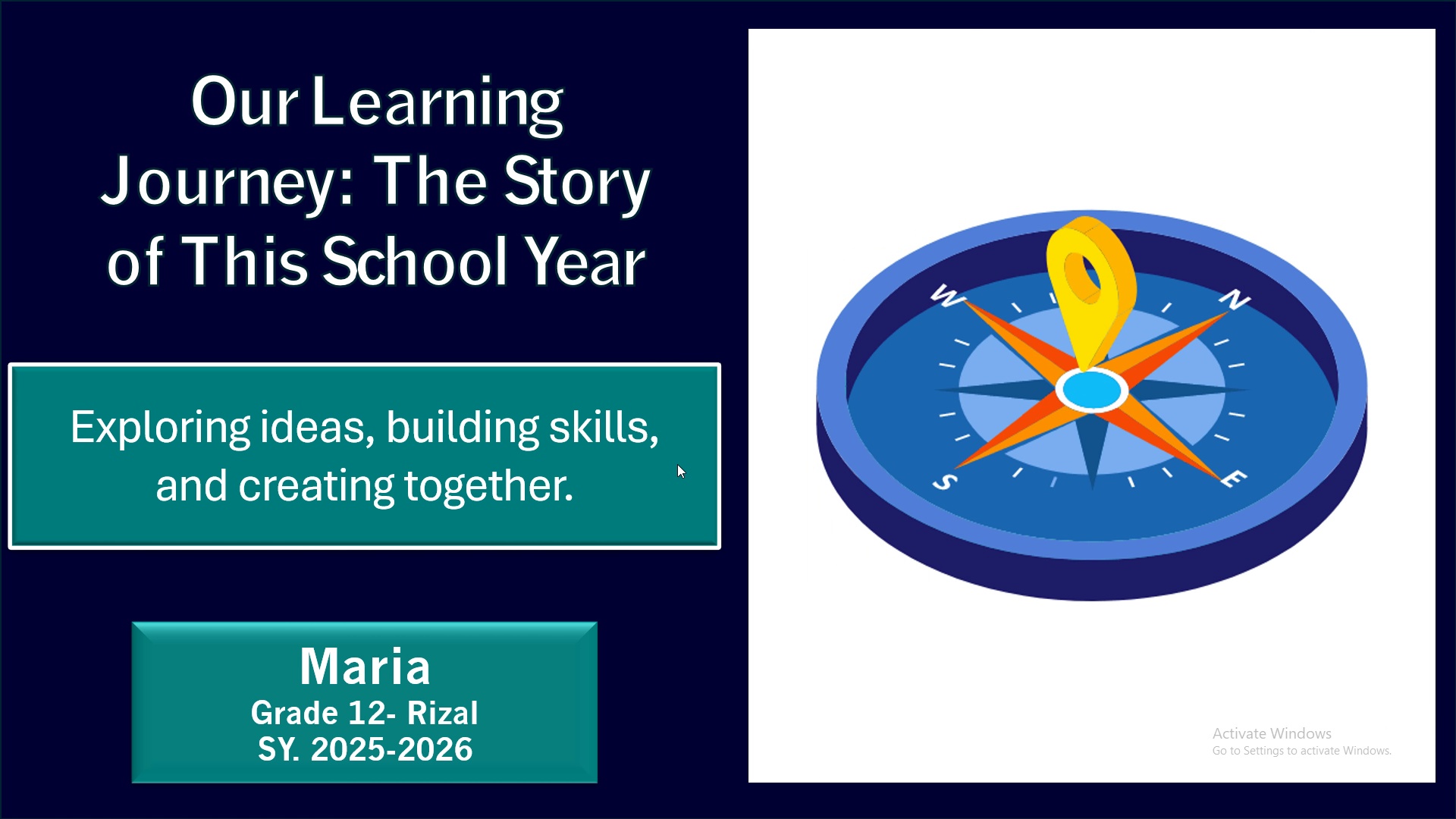 
key(ArrowRight)
 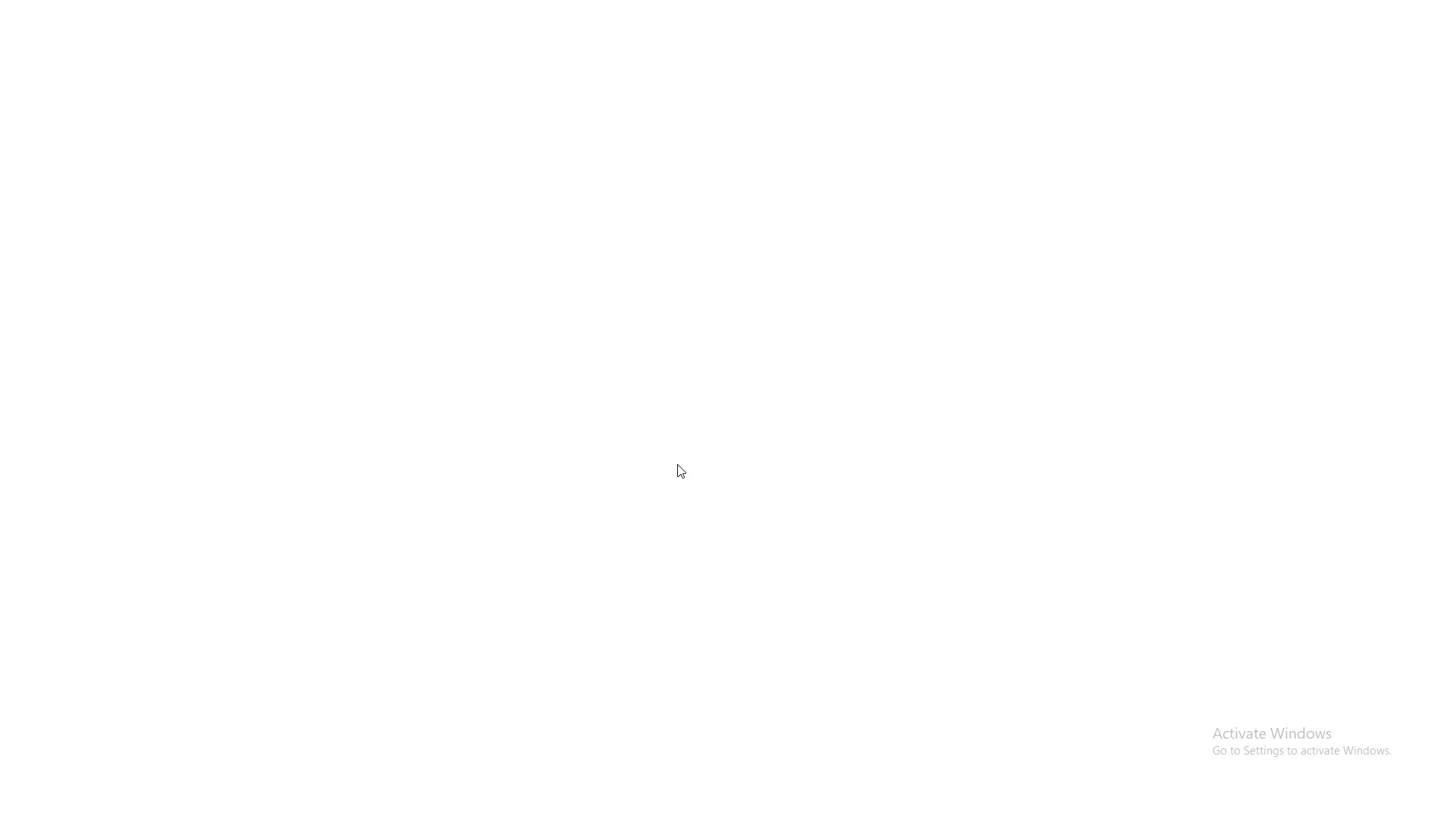 
key(ArrowRight)
 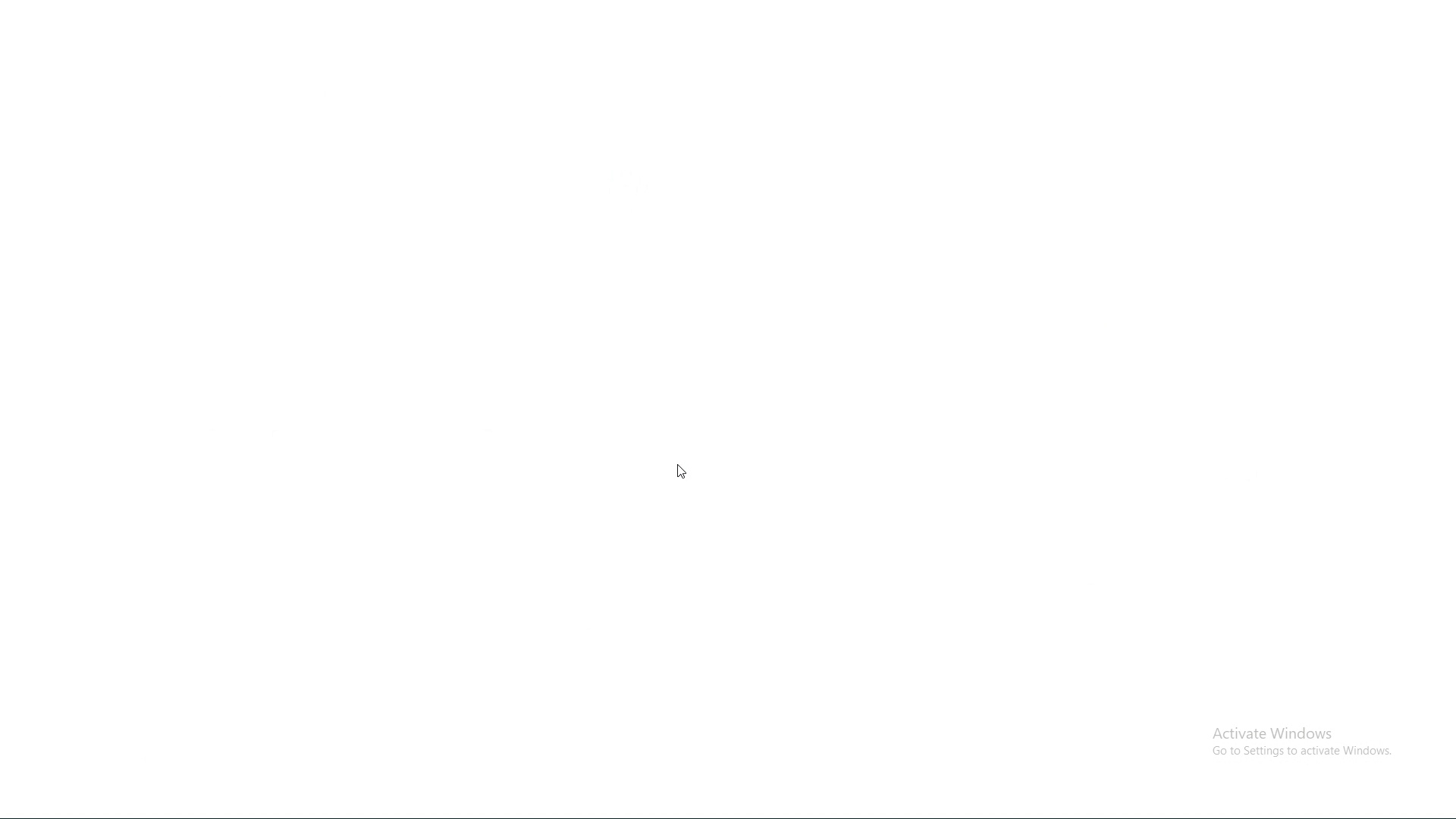 
key(ArrowRight)
 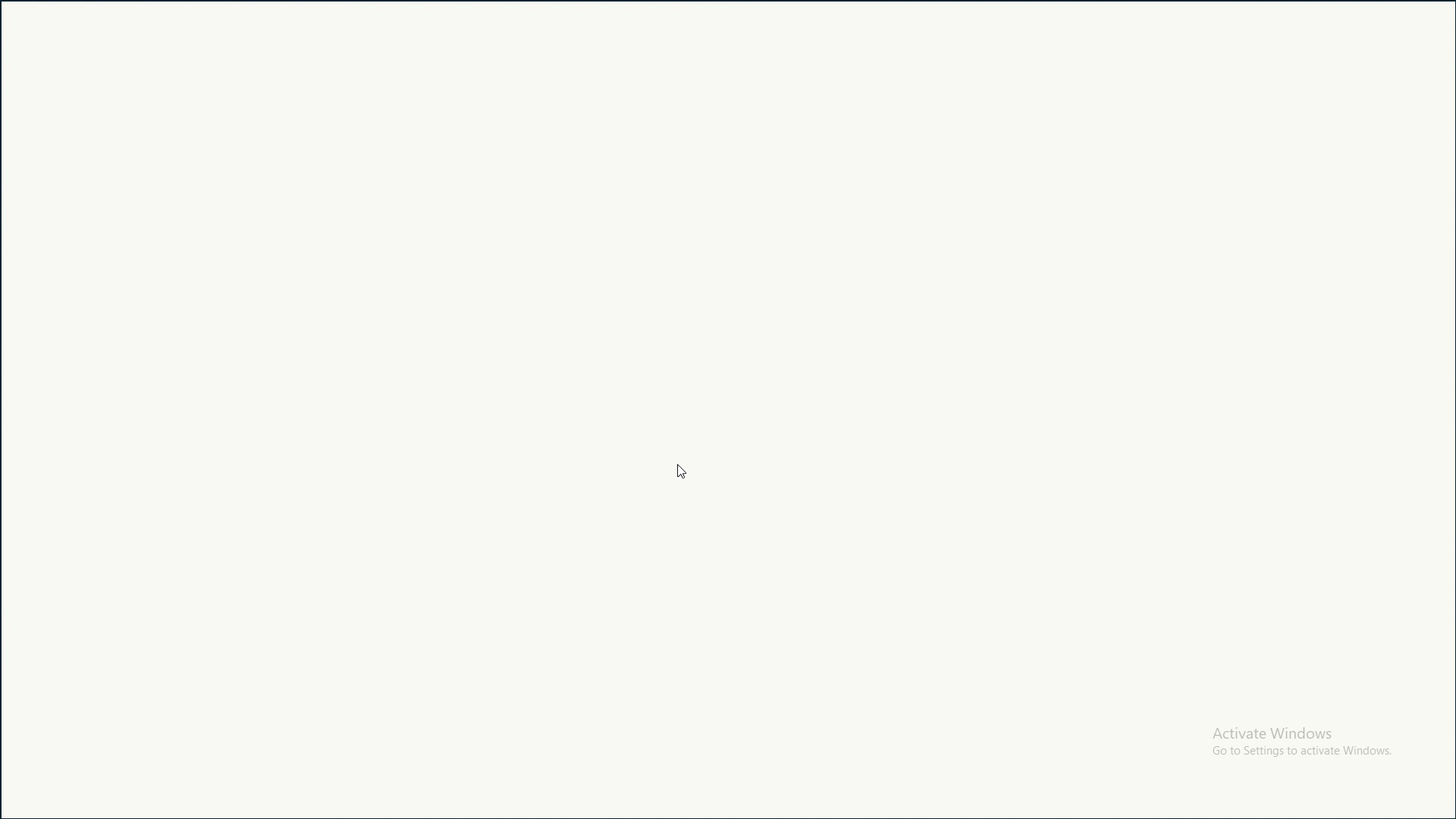 
key(ArrowRight)
 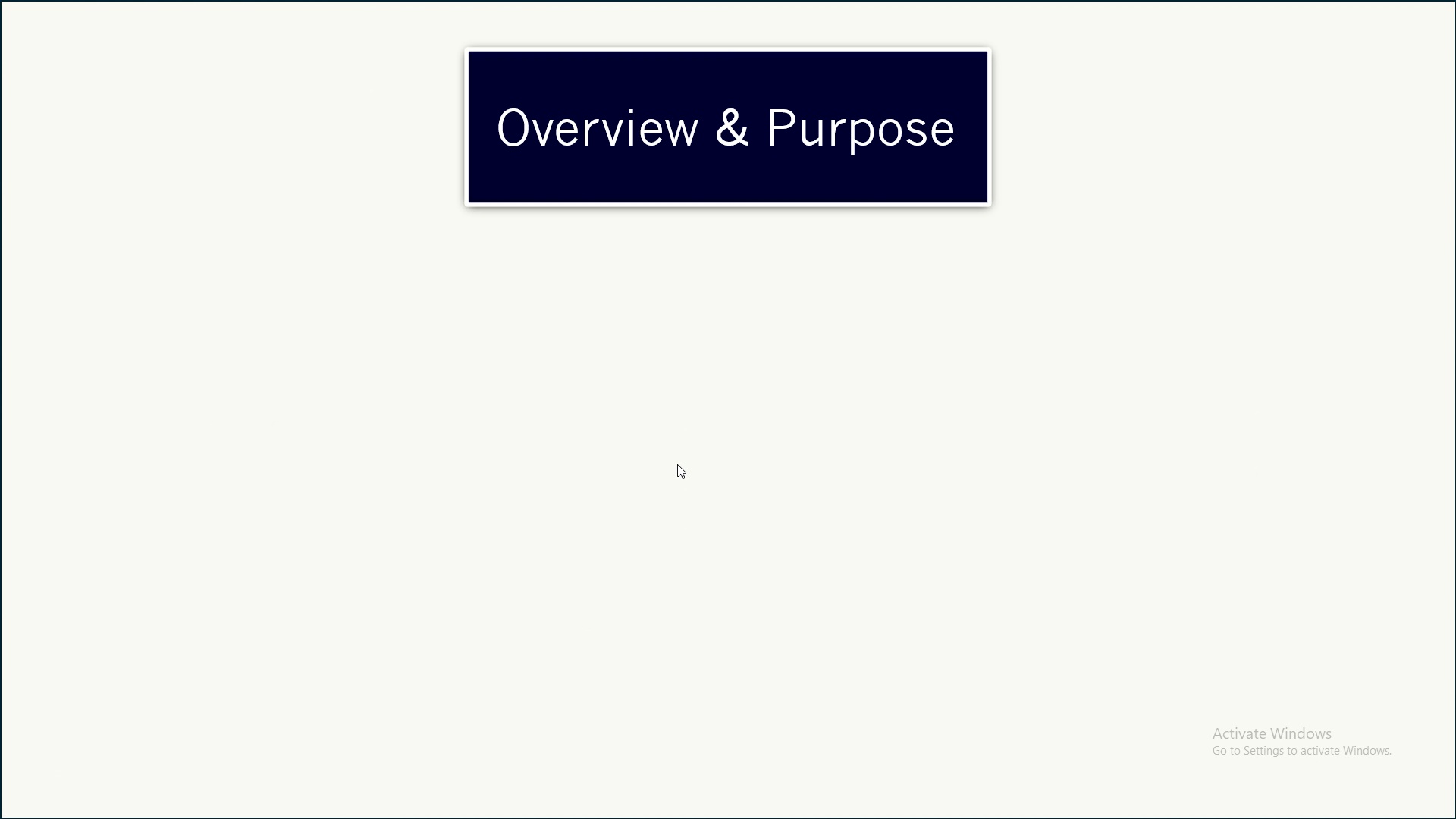 
key(ArrowRight)
 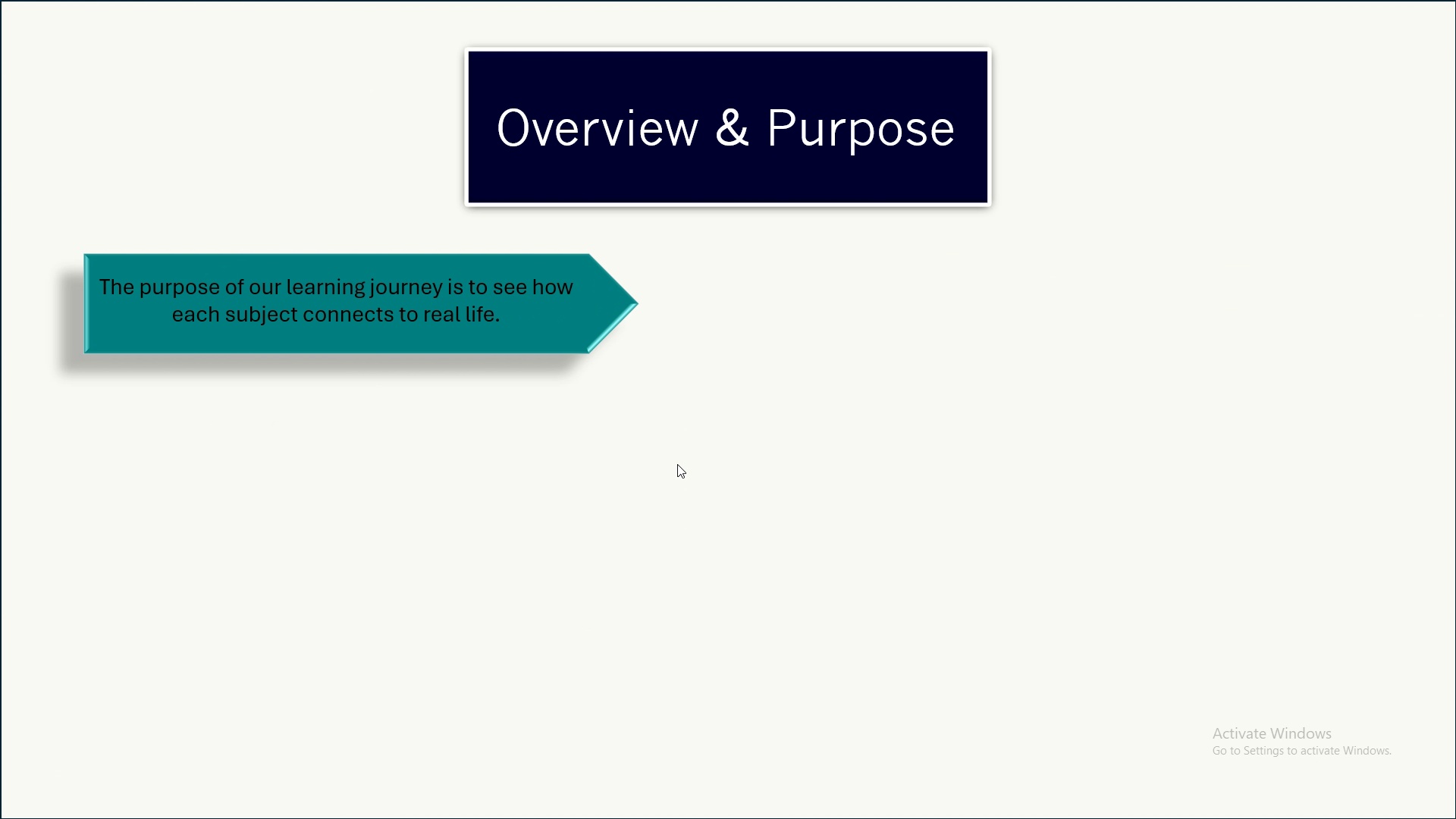 
key(ArrowRight)
 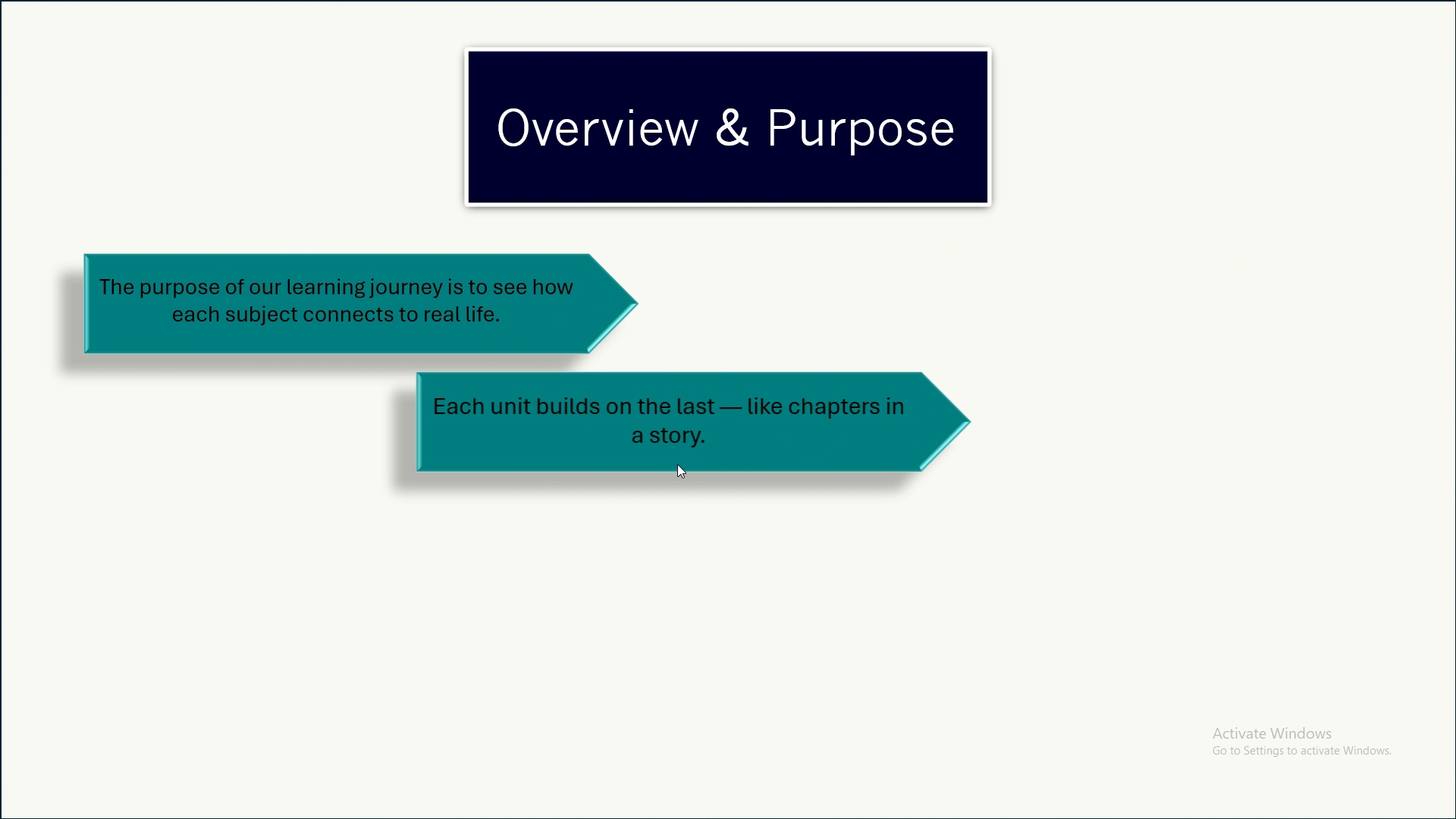 
key(ArrowRight)
 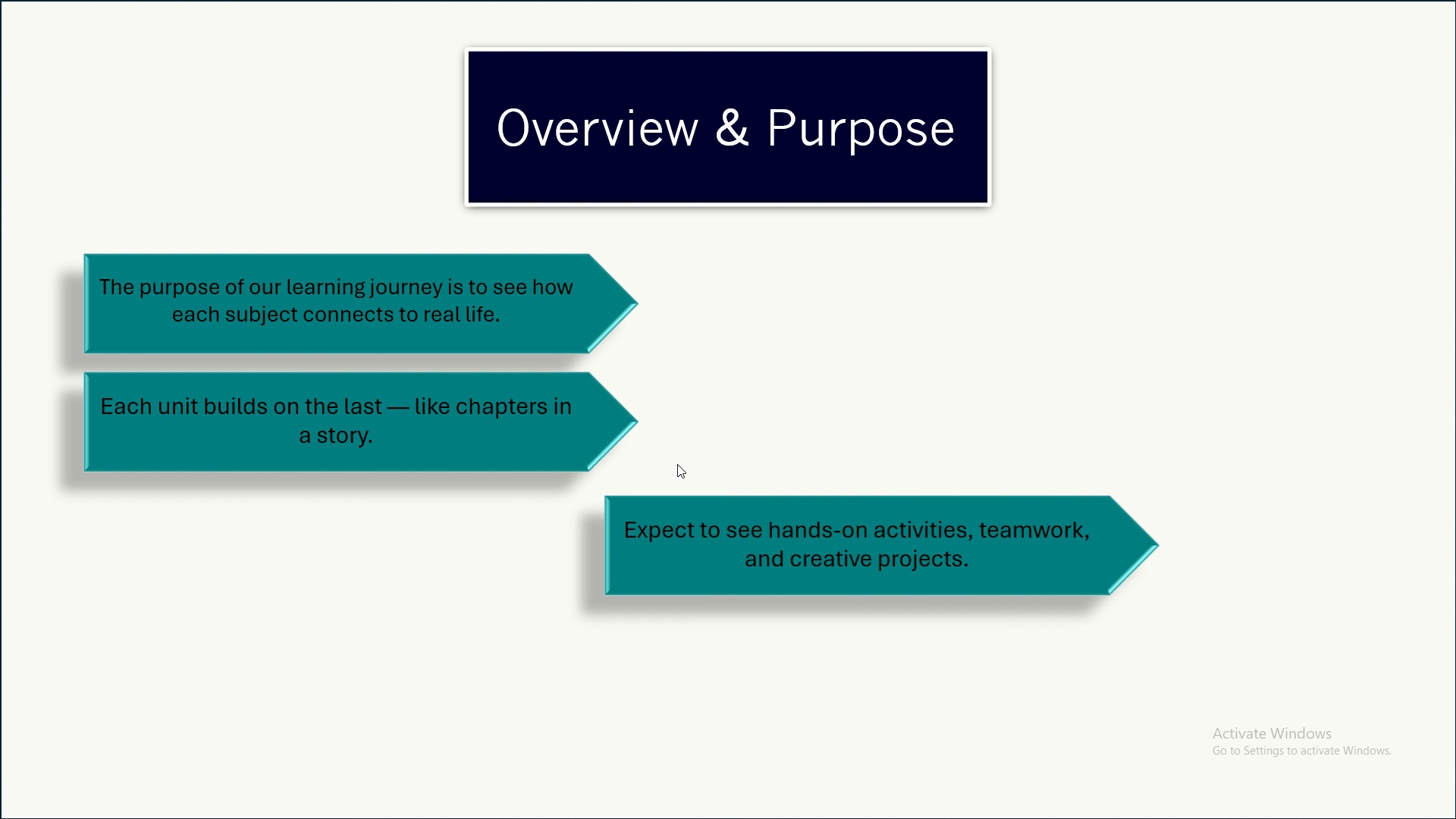 
key(ArrowRight)
 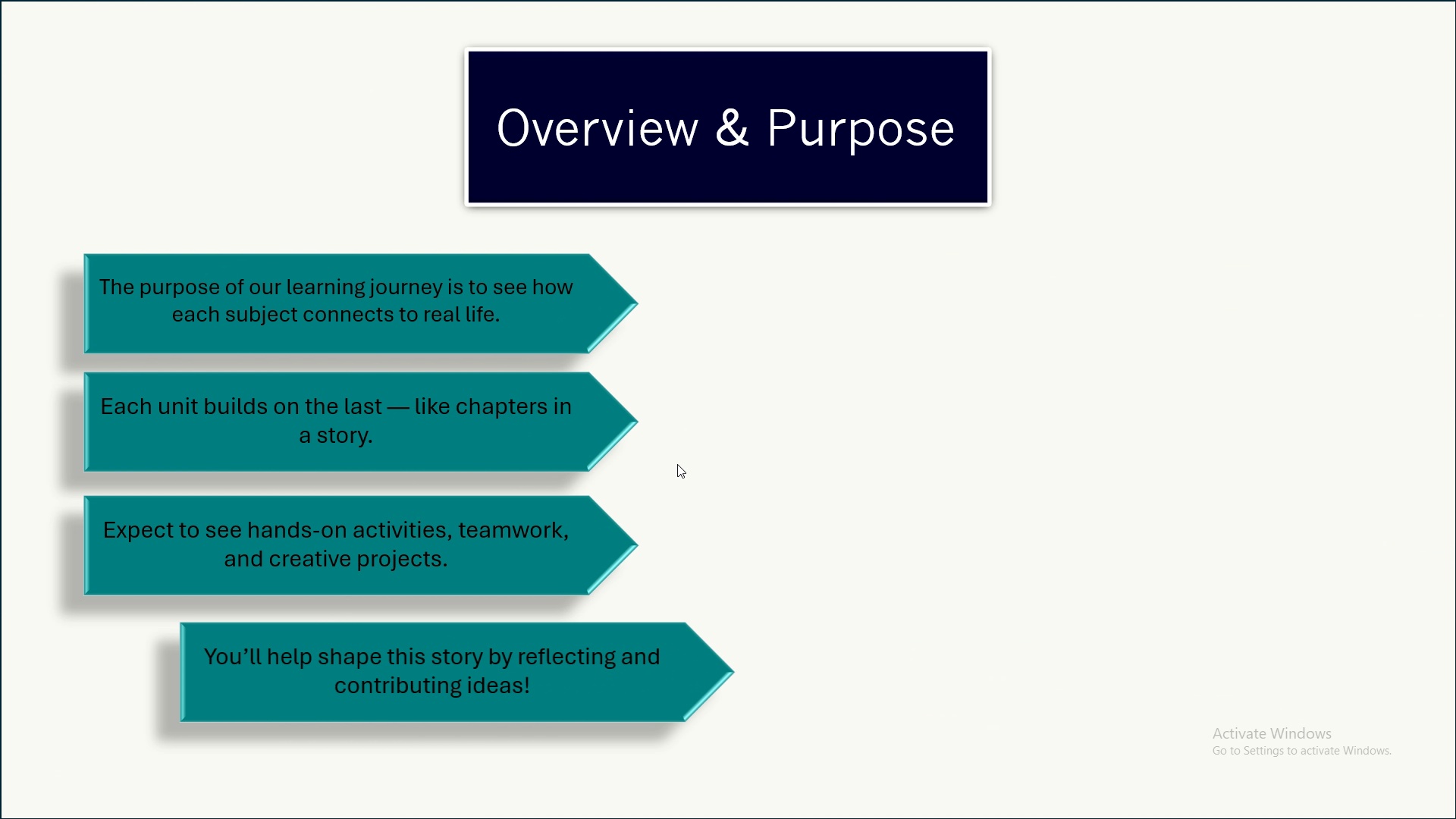 
key(ArrowRight)
 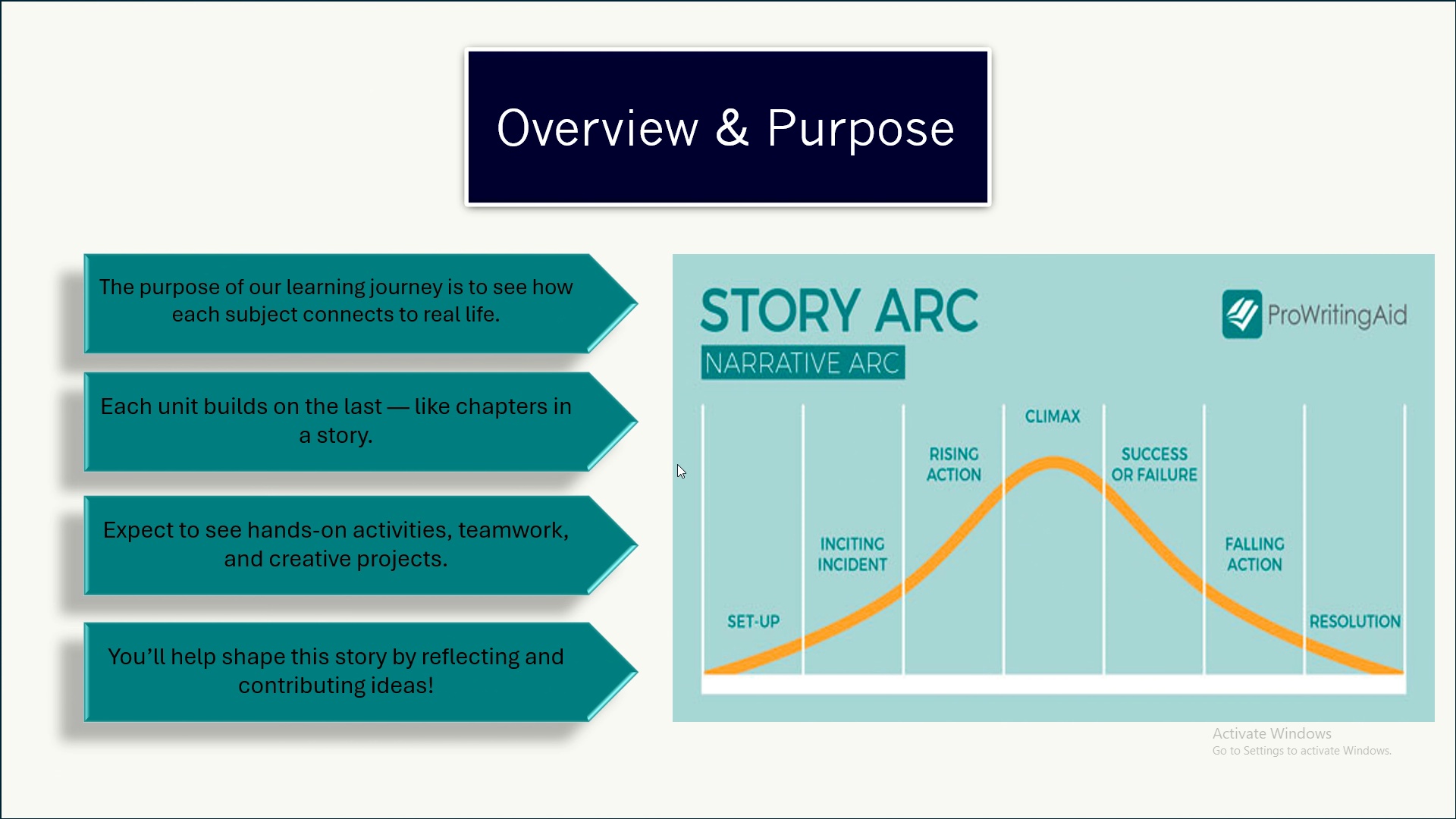 
key(ArrowRight)
 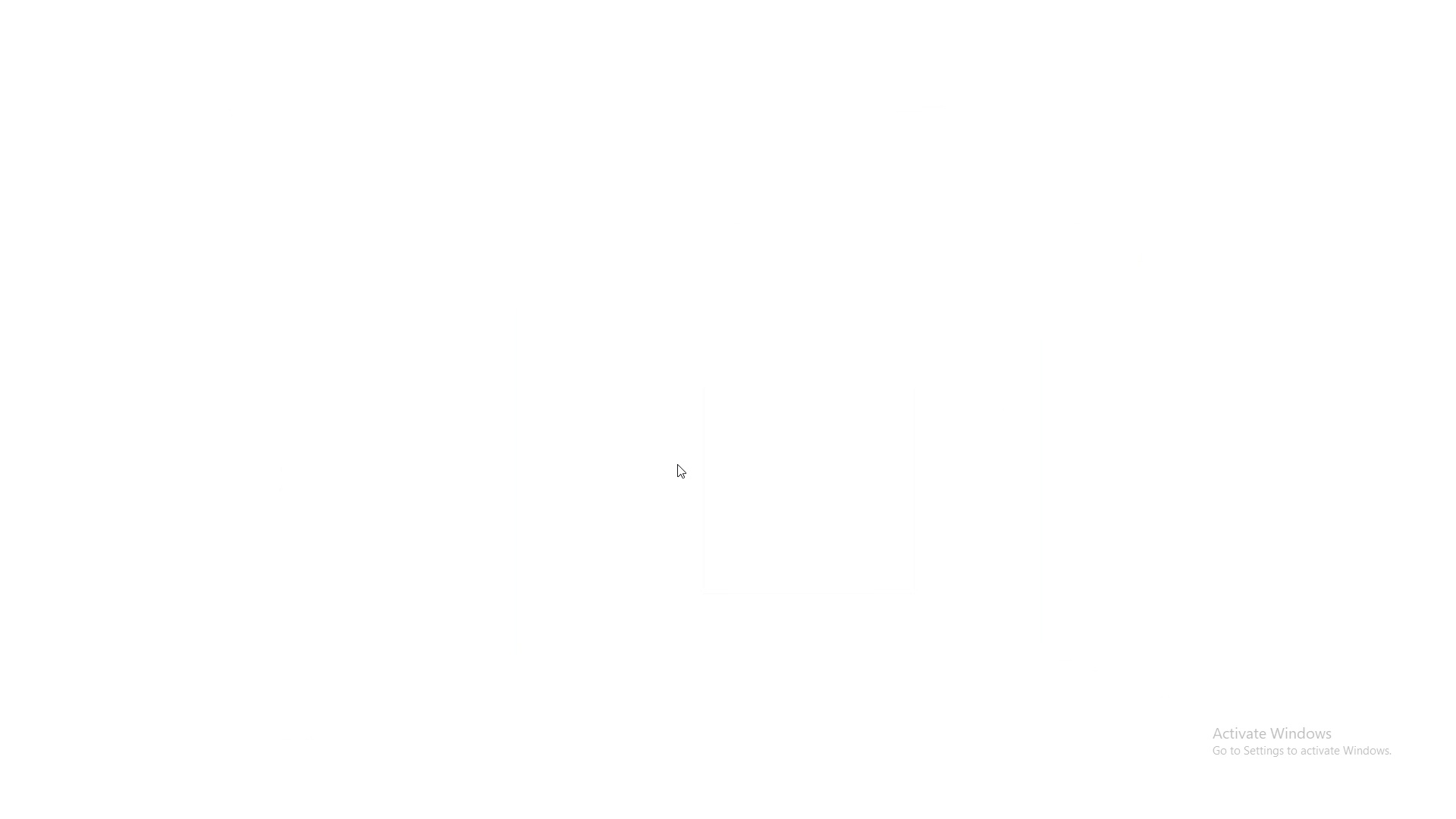 
key(ArrowRight)
 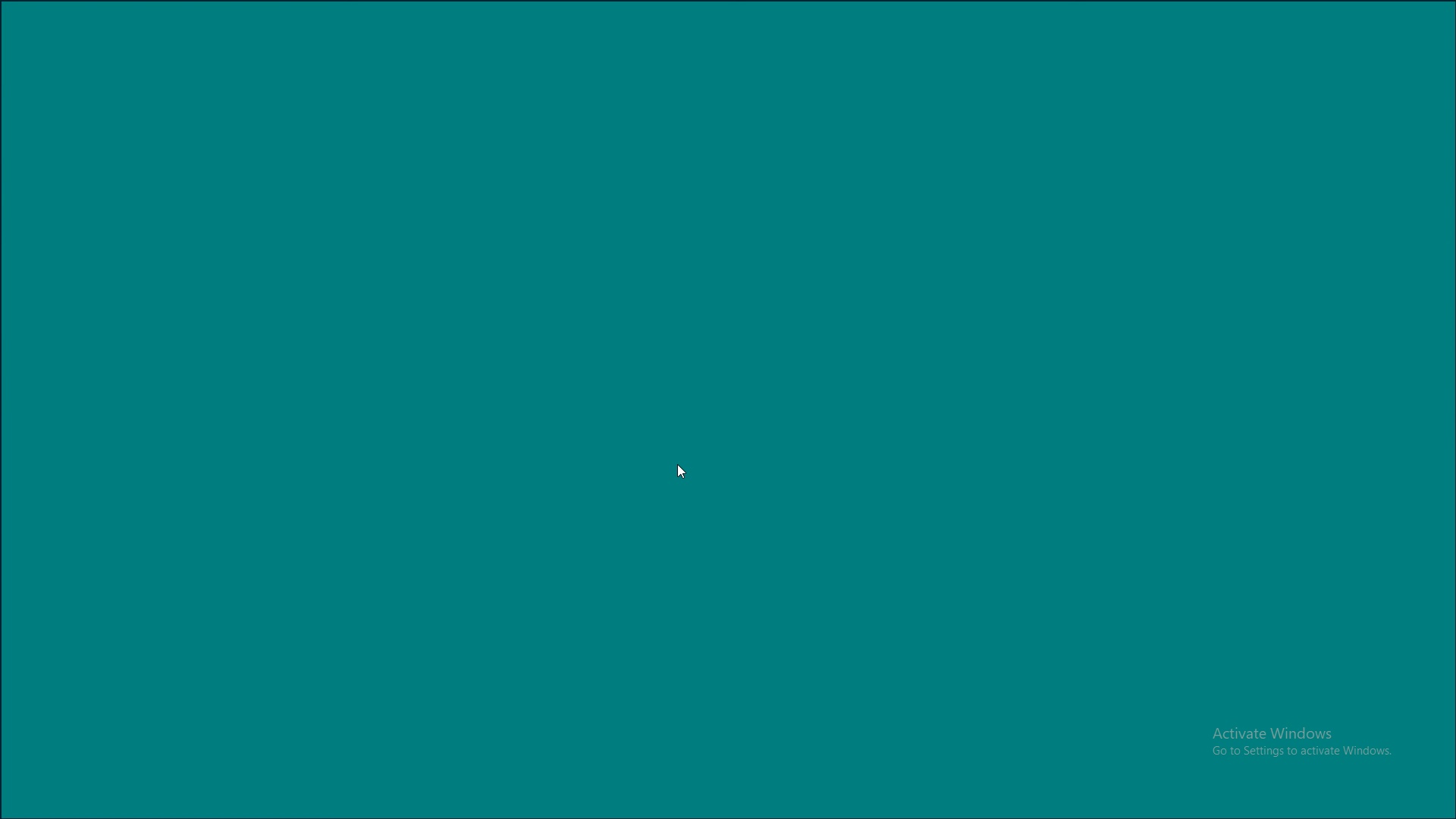 
key(ArrowRight)
 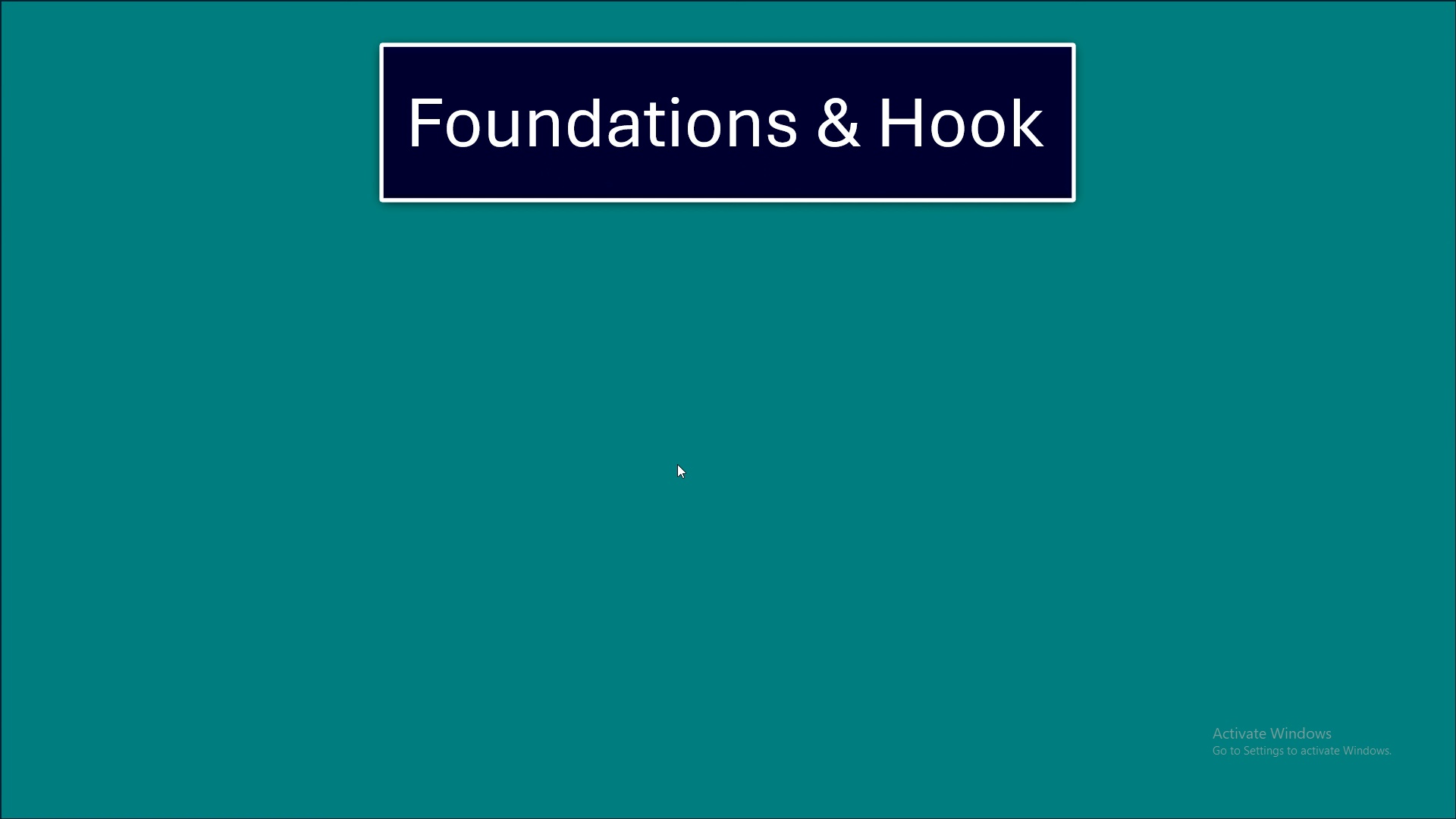 
key(ArrowRight)
 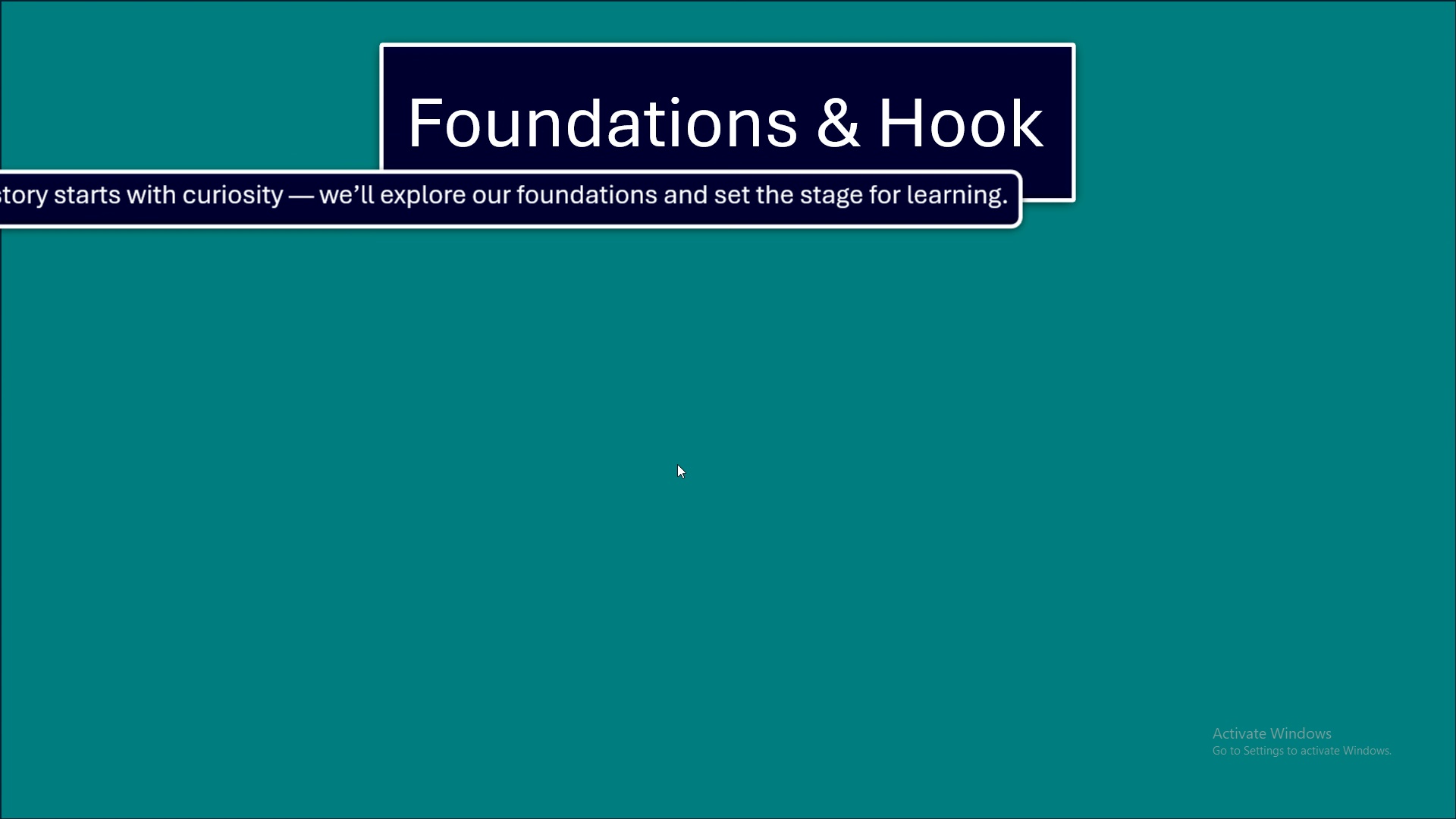 
key(ArrowRight)
 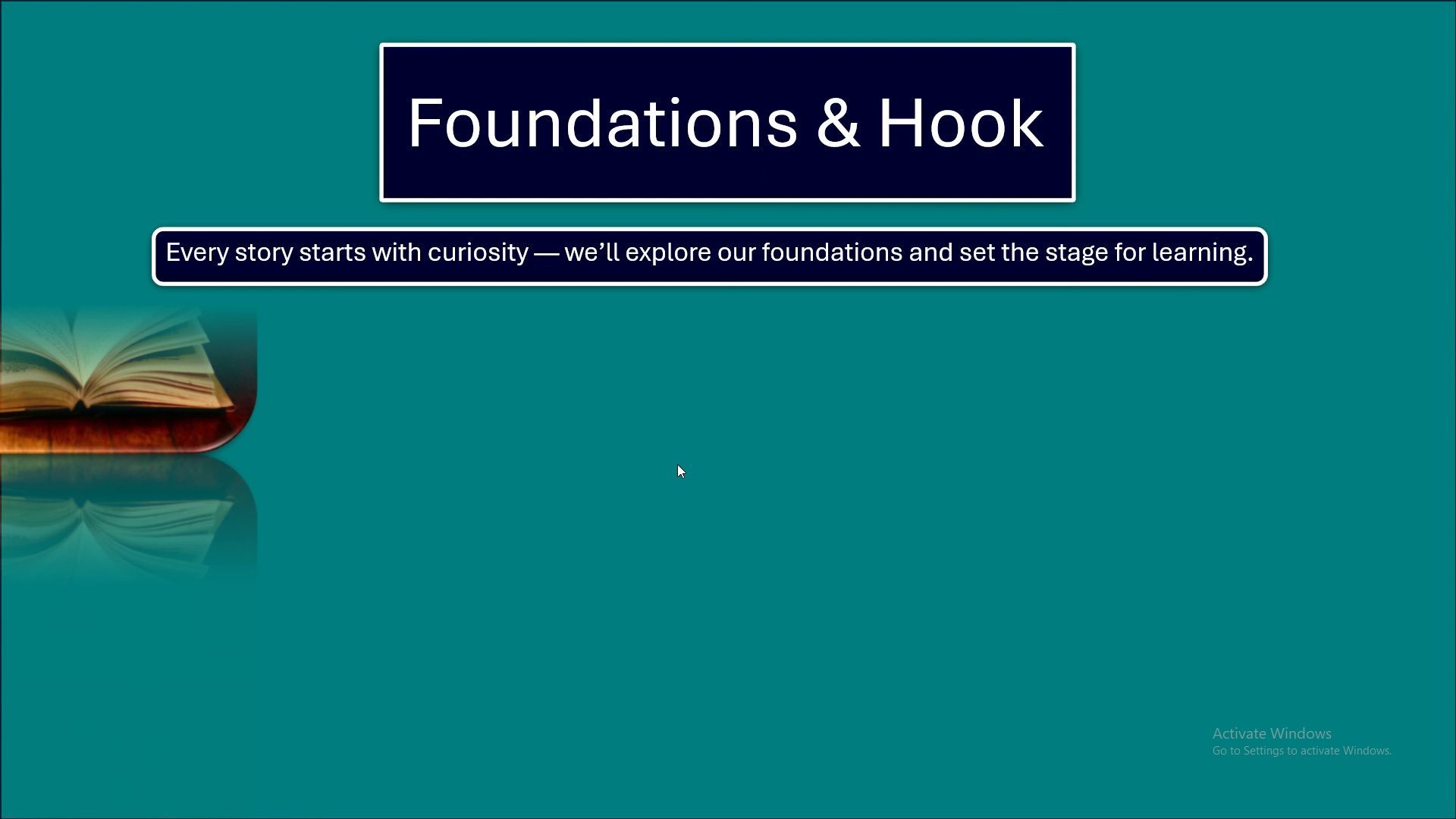 
key(ArrowRight)
 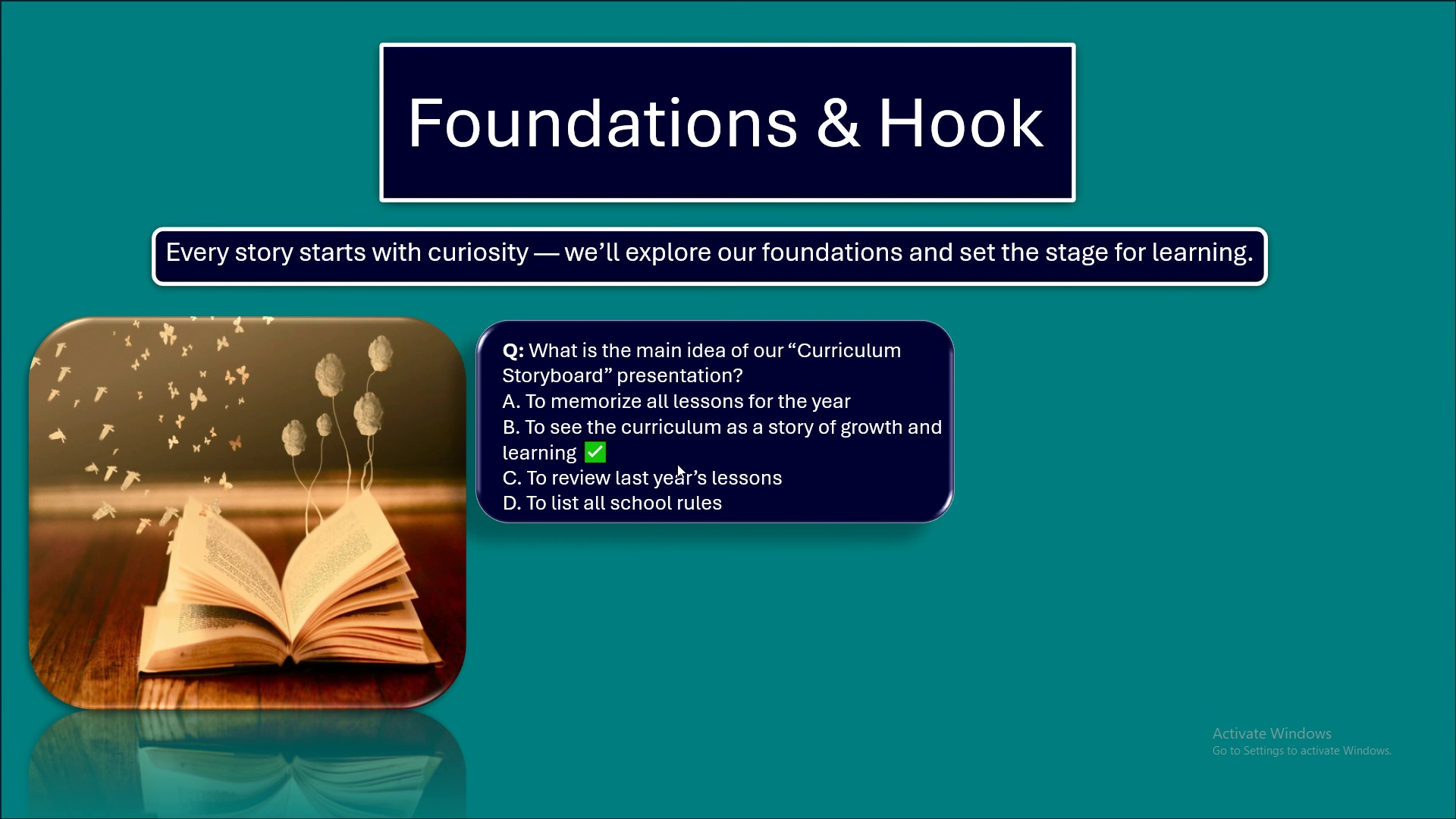 
key(ArrowRight)
 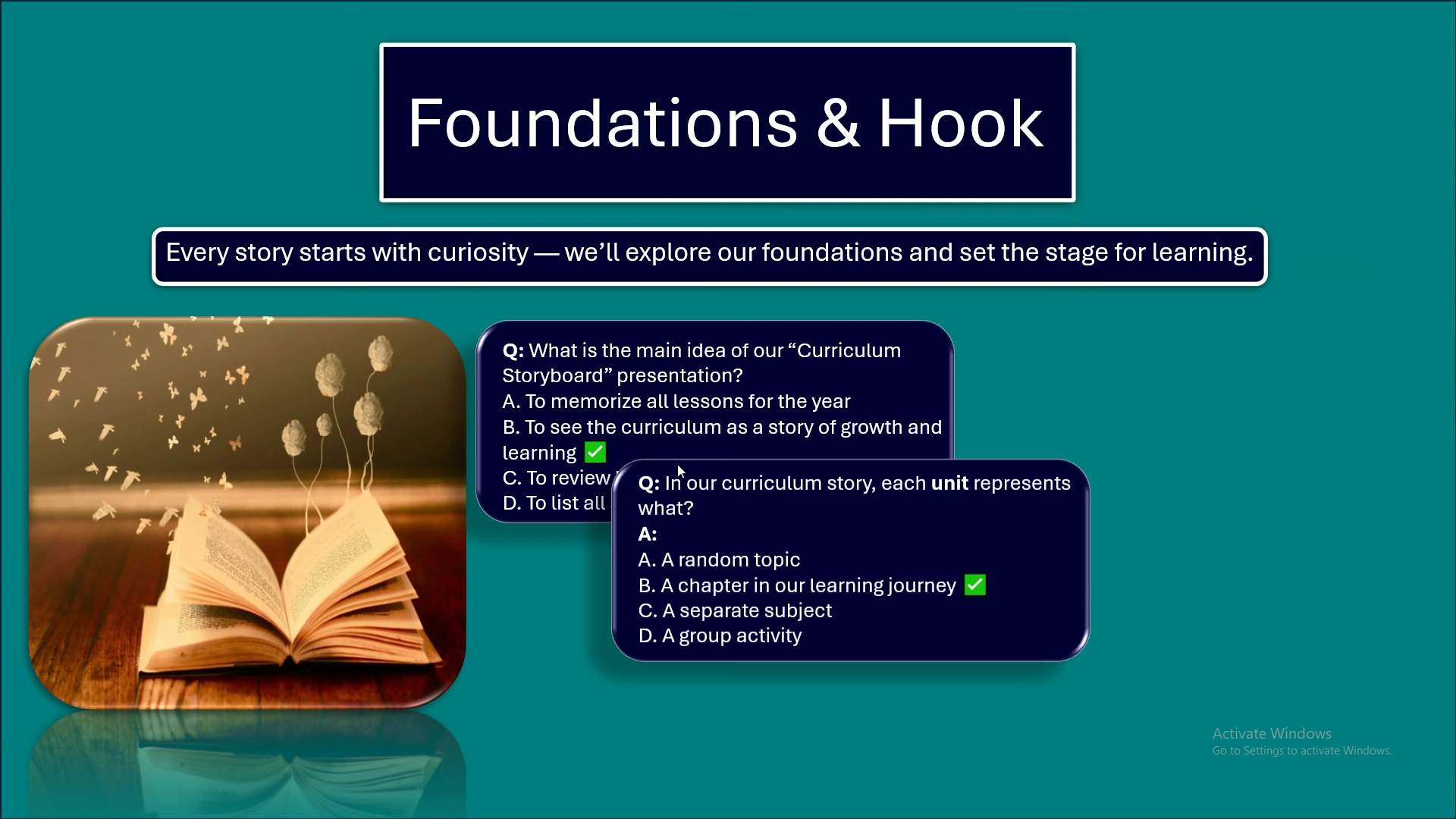 
key(ArrowRight)
 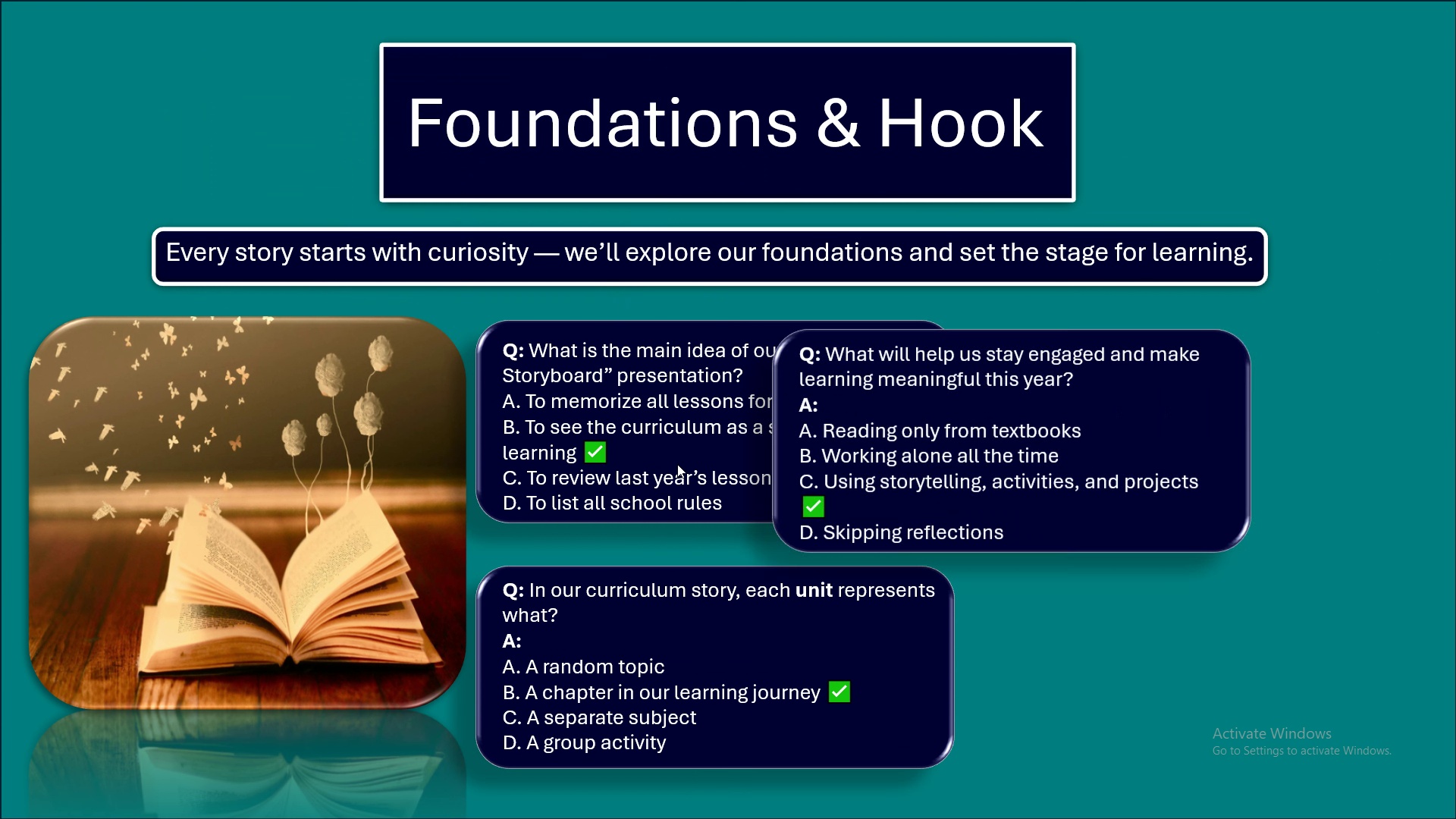 
key(ArrowRight)
 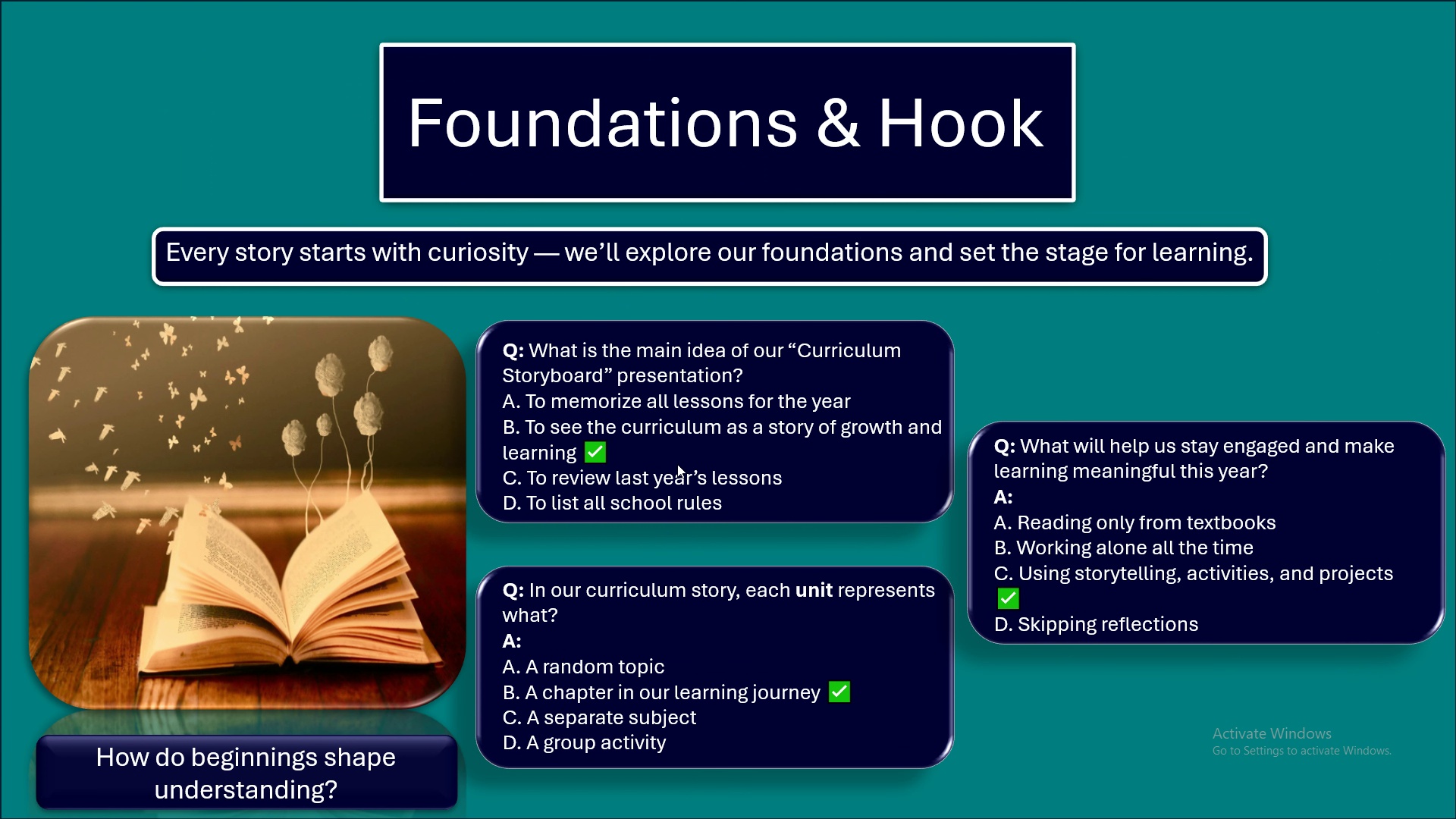 
key(ArrowRight)
 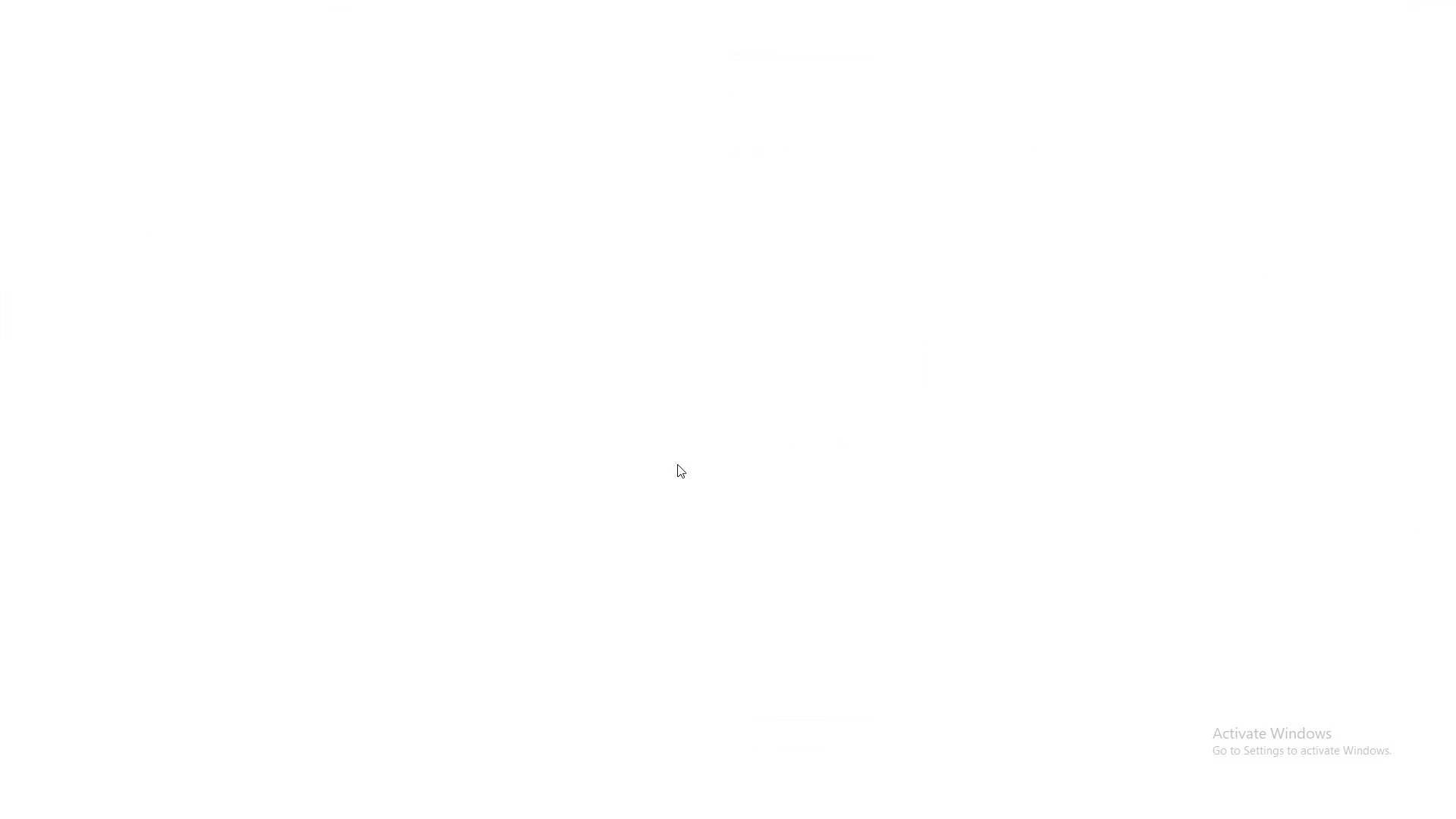 
key(ArrowRight)
 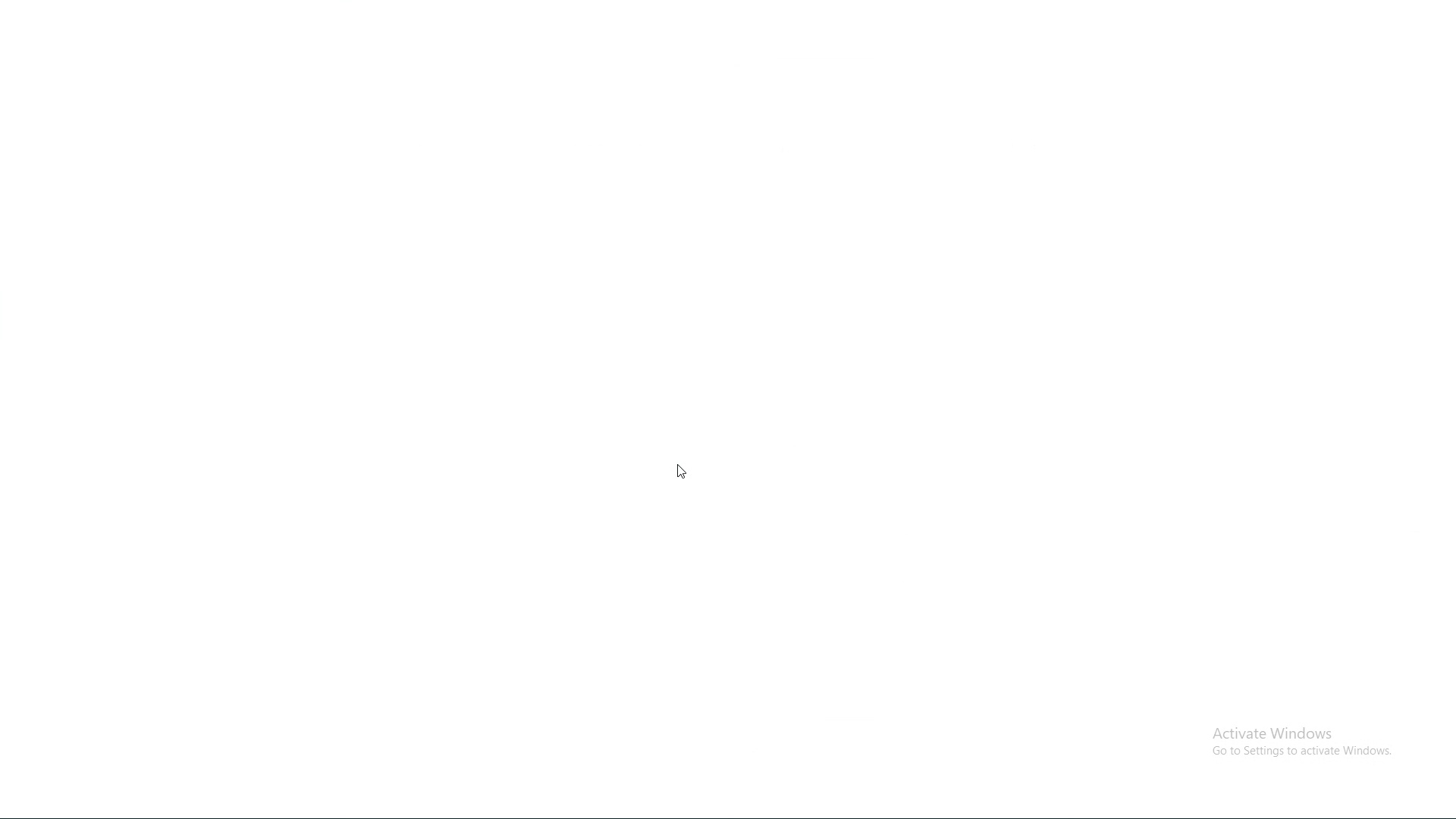 
key(ArrowRight)
 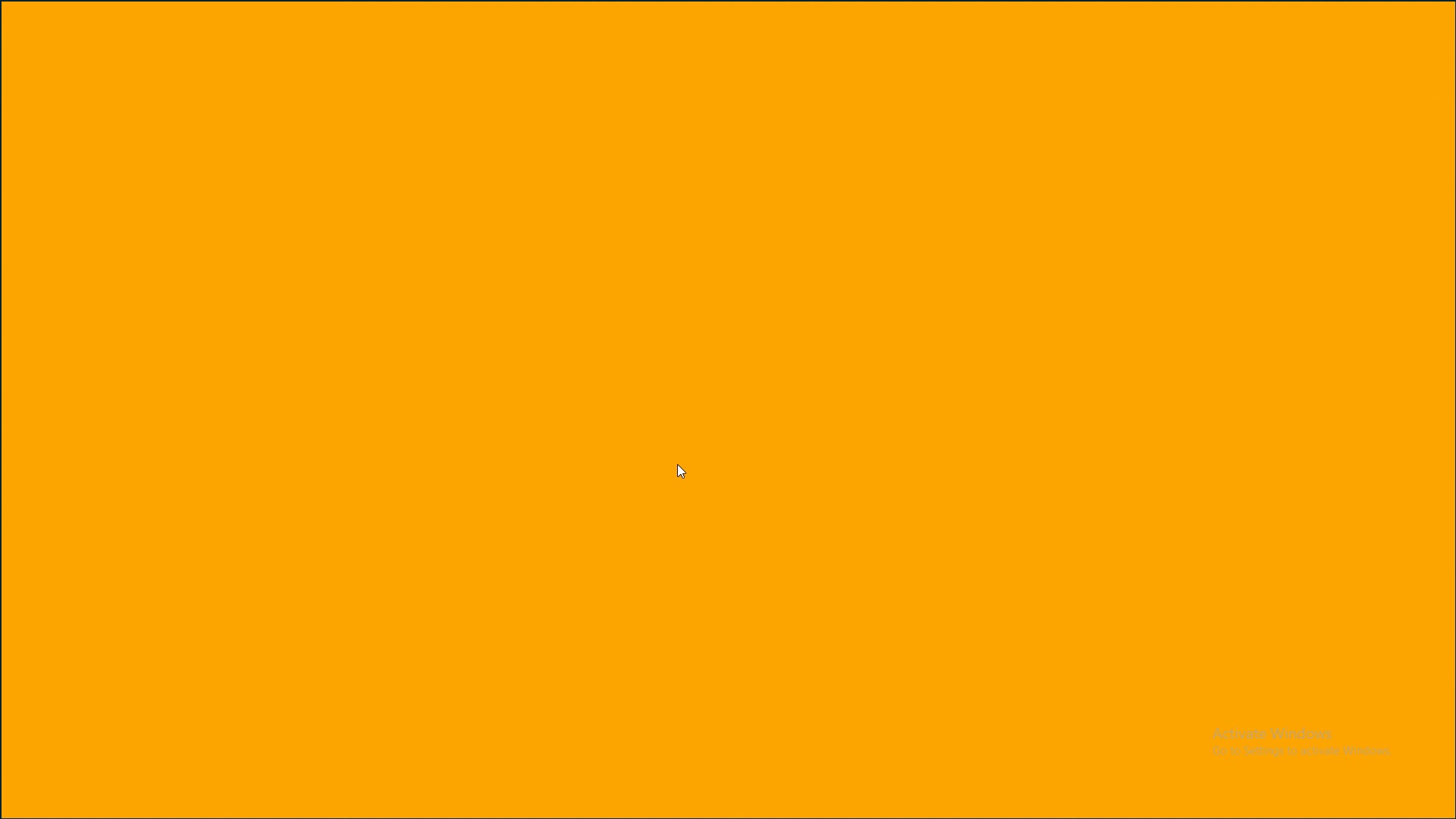 
key(ArrowRight)
 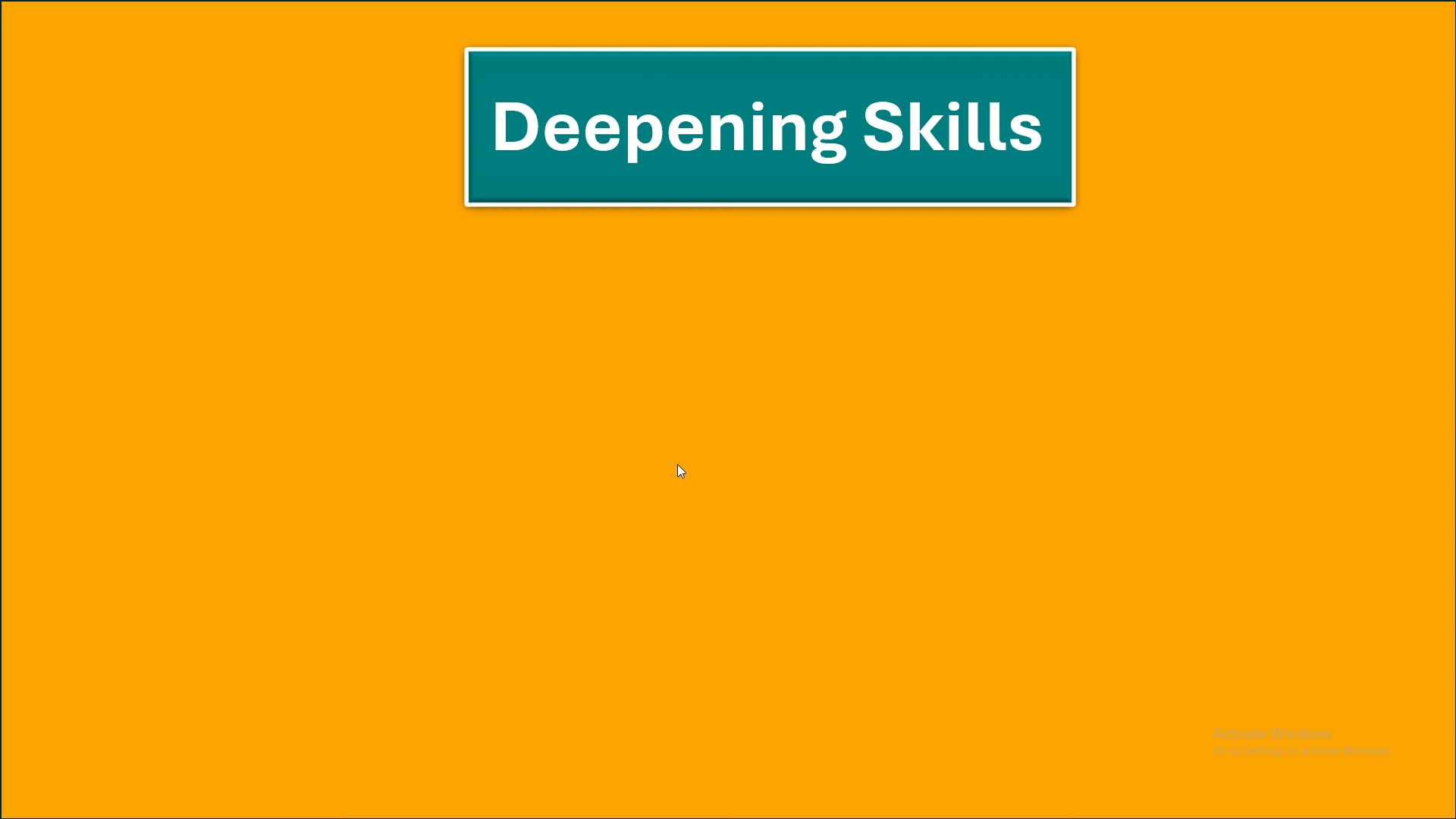 
key(ArrowRight)
 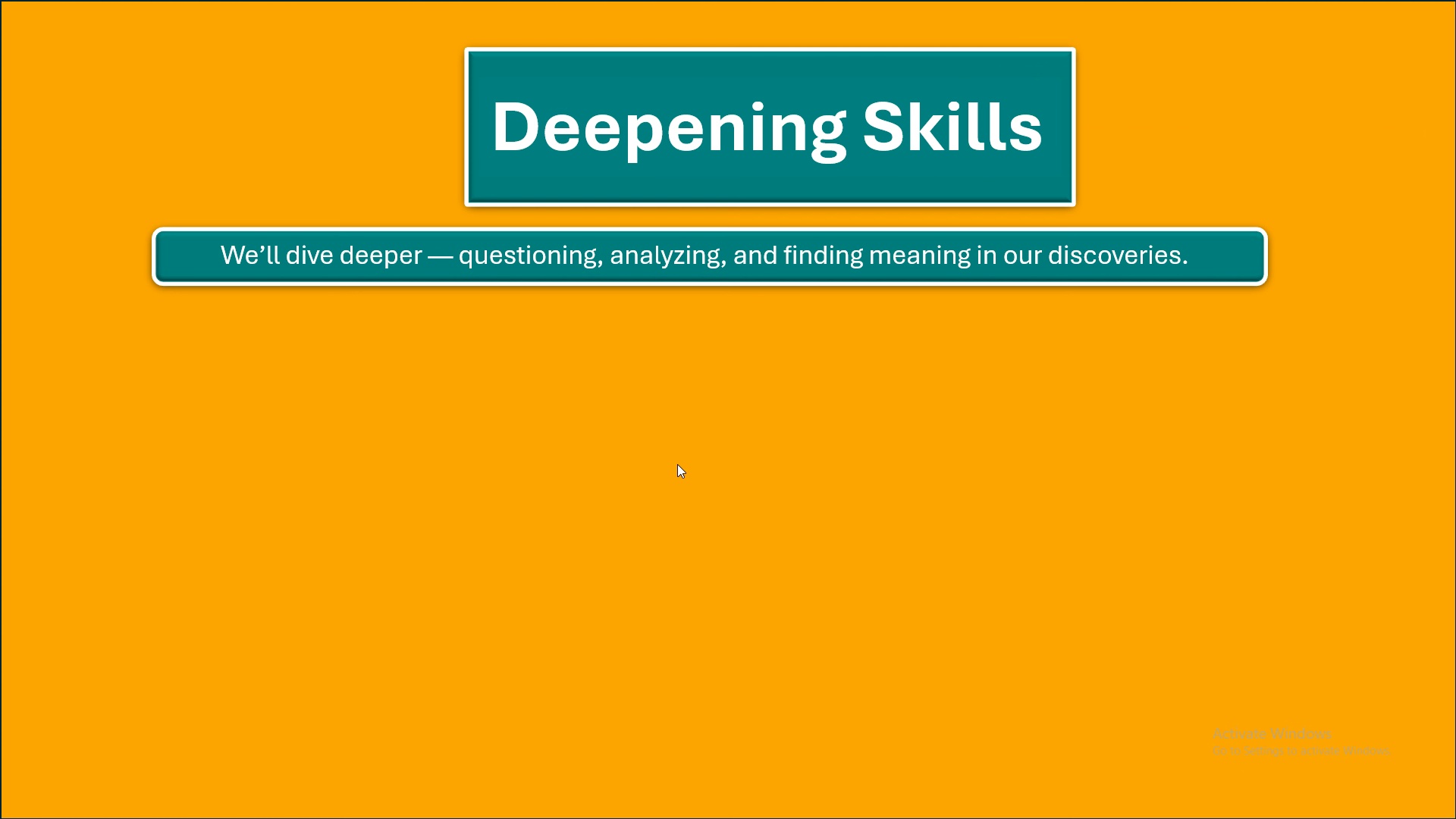 
wait(6.04)
 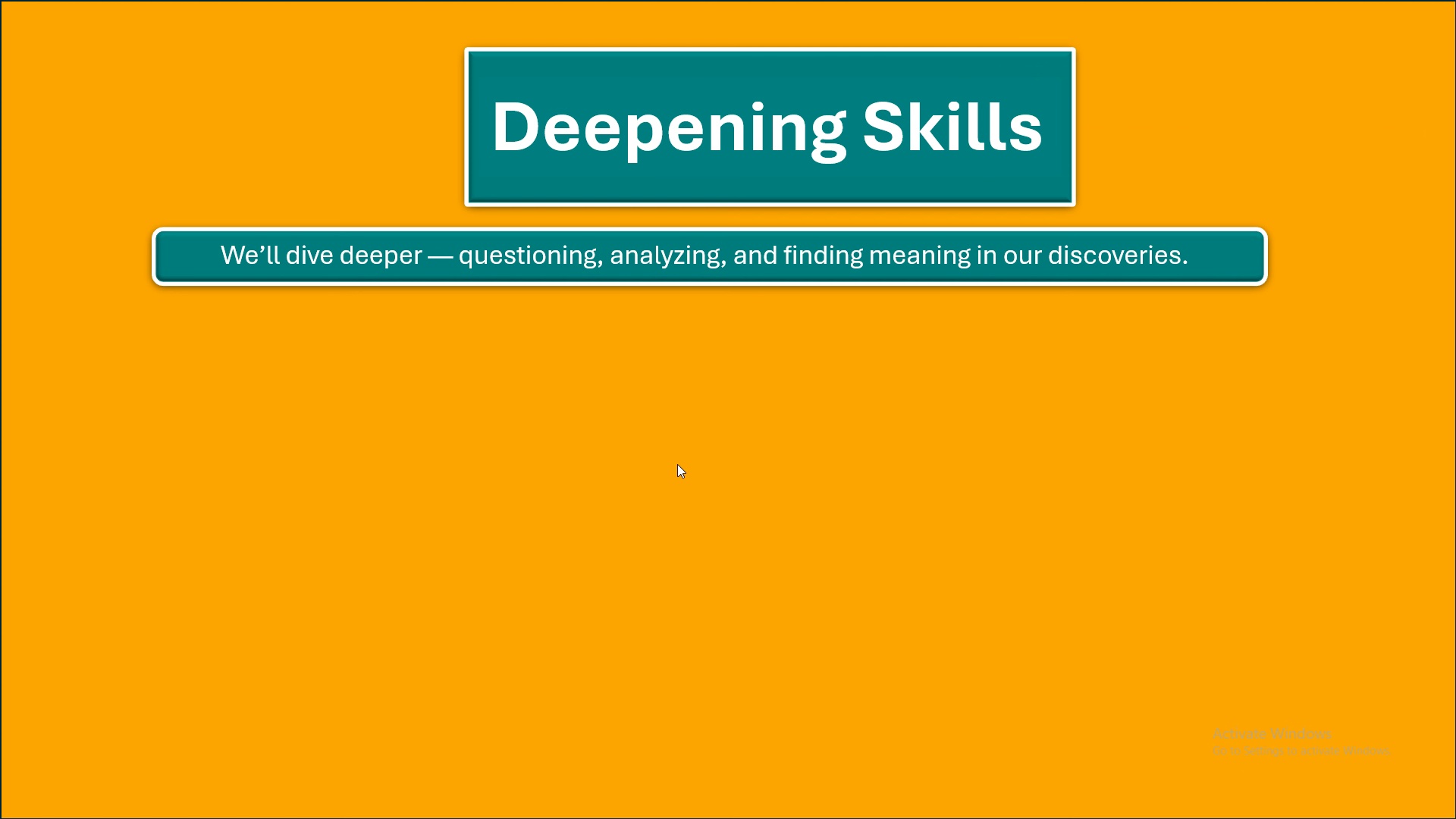 
key(ArrowRight)
 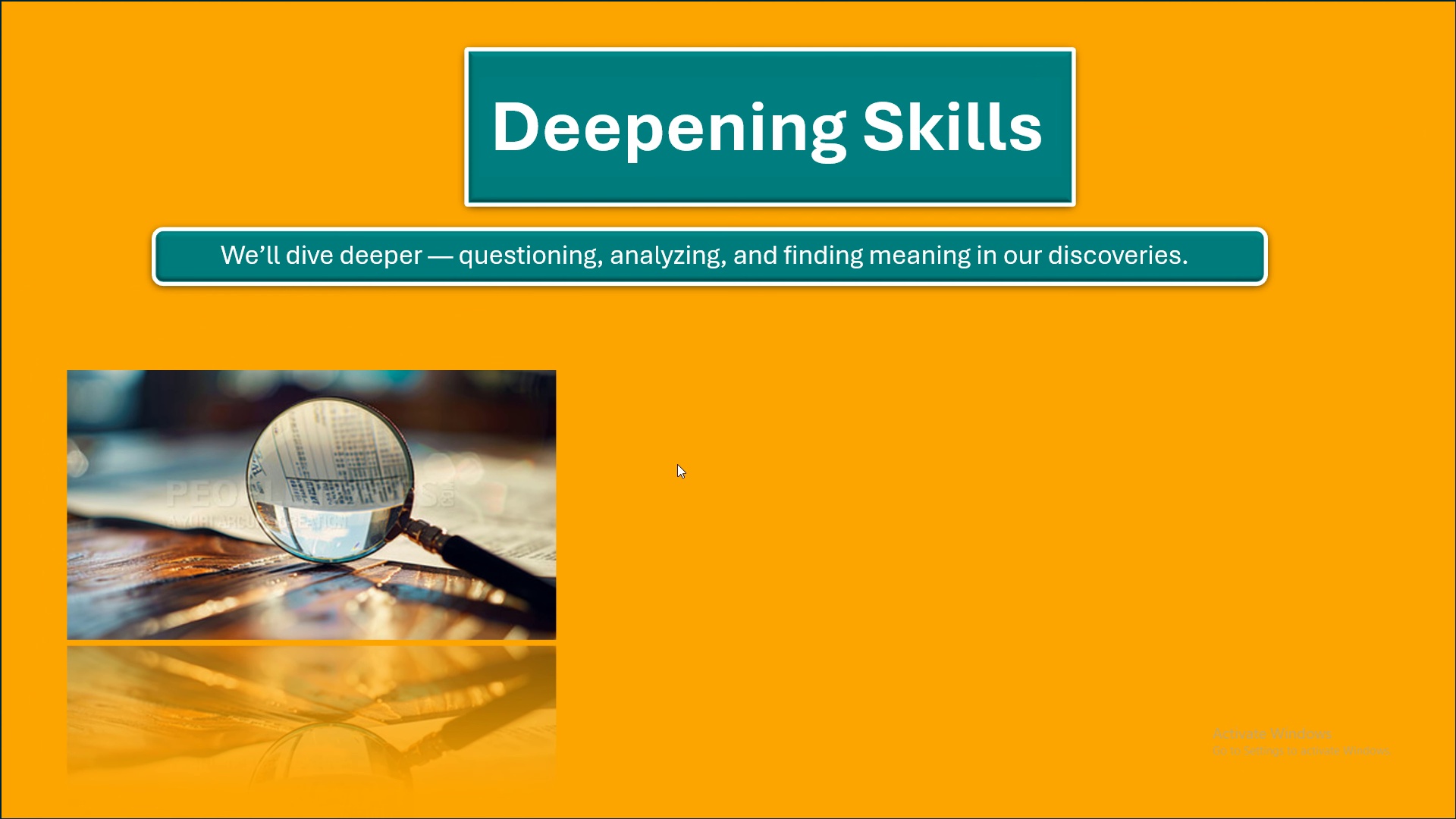 
key(ArrowRight)
 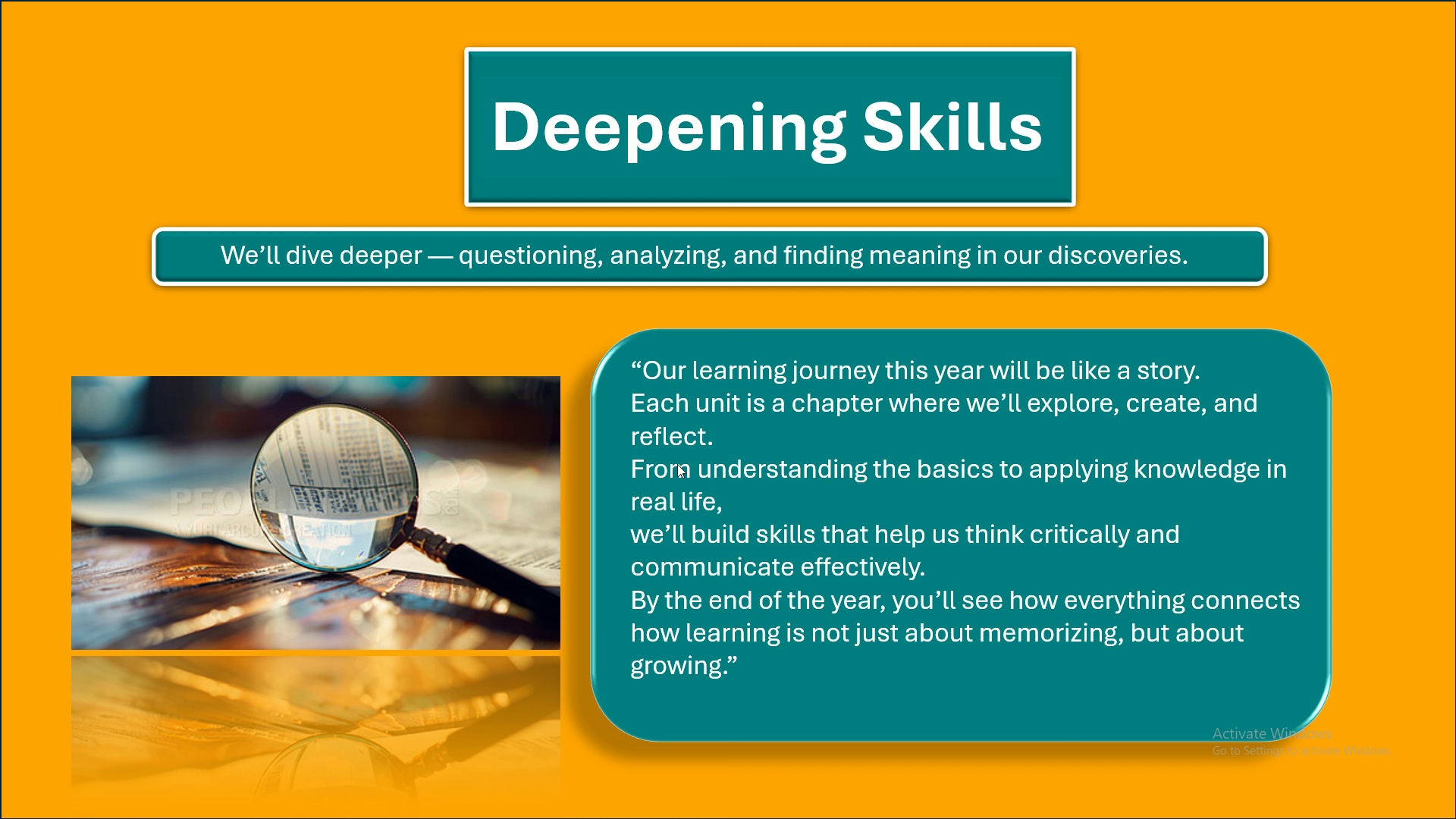 
key(ArrowRight)
 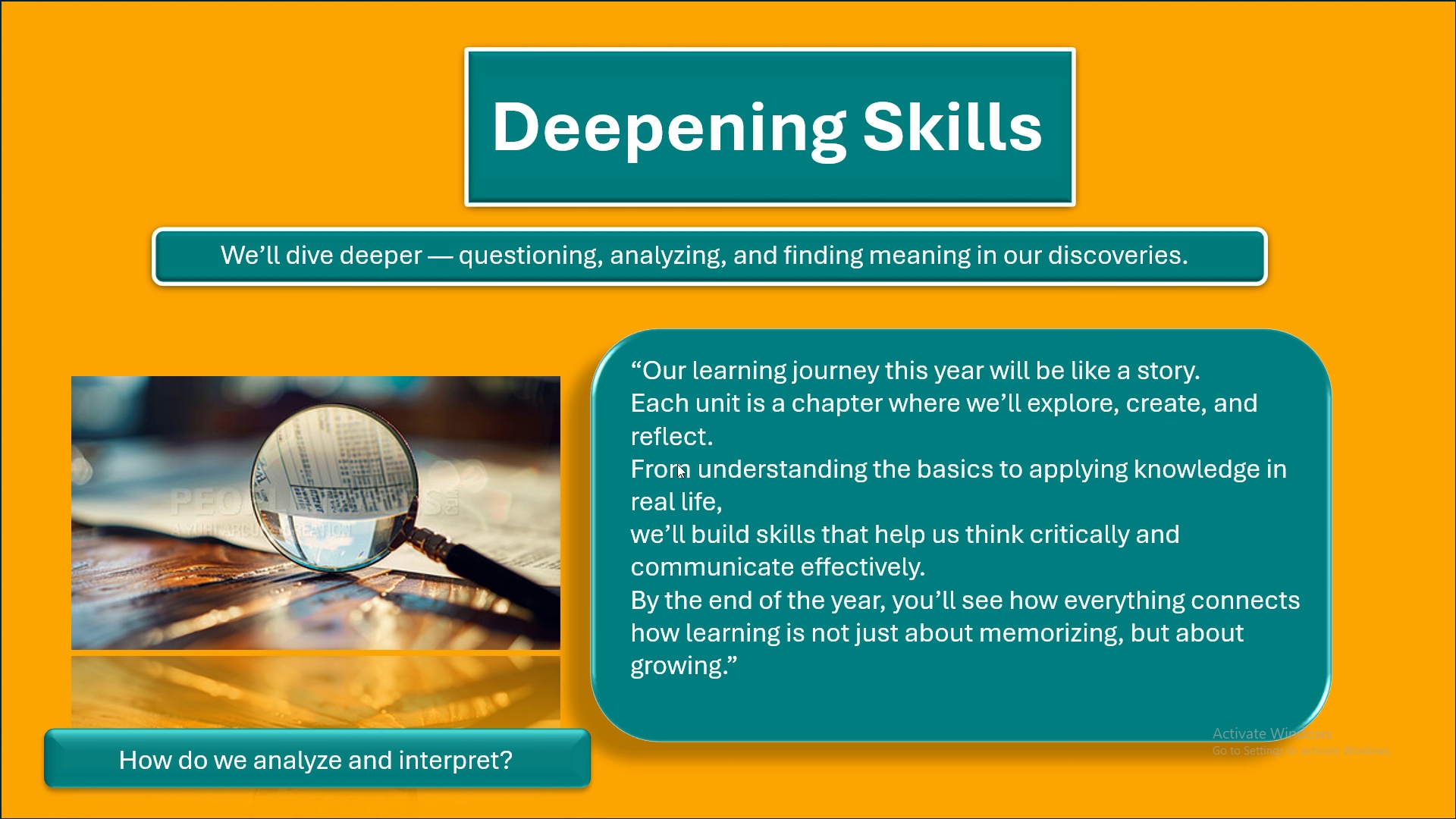 
wait(5.69)
 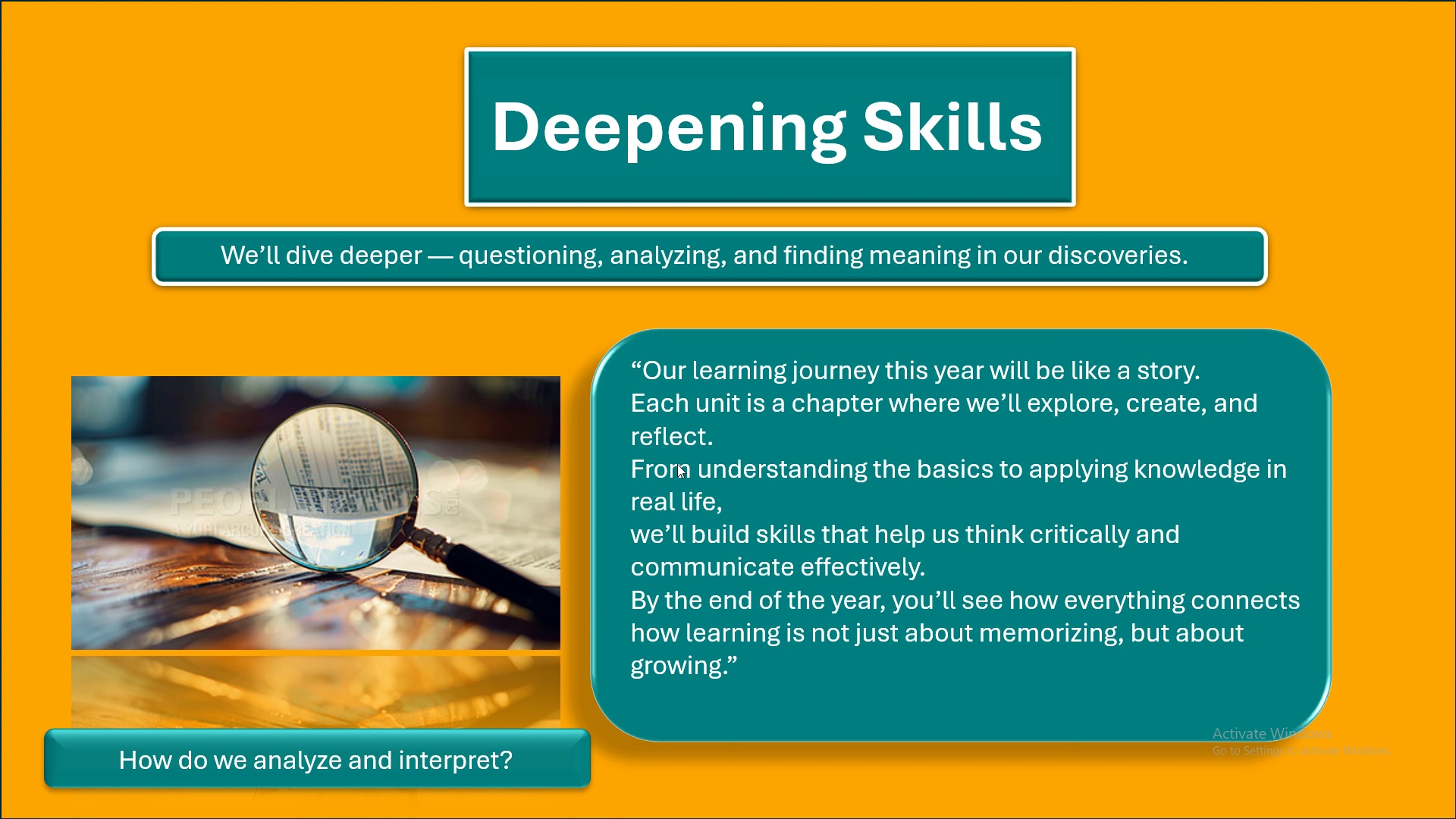 
key(ArrowRight)
 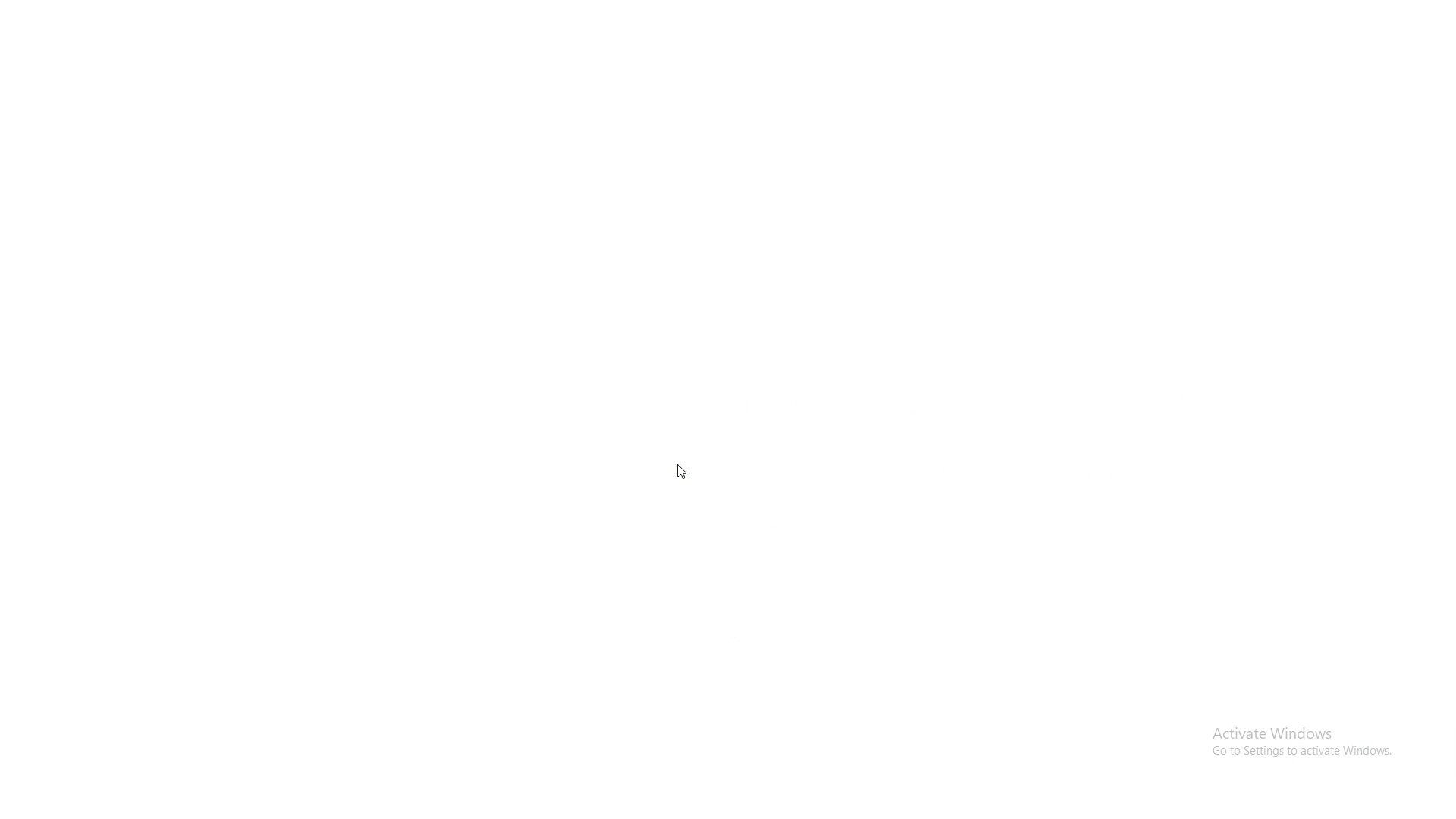 
key(ArrowRight)
 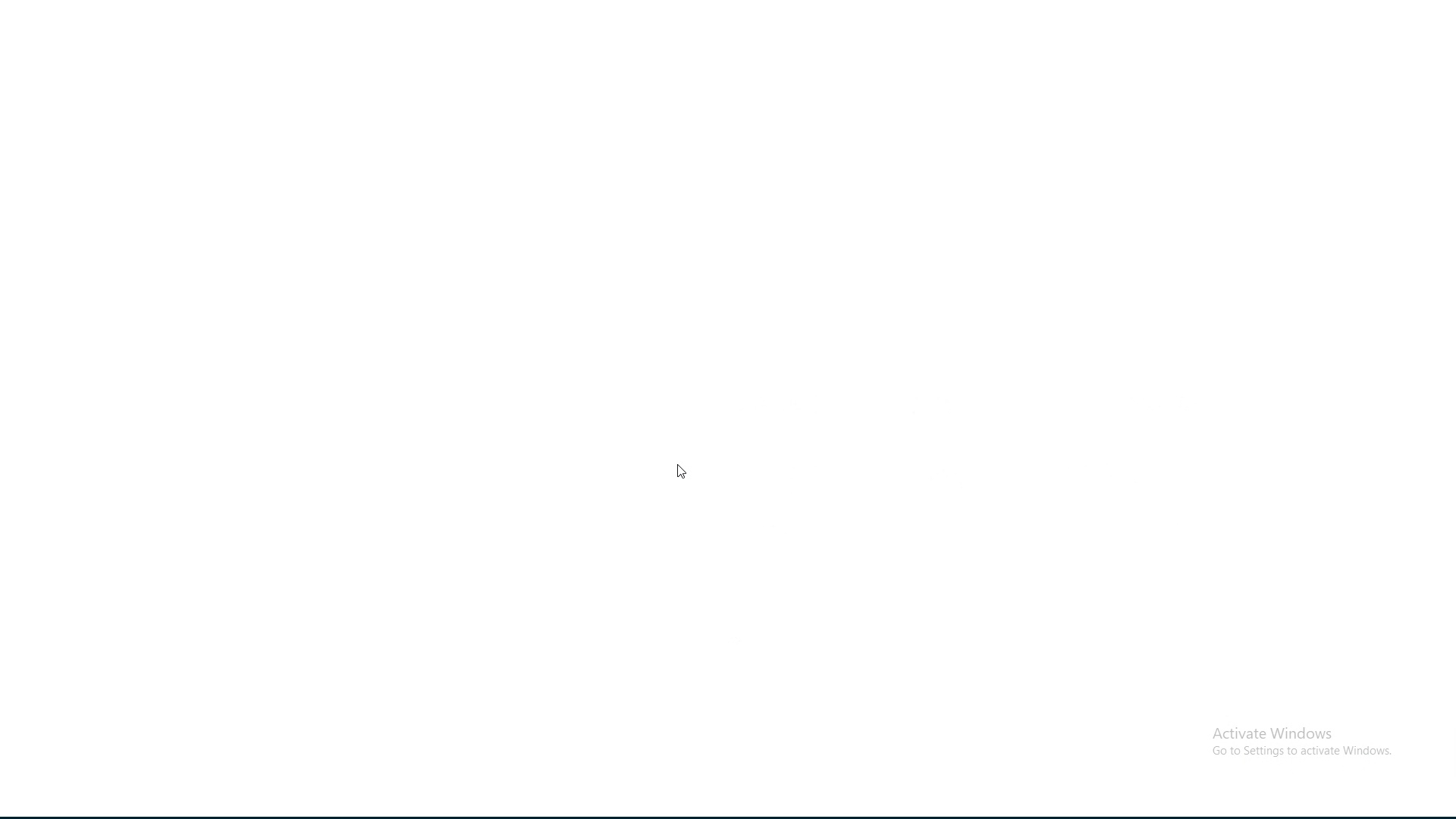 
key(ArrowRight)
 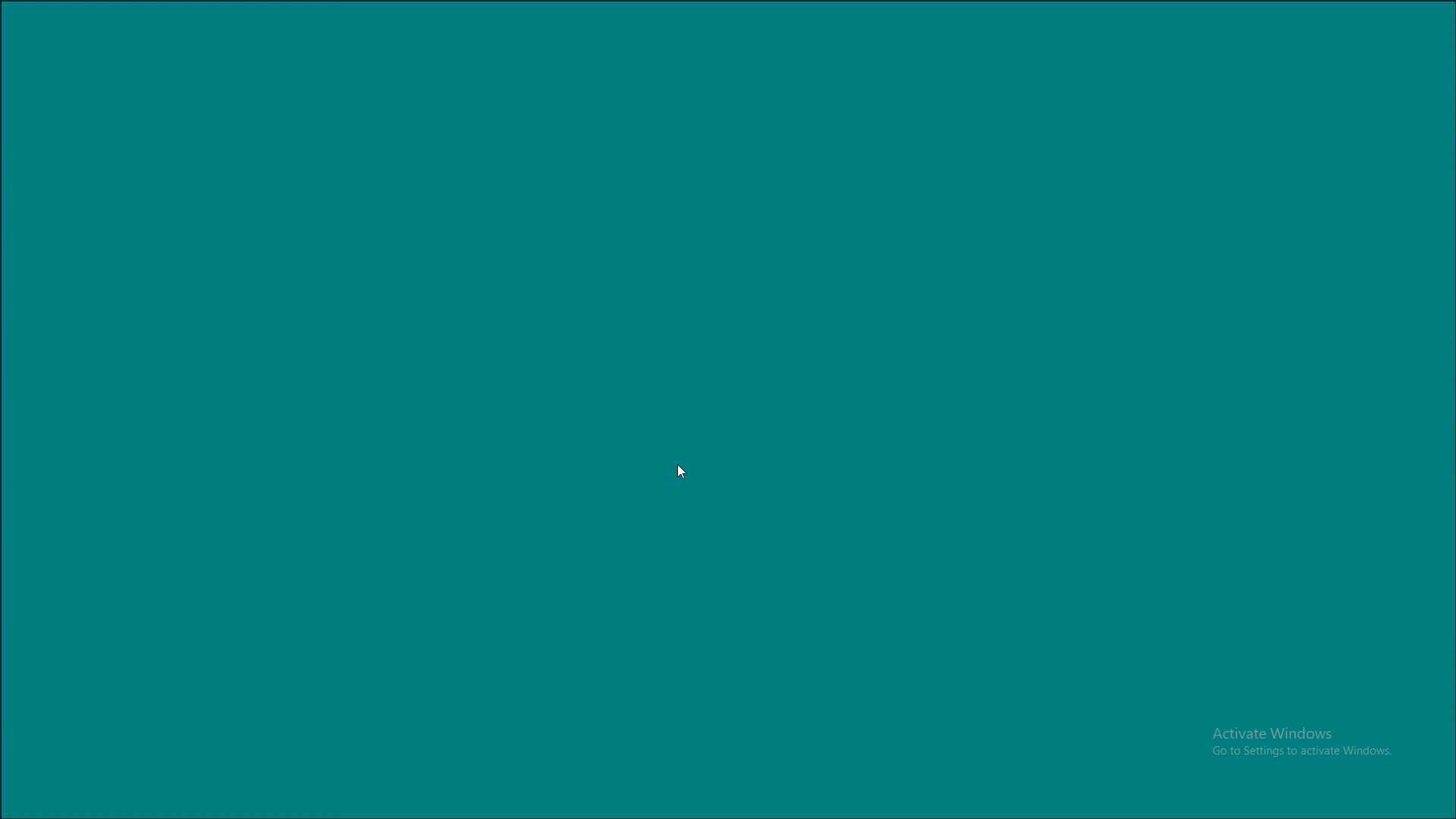 
key(ArrowRight)
 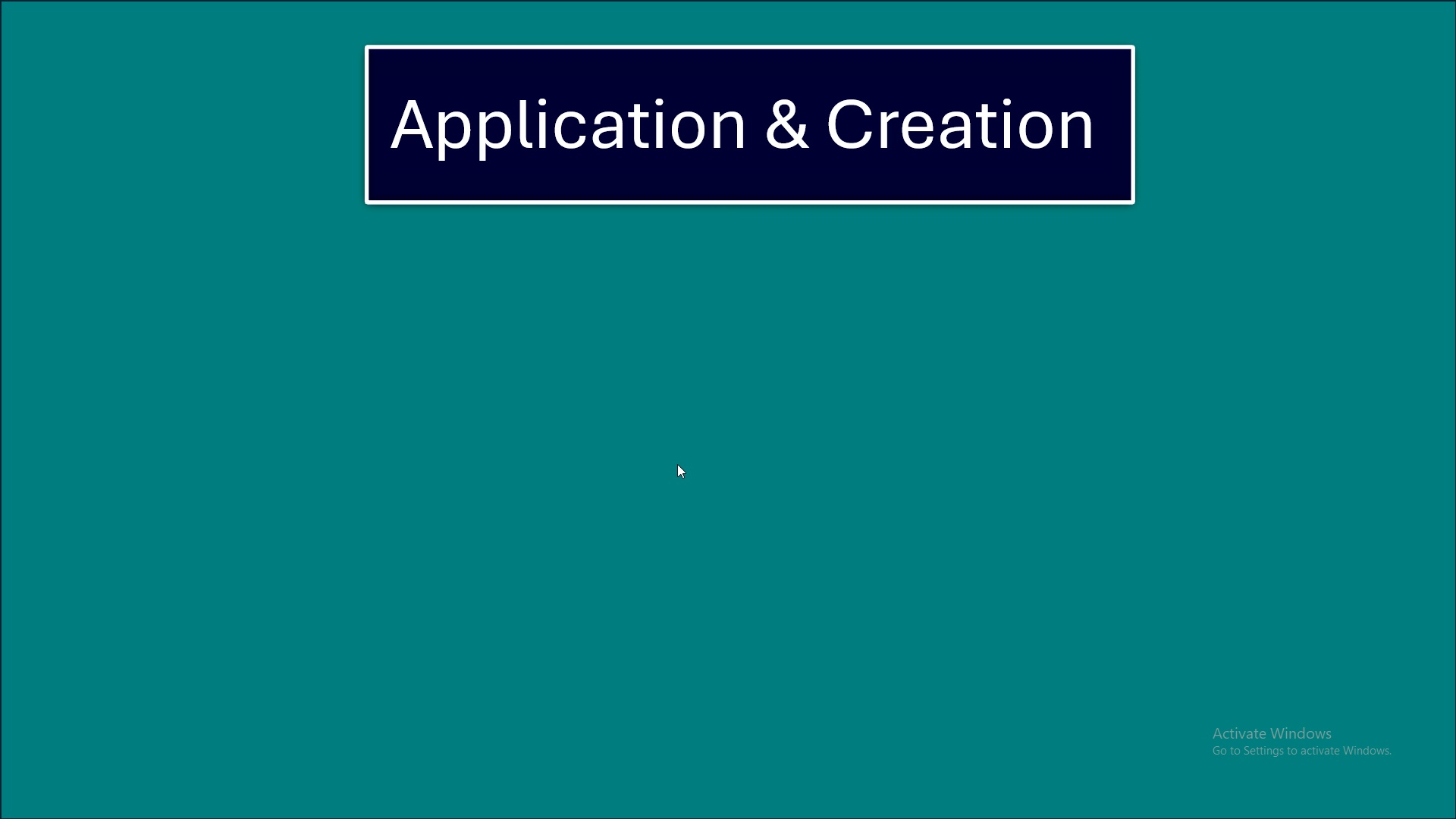 
key(ArrowRight)
 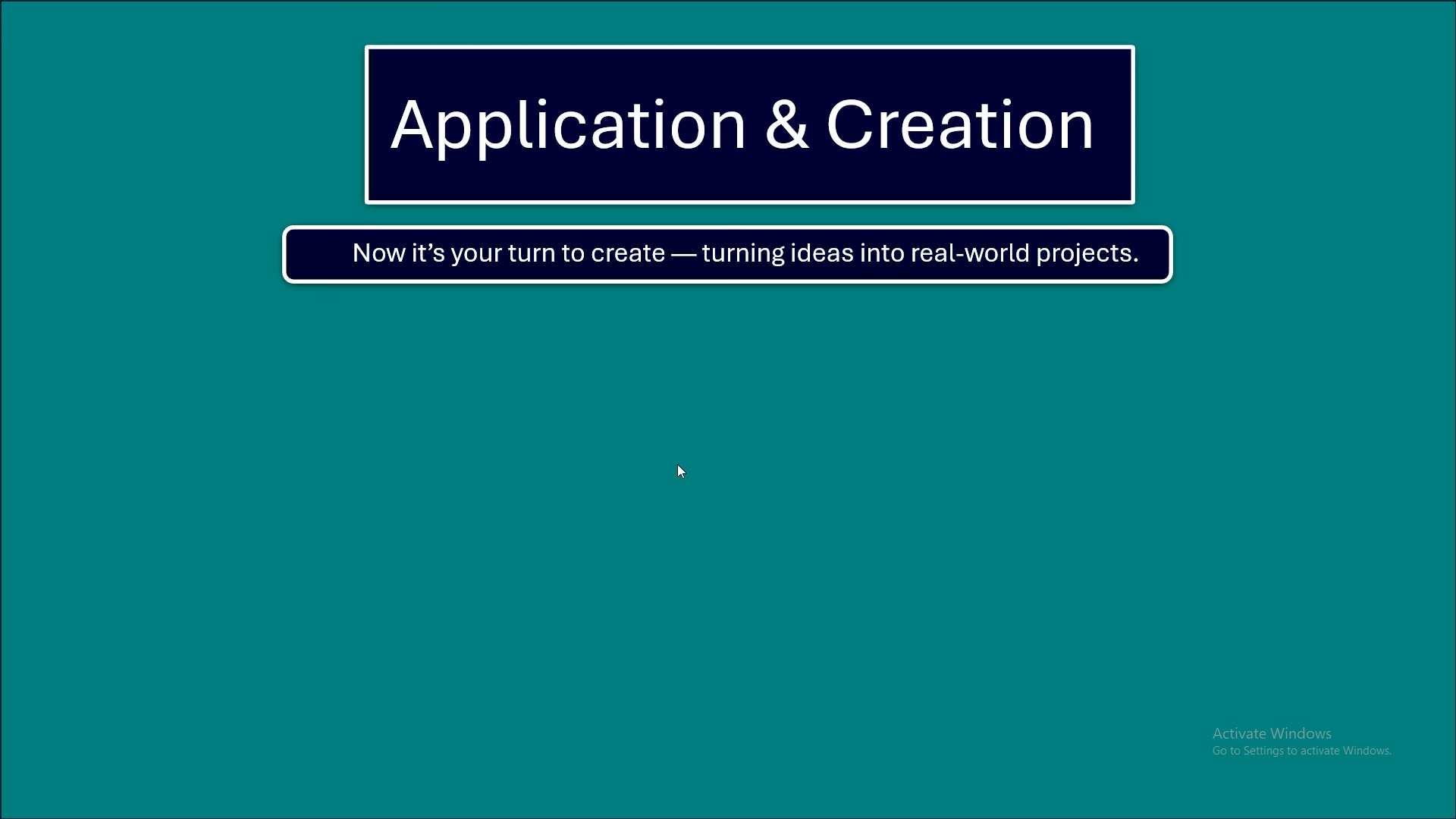 
wait(6.12)
 